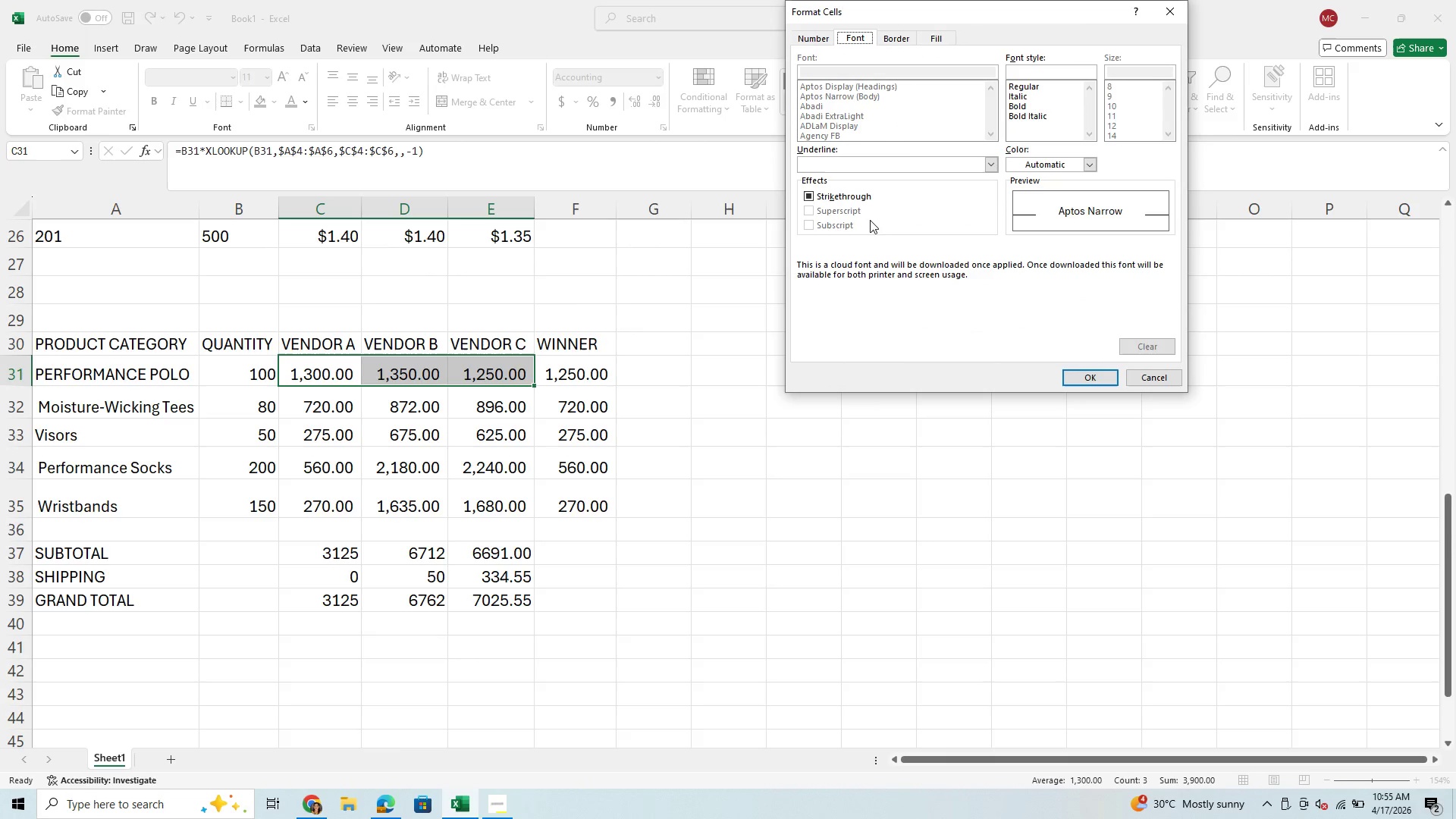 
left_click([930, 38])
 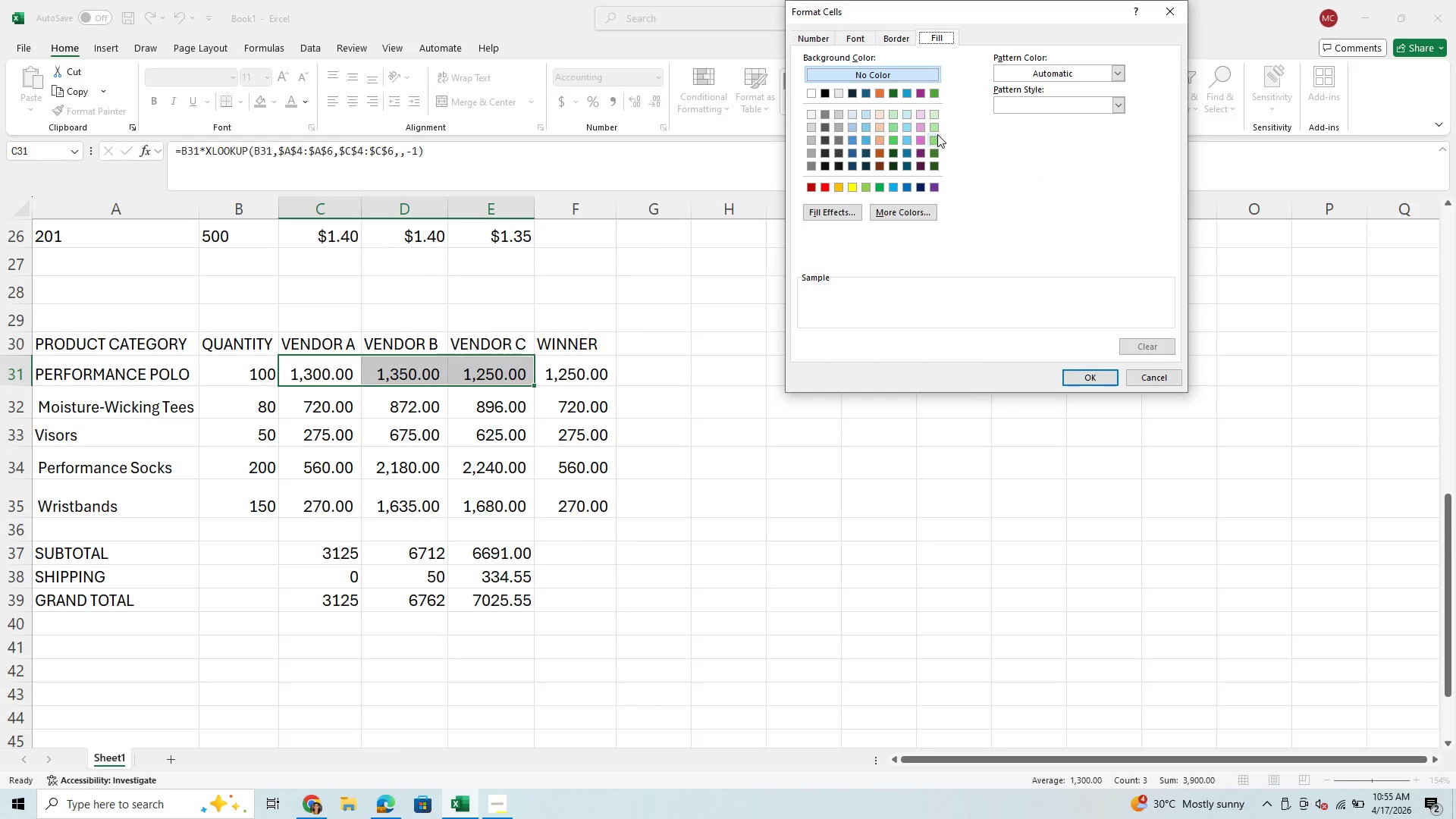 
left_click([934, 123])
 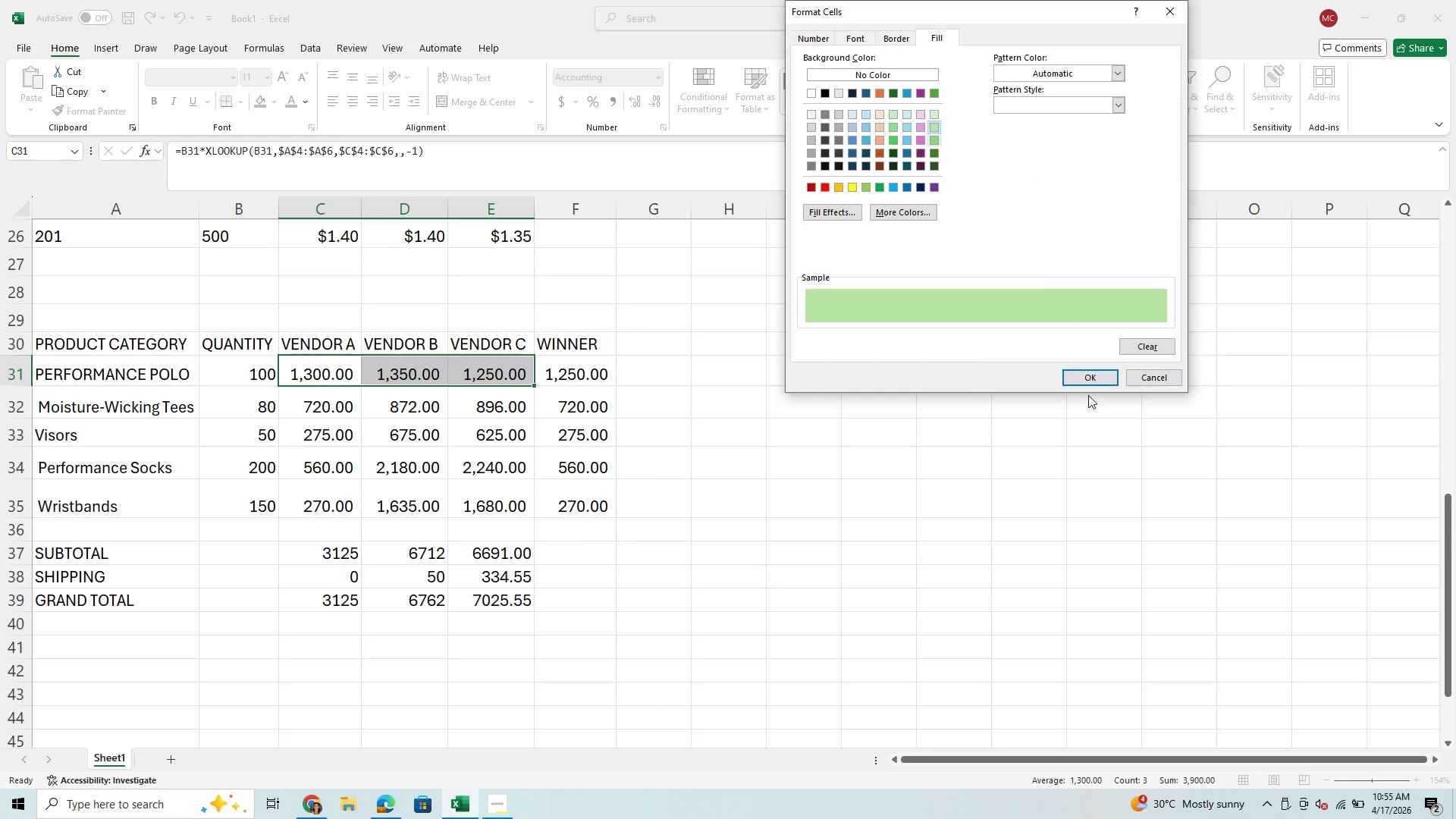 
left_click([1090, 375])
 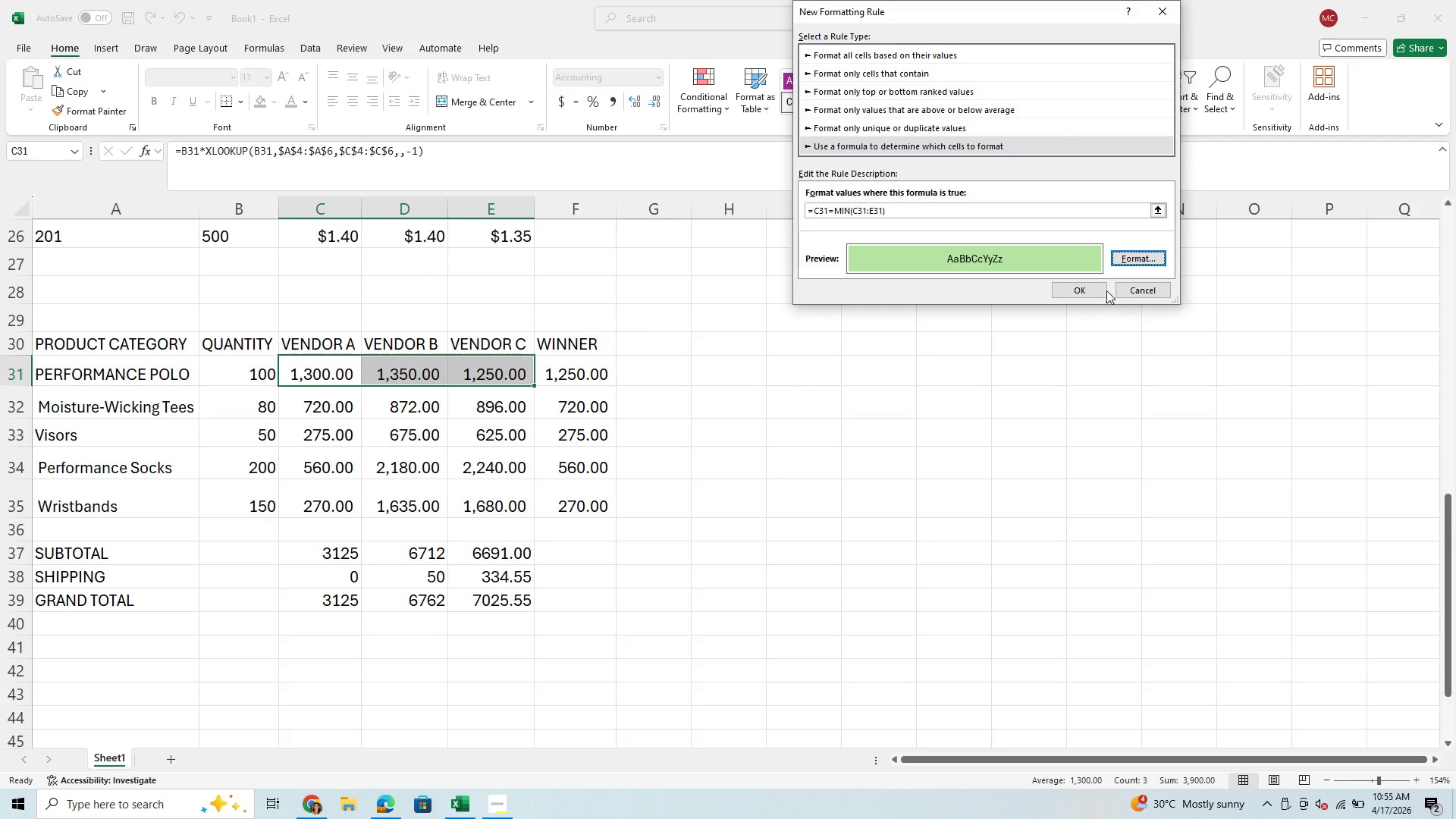 
left_click([1101, 290])
 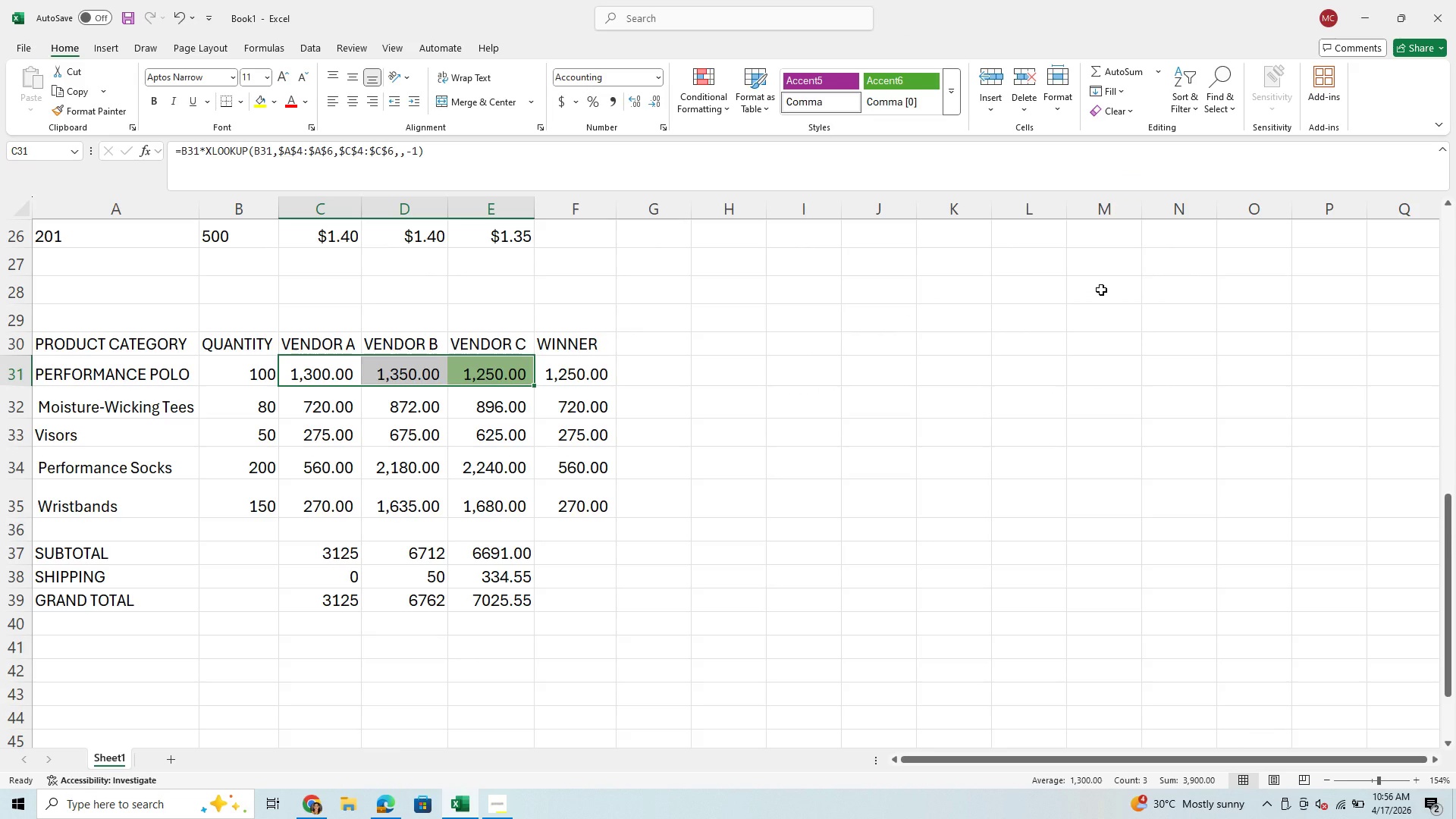 
wait(9.81)
 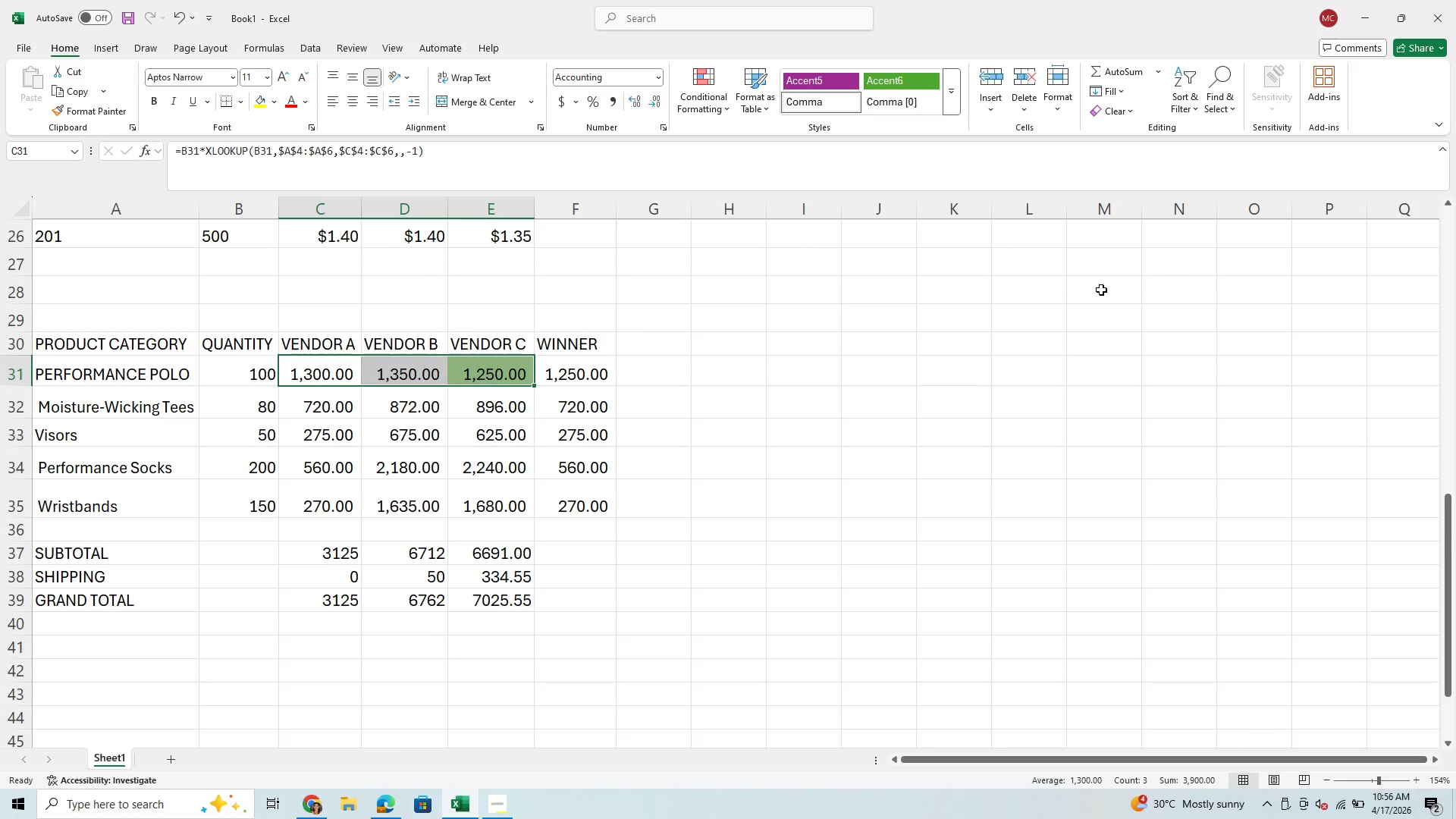 
left_click([299, 414])
 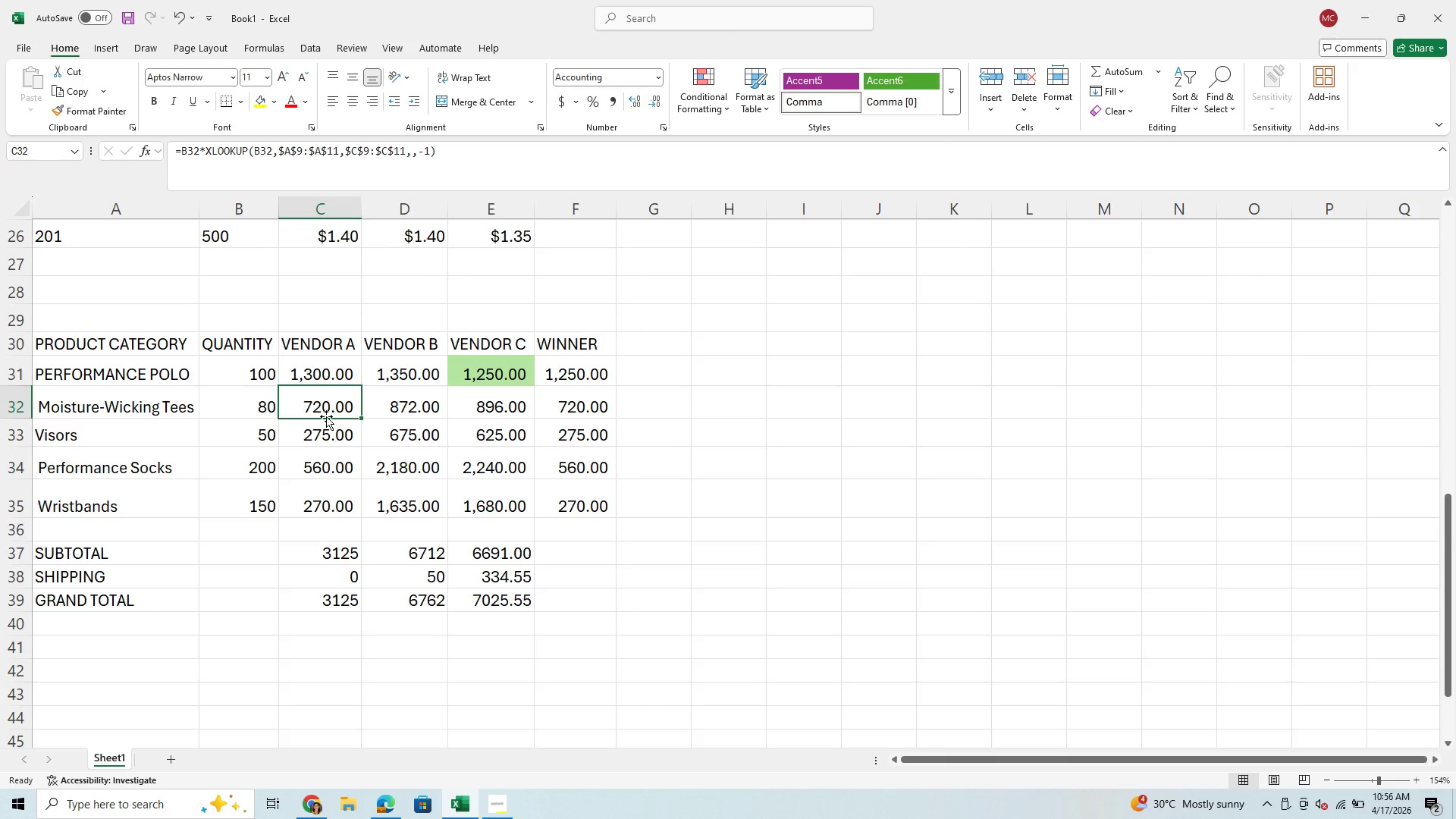 
left_click([324, 450])
 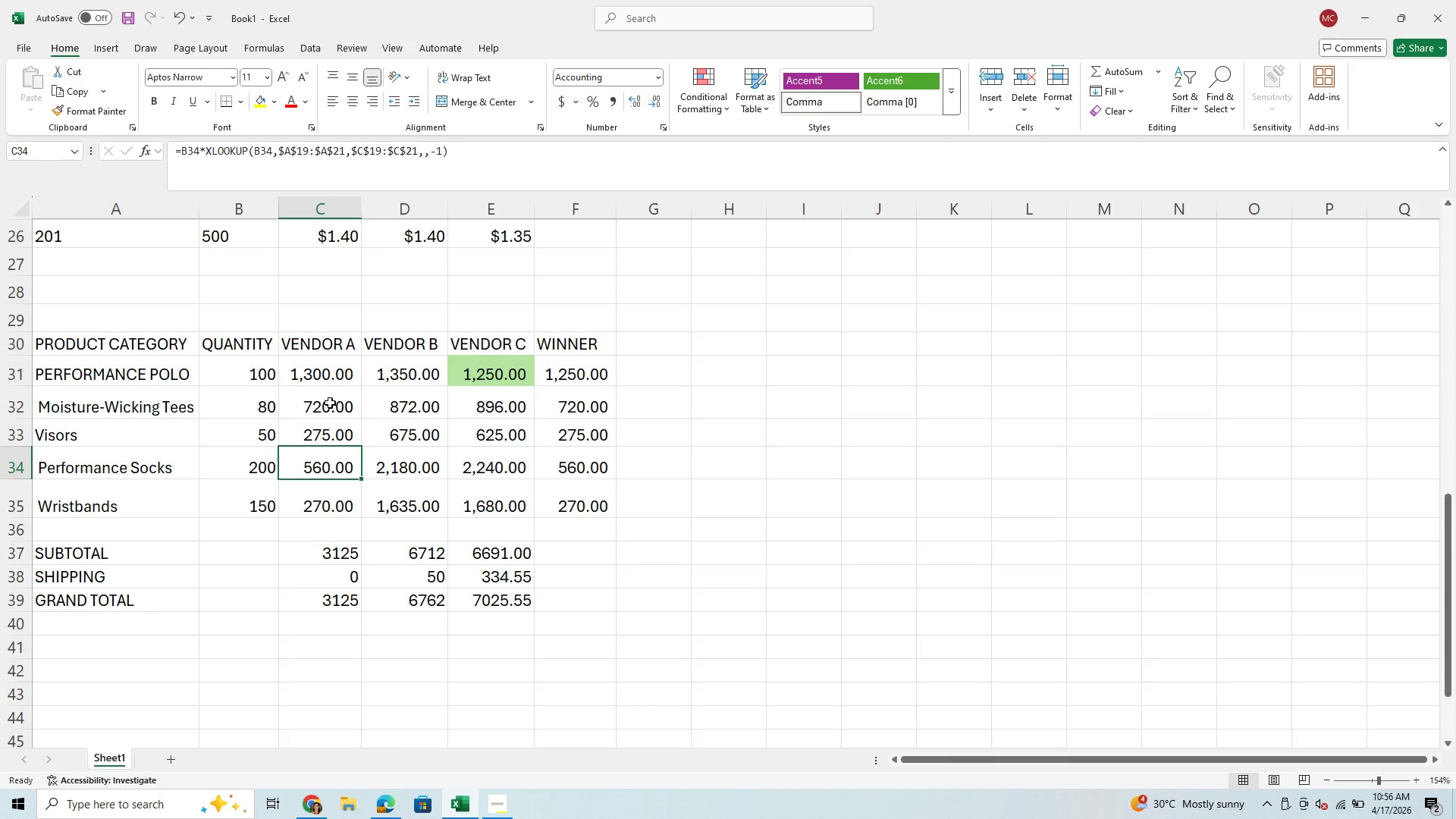 
left_click_drag(start_coordinate=[330, 403], to_coordinate=[482, 405])
 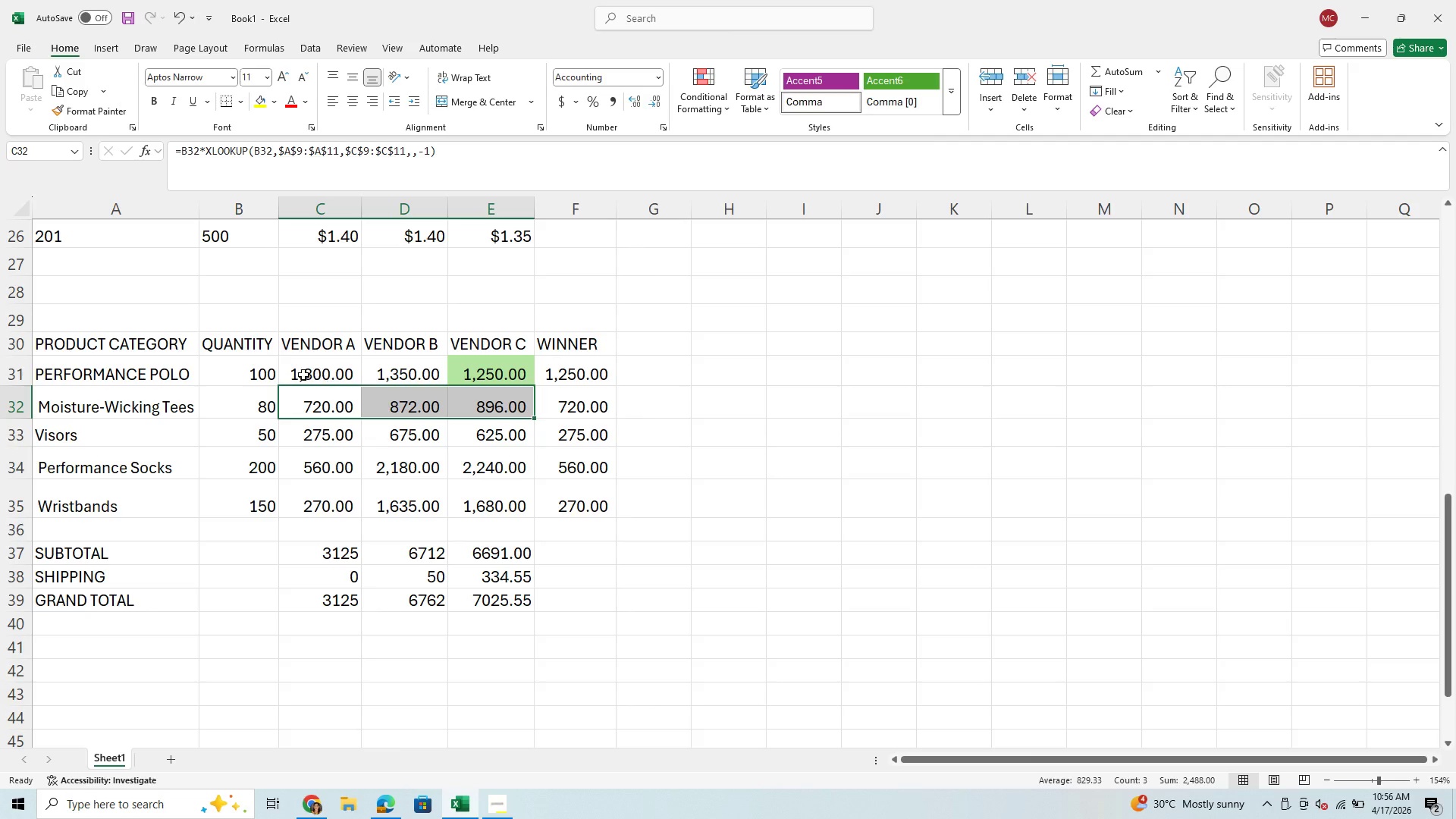 
left_click([243, 370])
 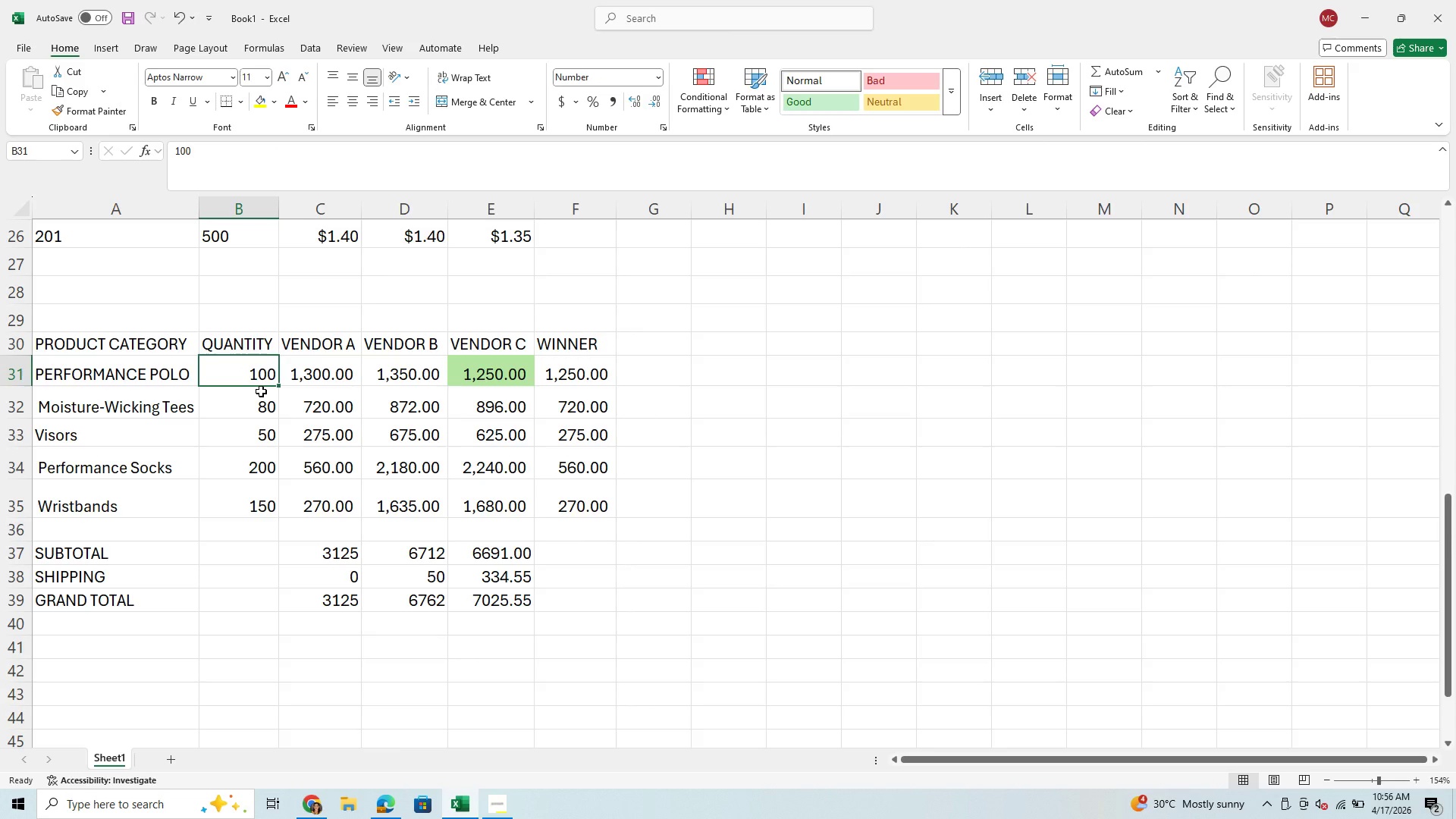 
wait(5.78)
 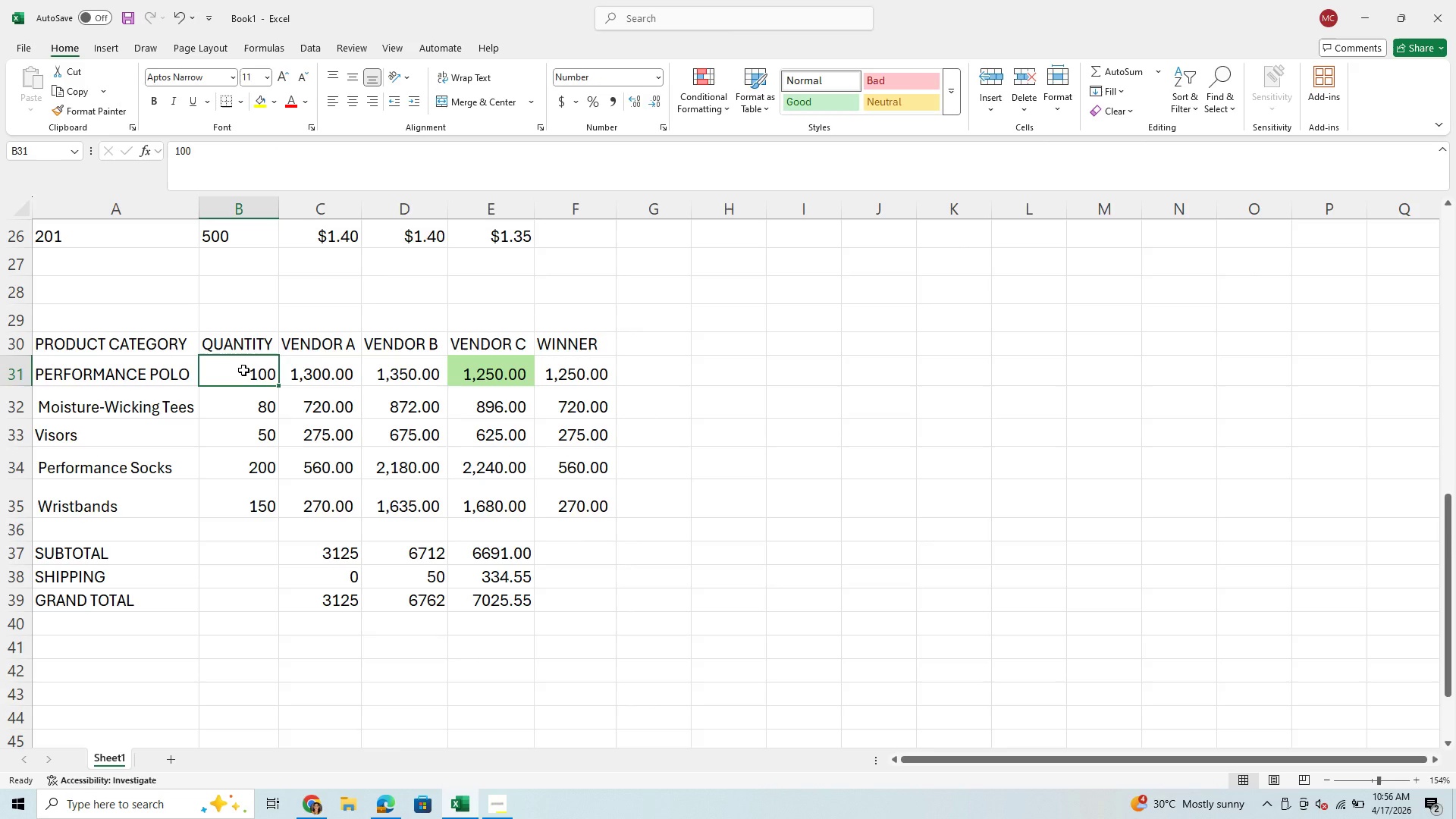 
type(200)
 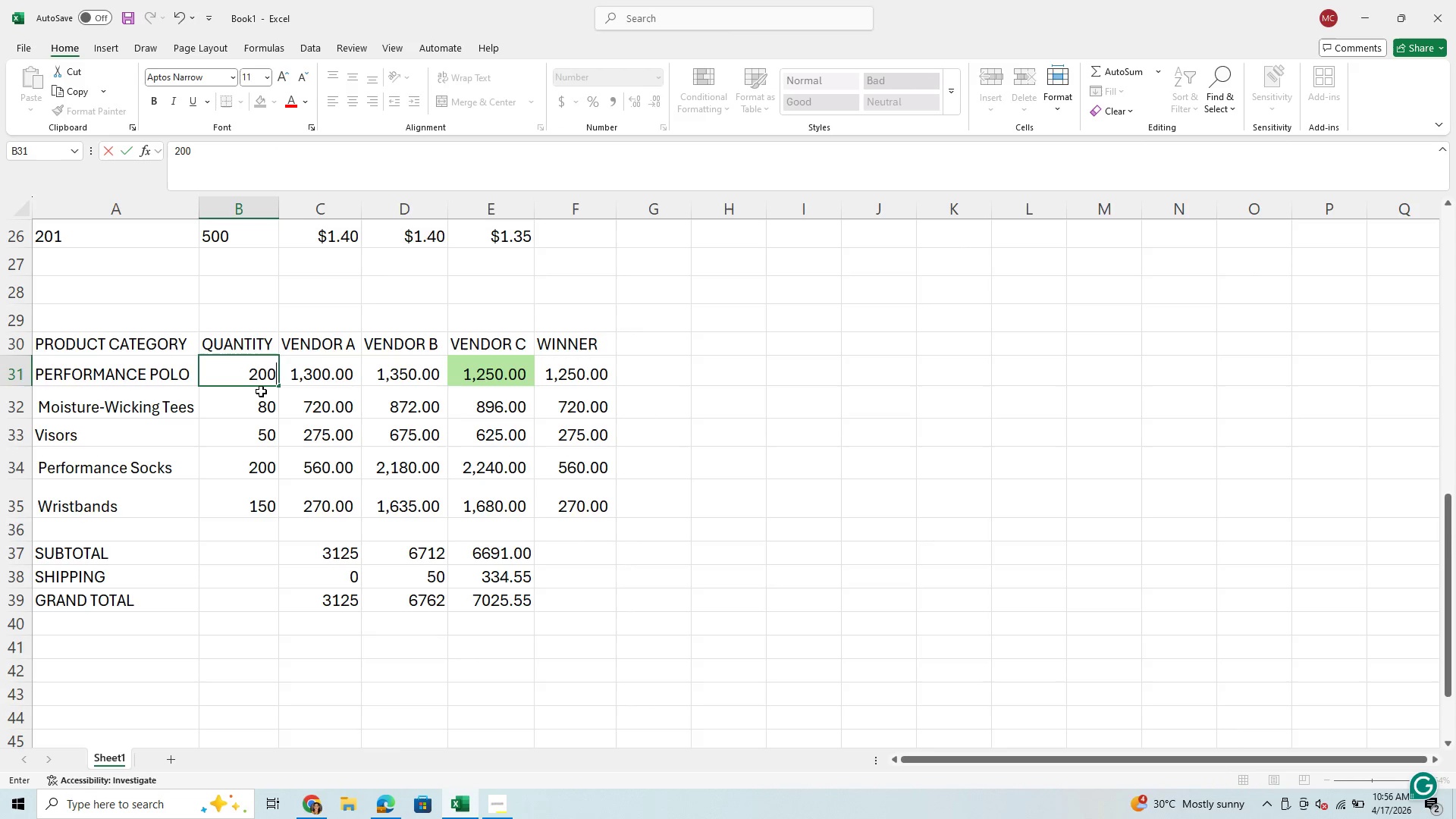 
key(Enter)
 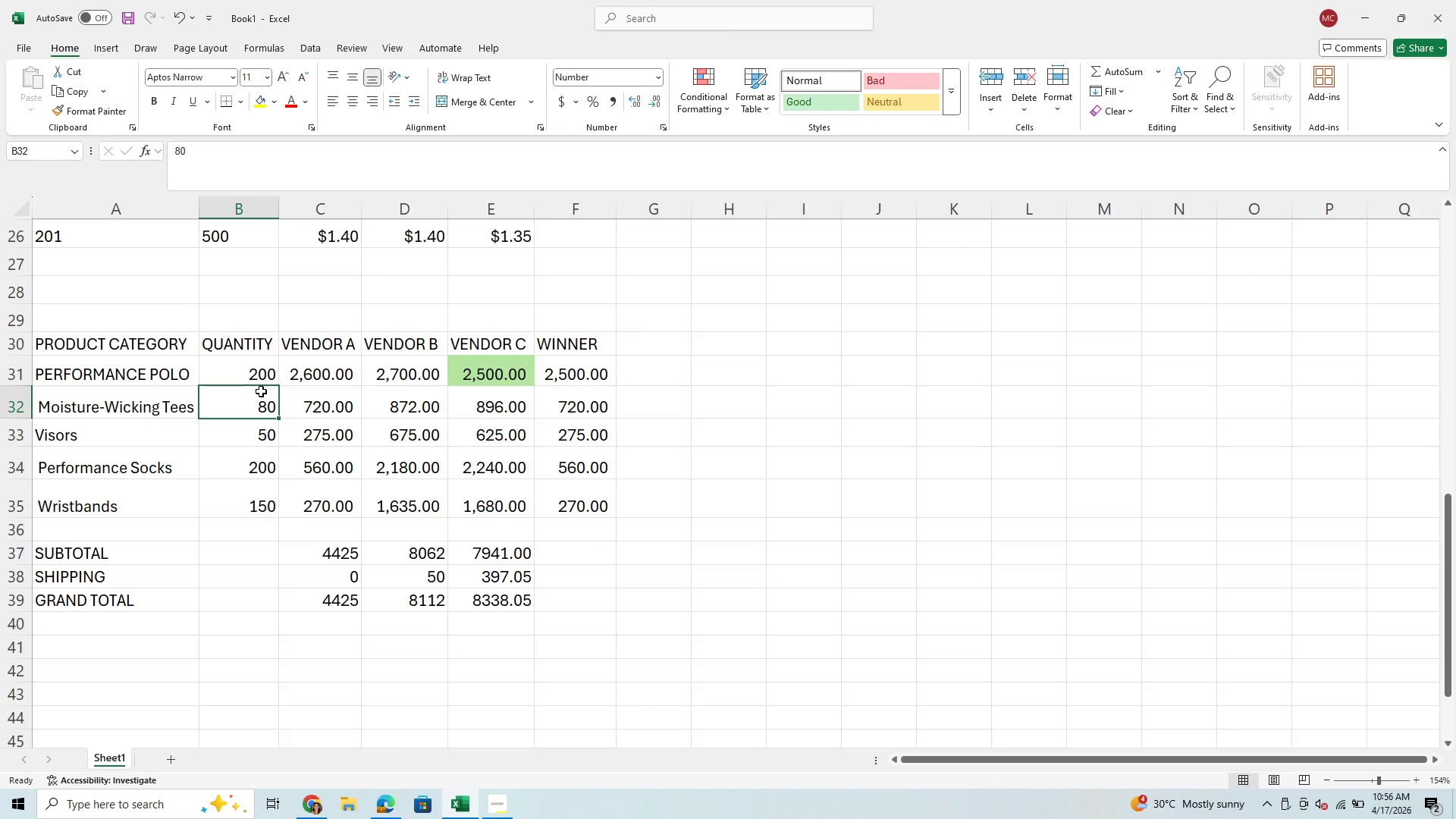 
wait(5.7)
 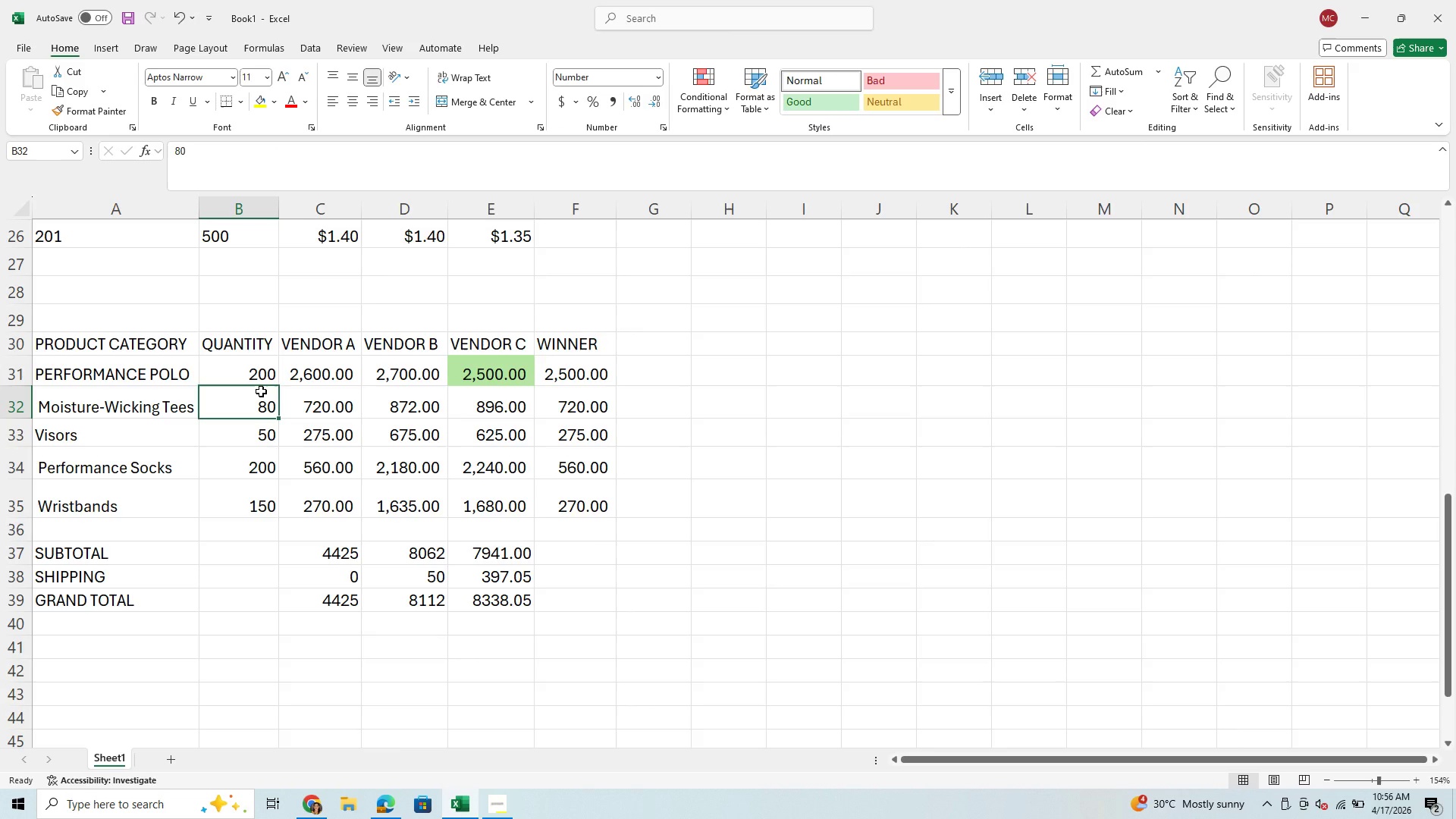 
key(ArrowUp)
 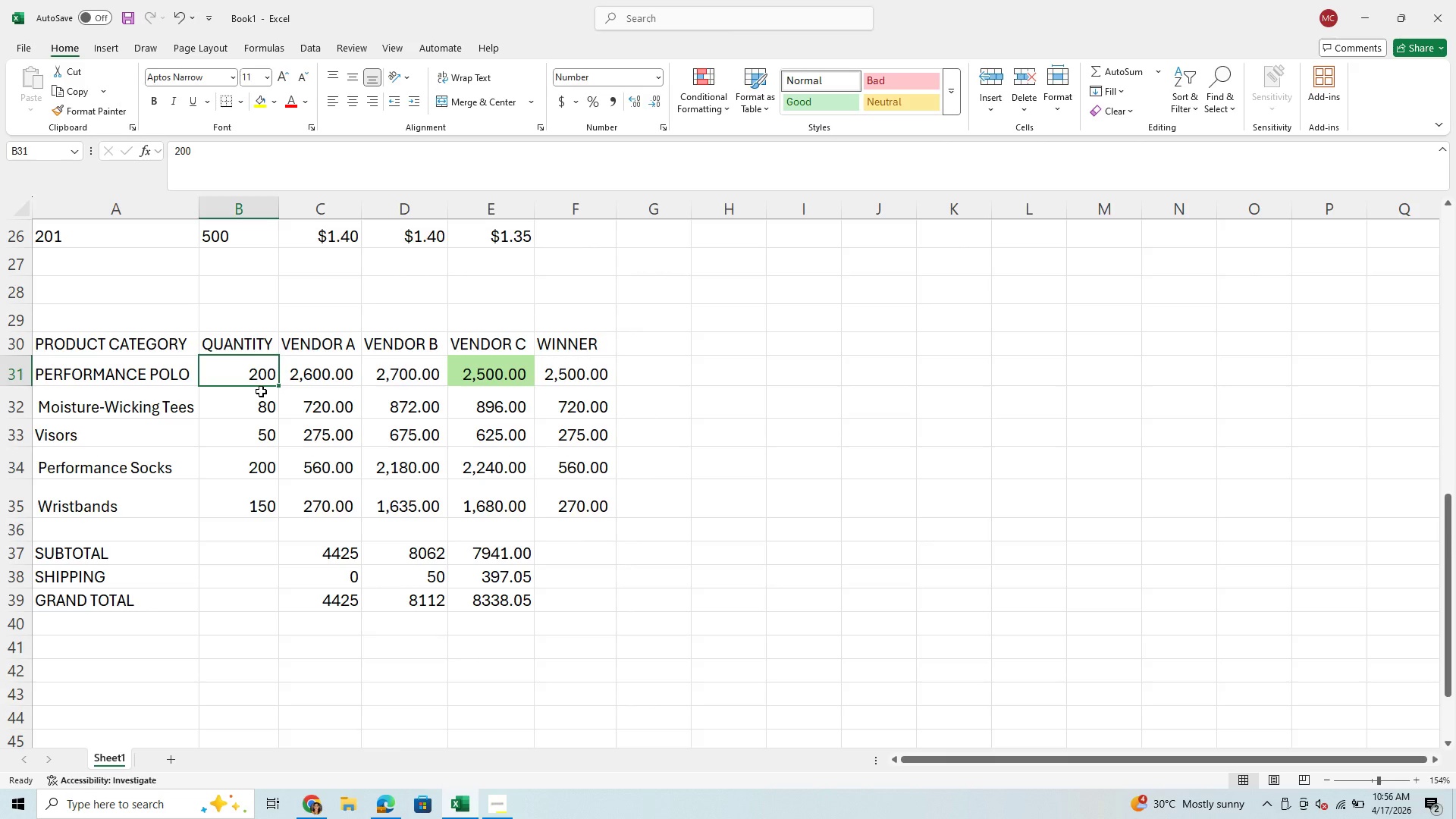 
type(50)
 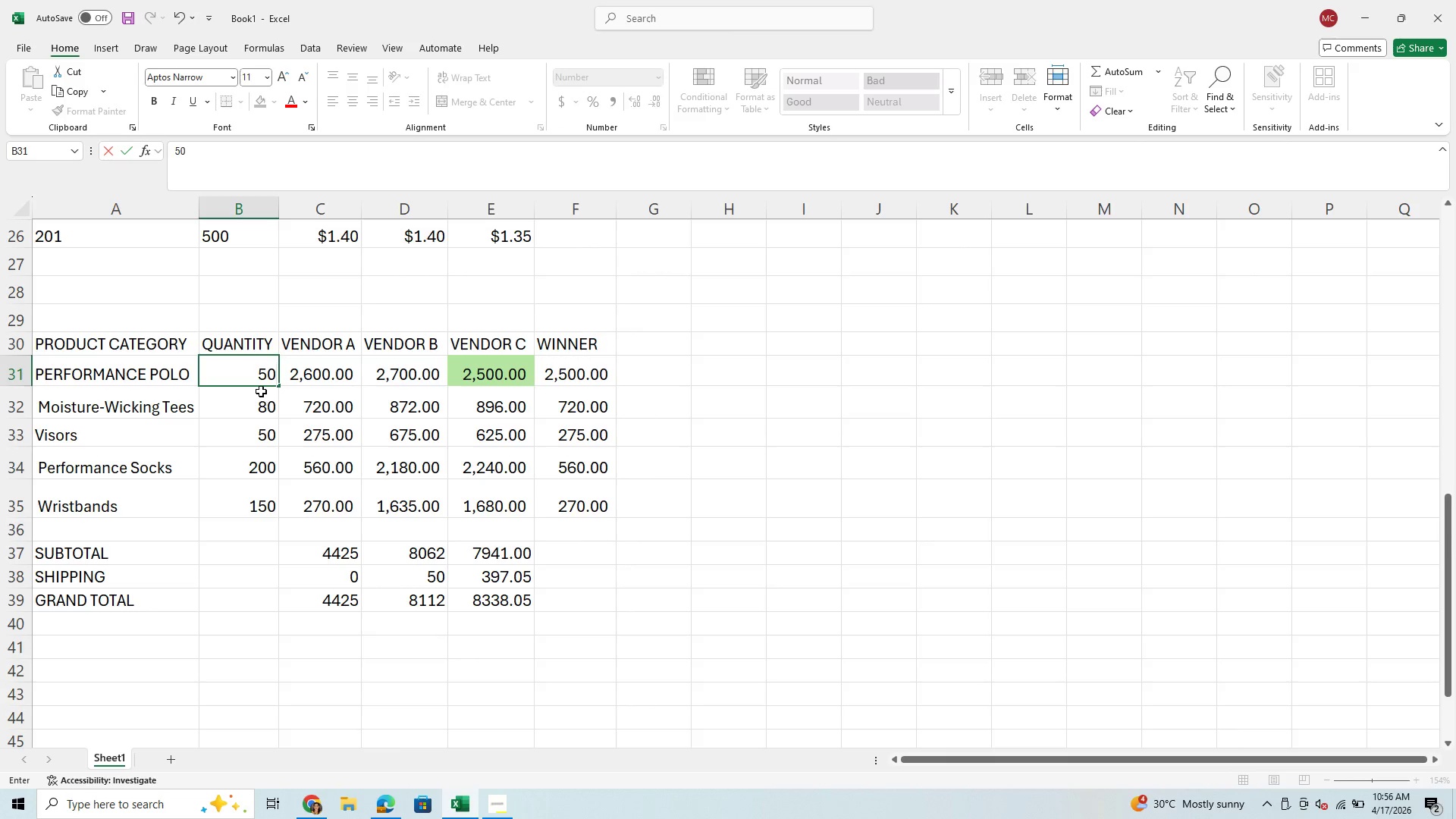 
key(Enter)
 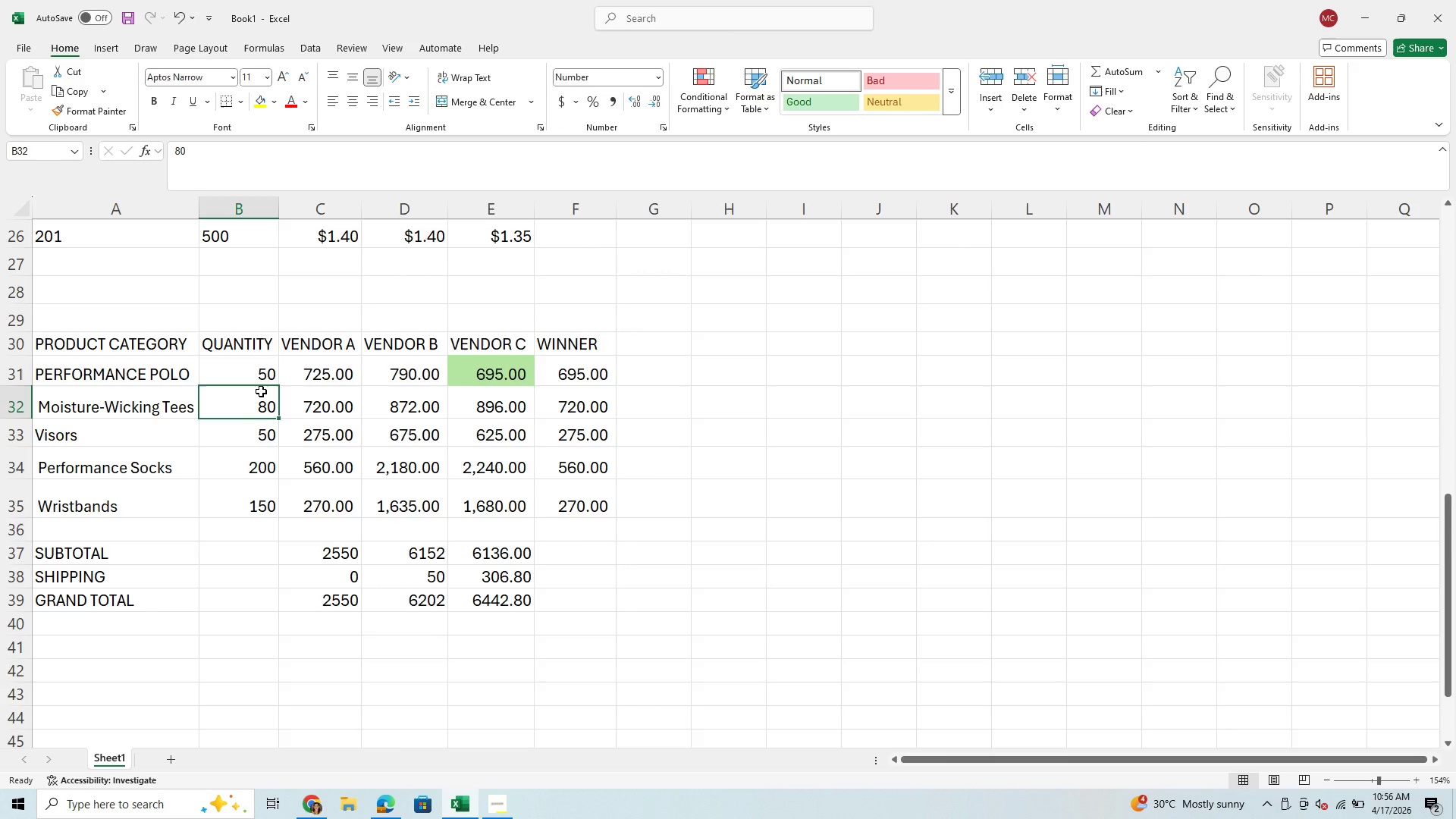 
key(ArrowUp)
 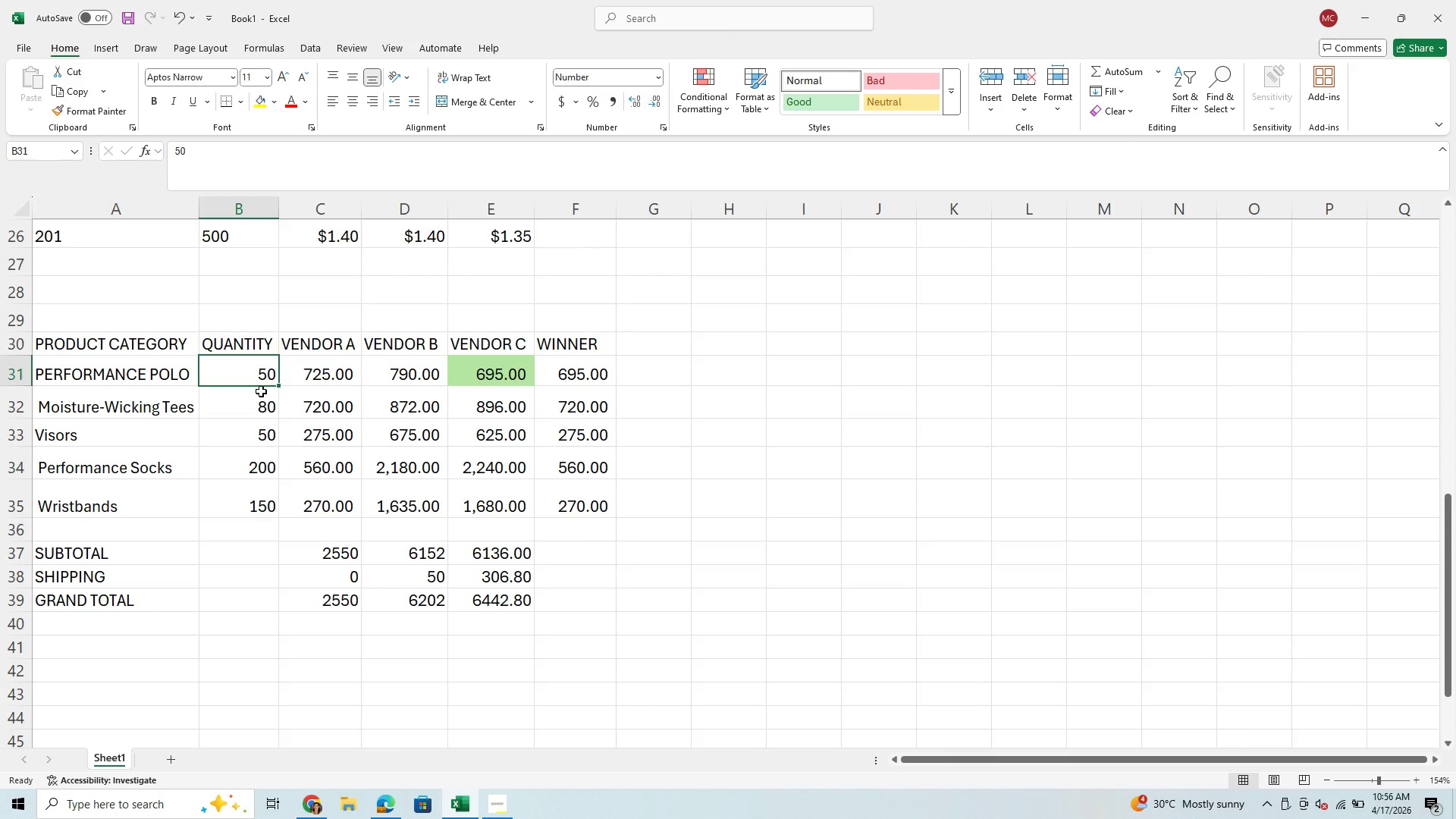 
wait(7.78)
 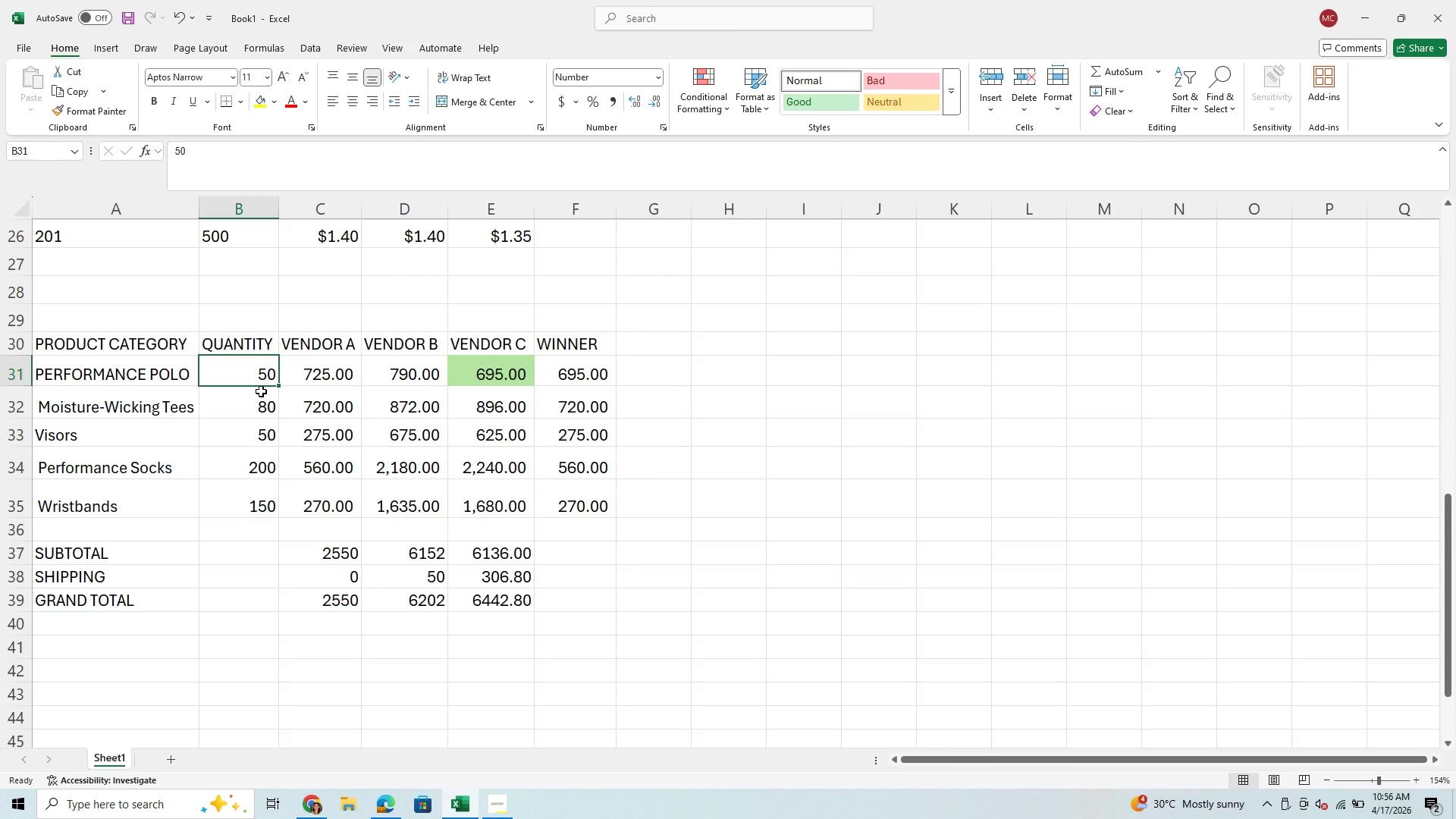 
type(100)
 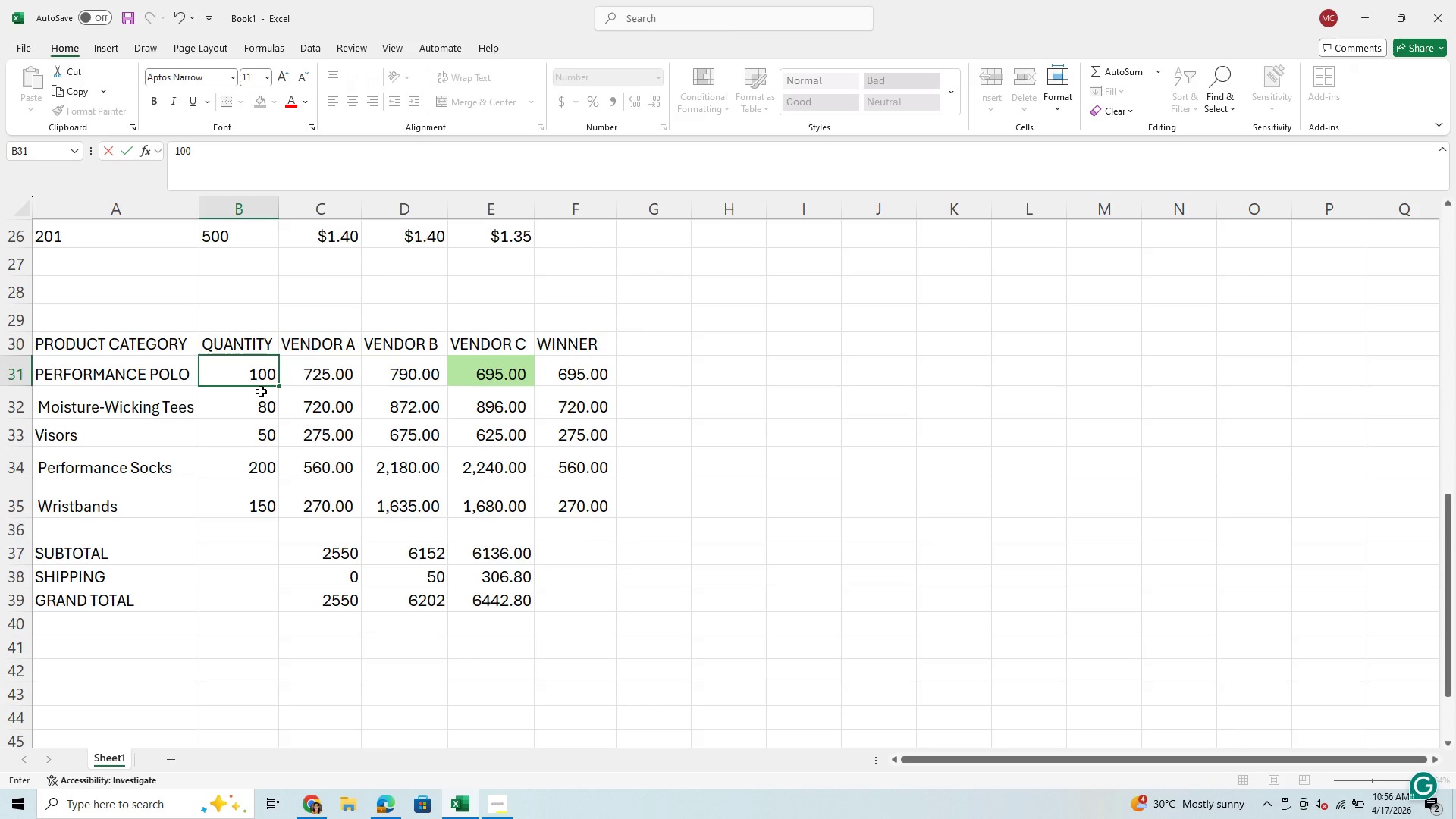 
key(Enter)
 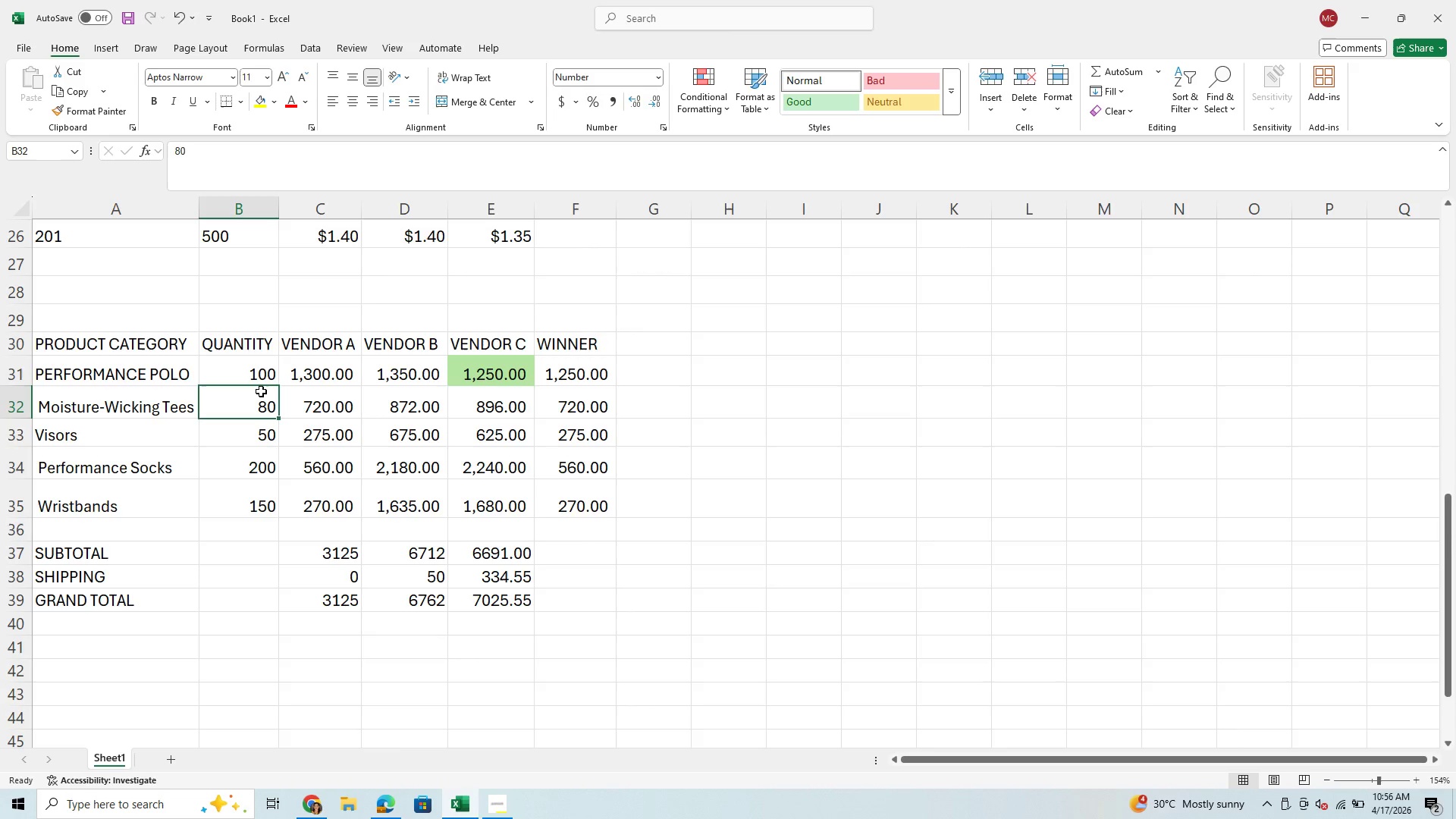 
scroll: coordinate [341, 419], scroll_direction: up, amount: 9.0
 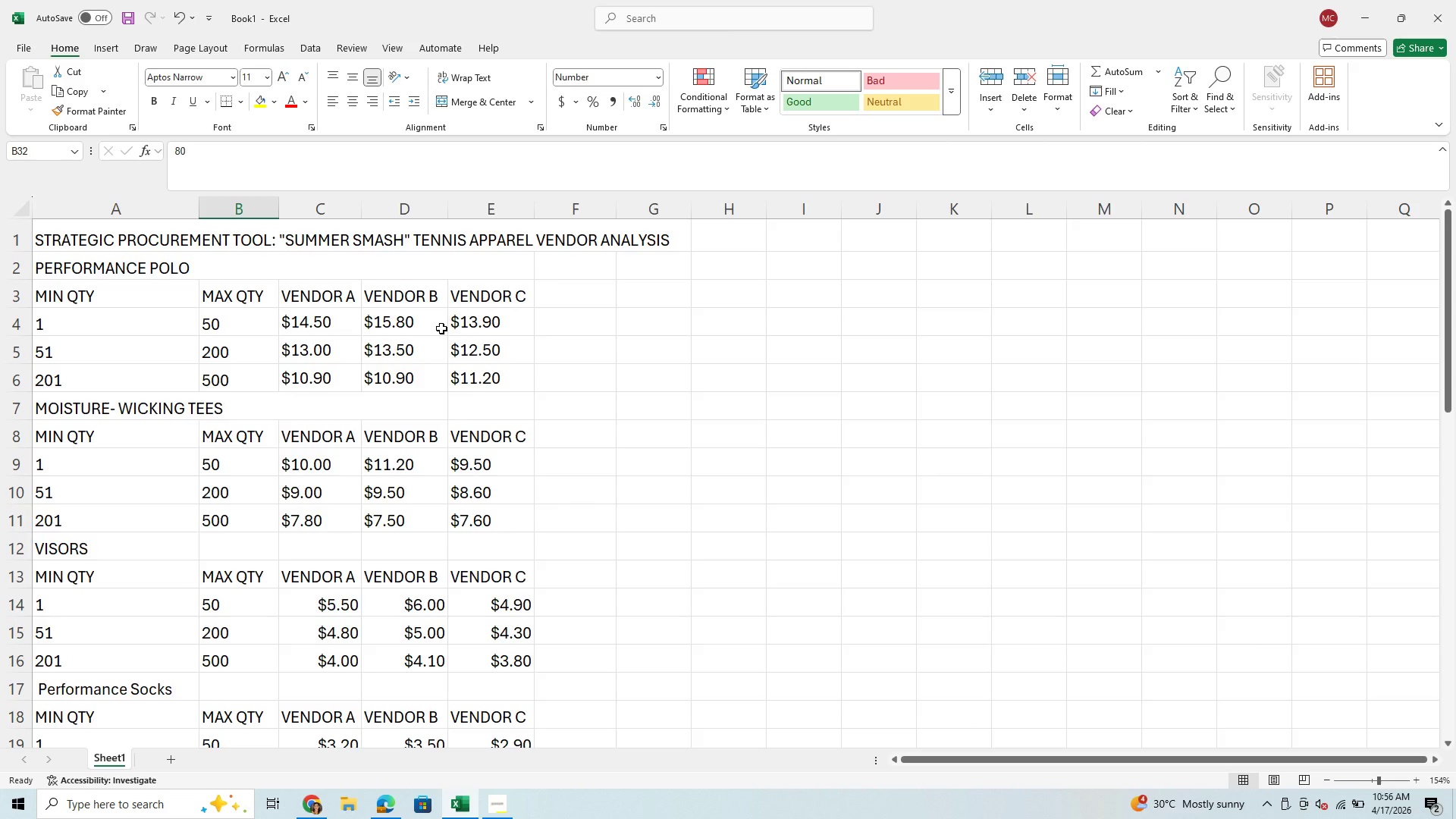 
left_click([485, 329])
 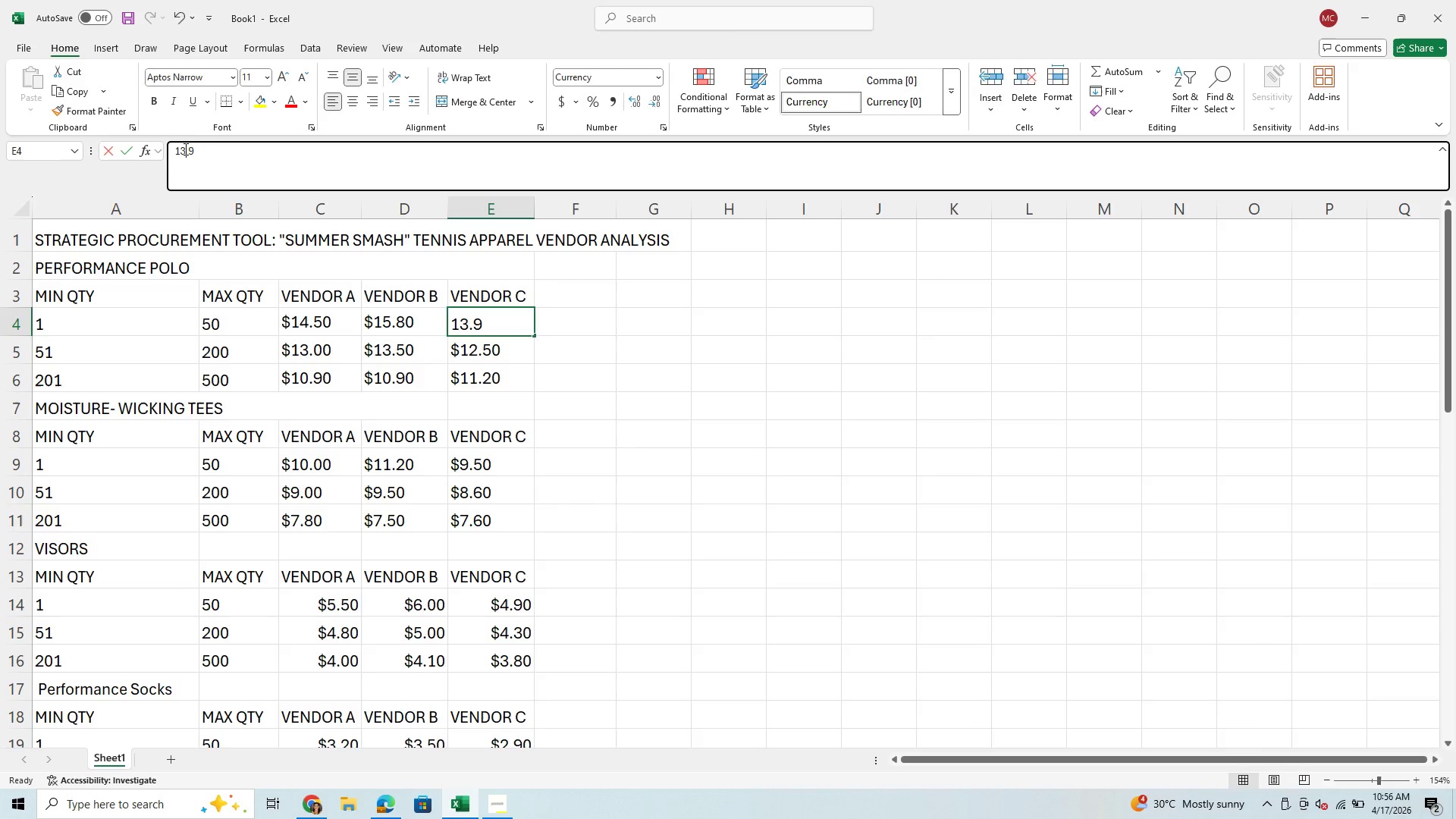 
key(Backspace)
 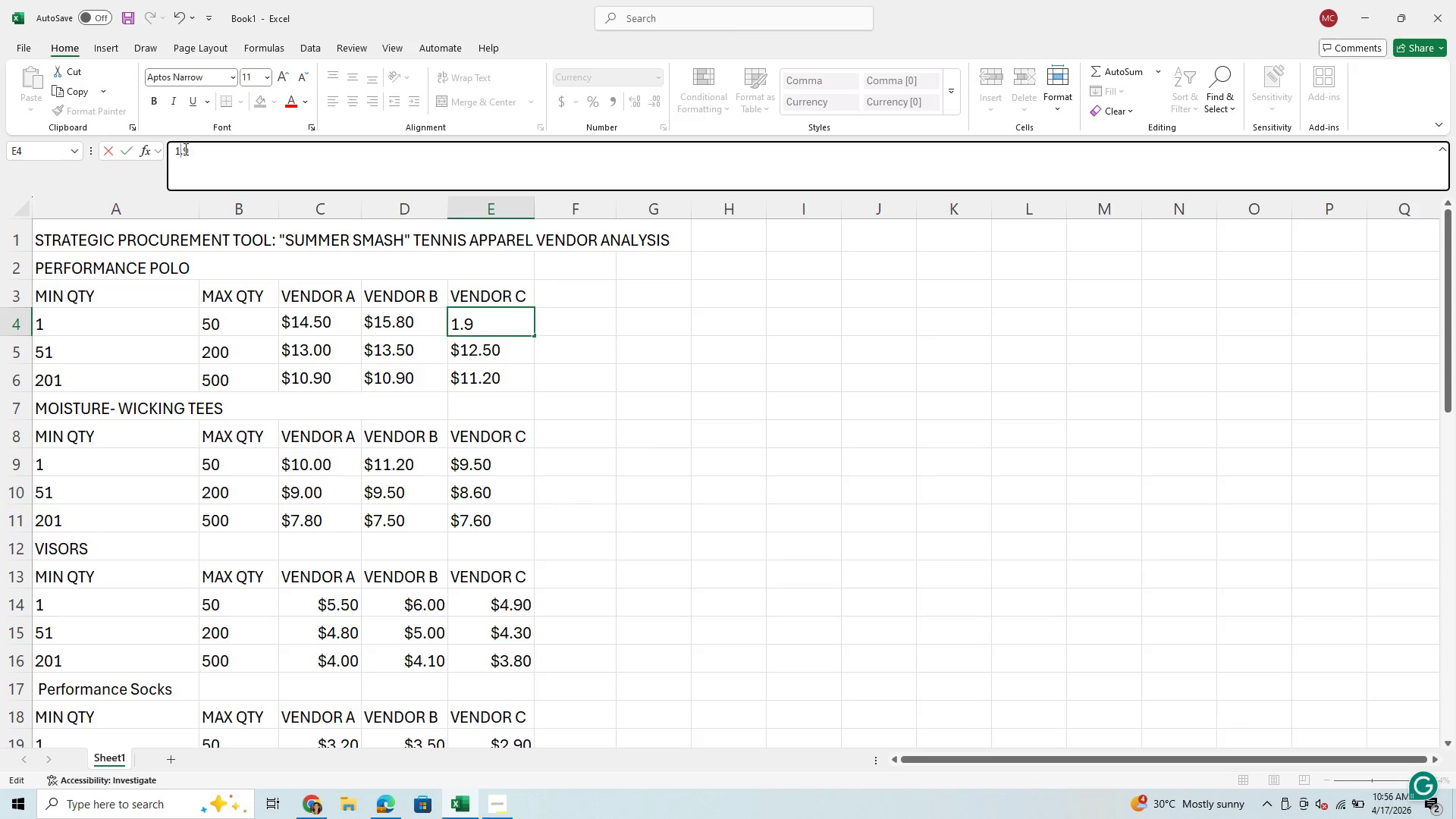 
key(6)
 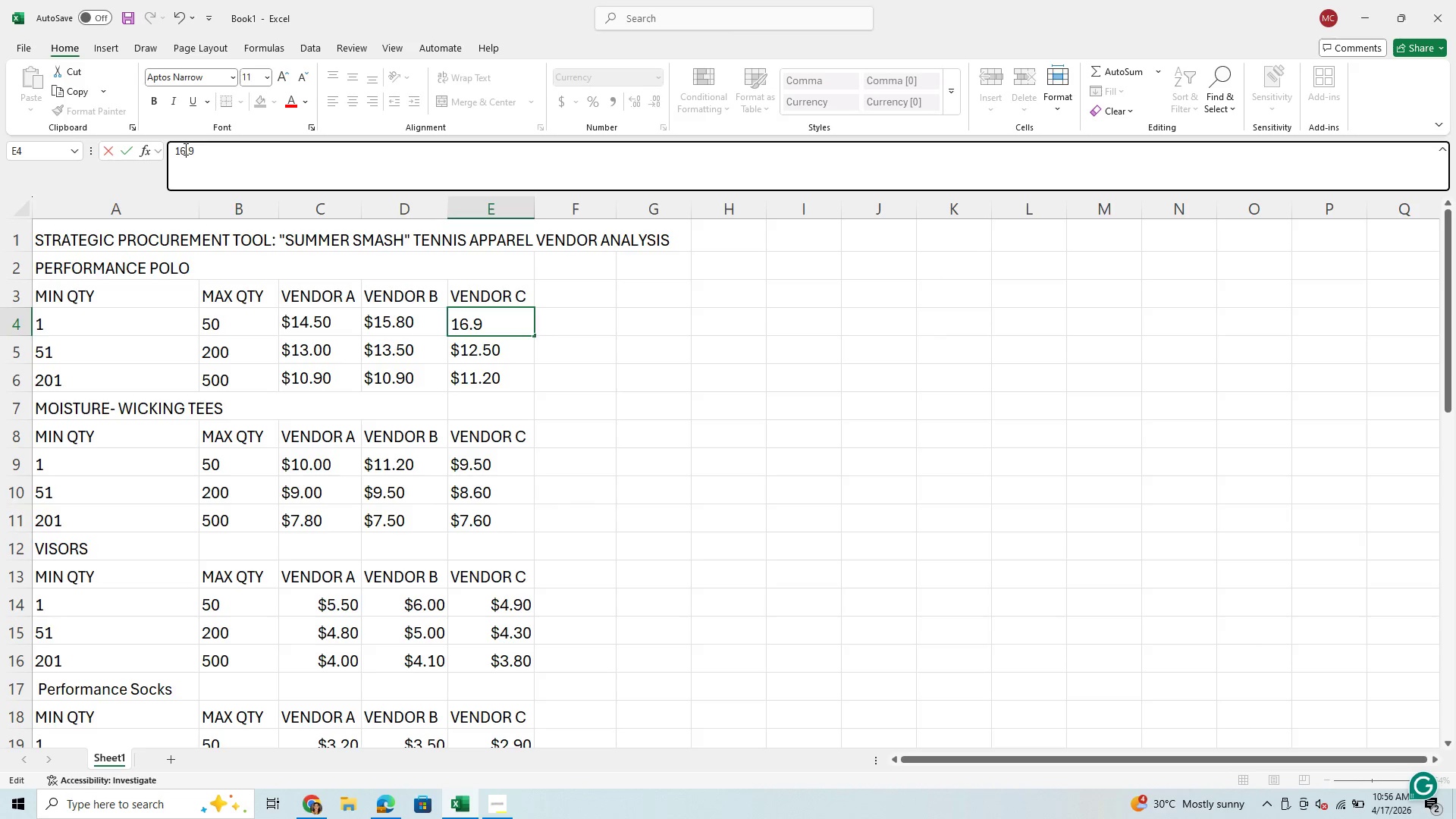 
key(Enter)
 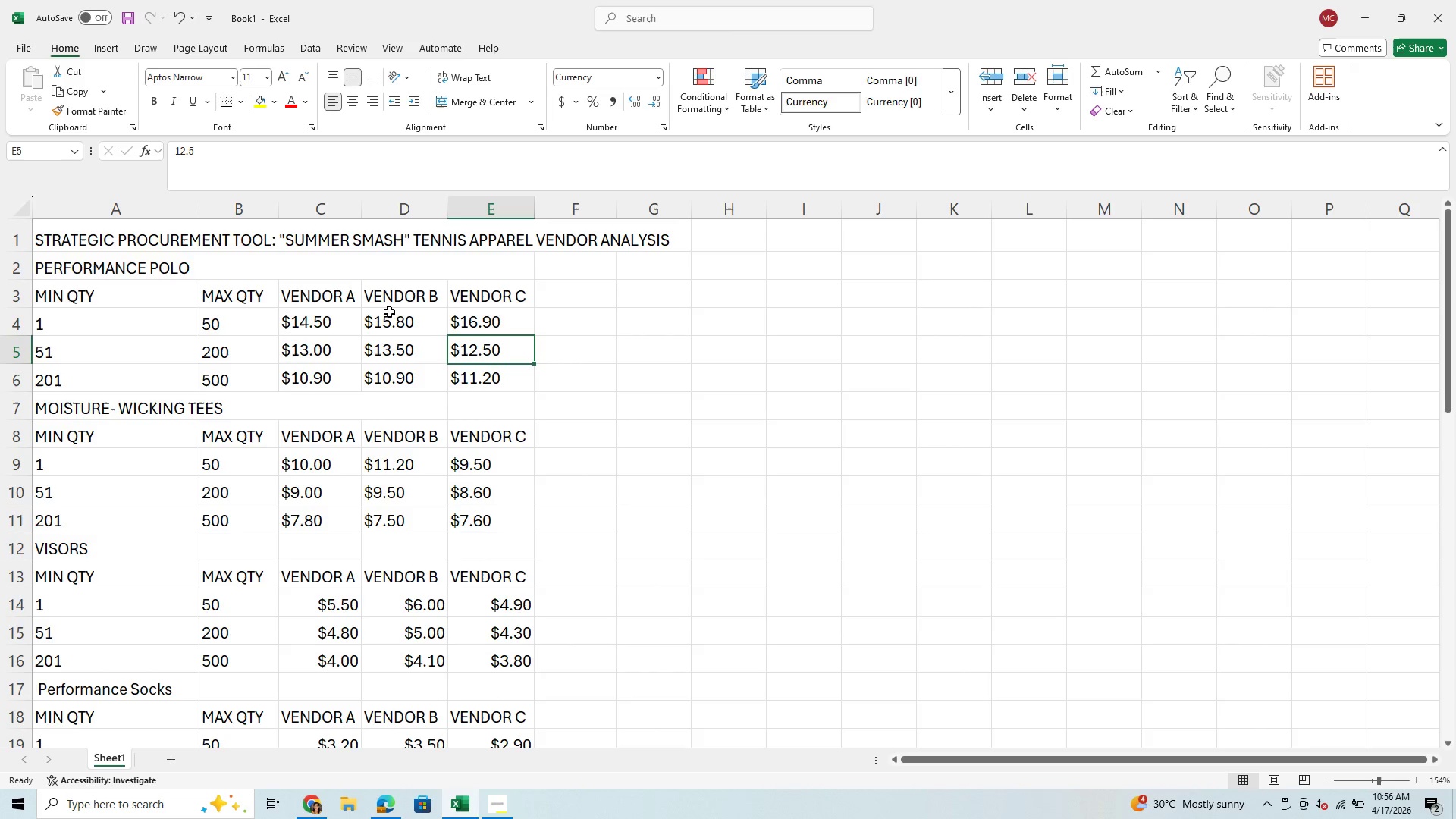 
scroll: coordinate [465, 582], scroll_direction: down, amount: 8.0
 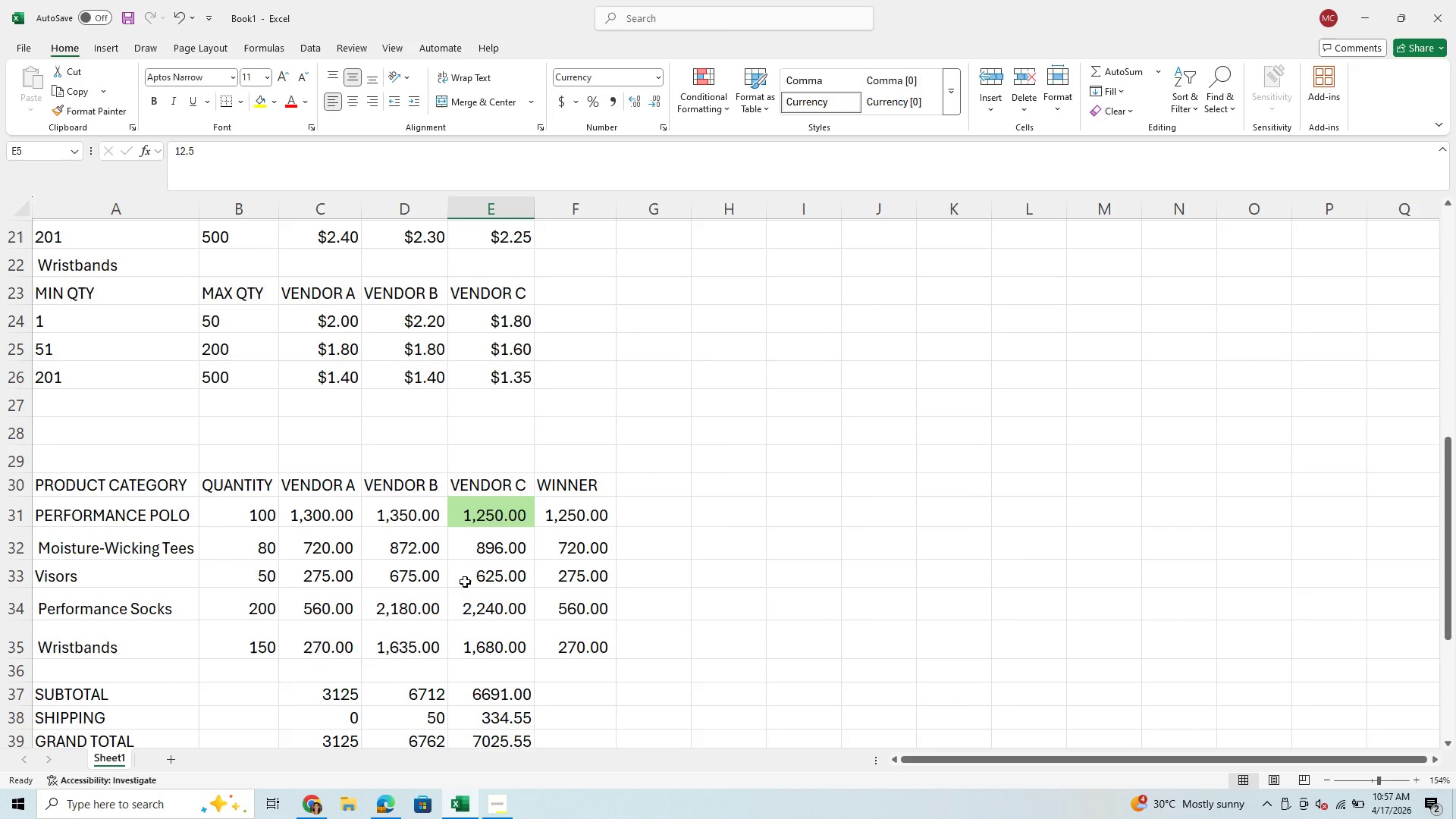 
wait(5.81)
 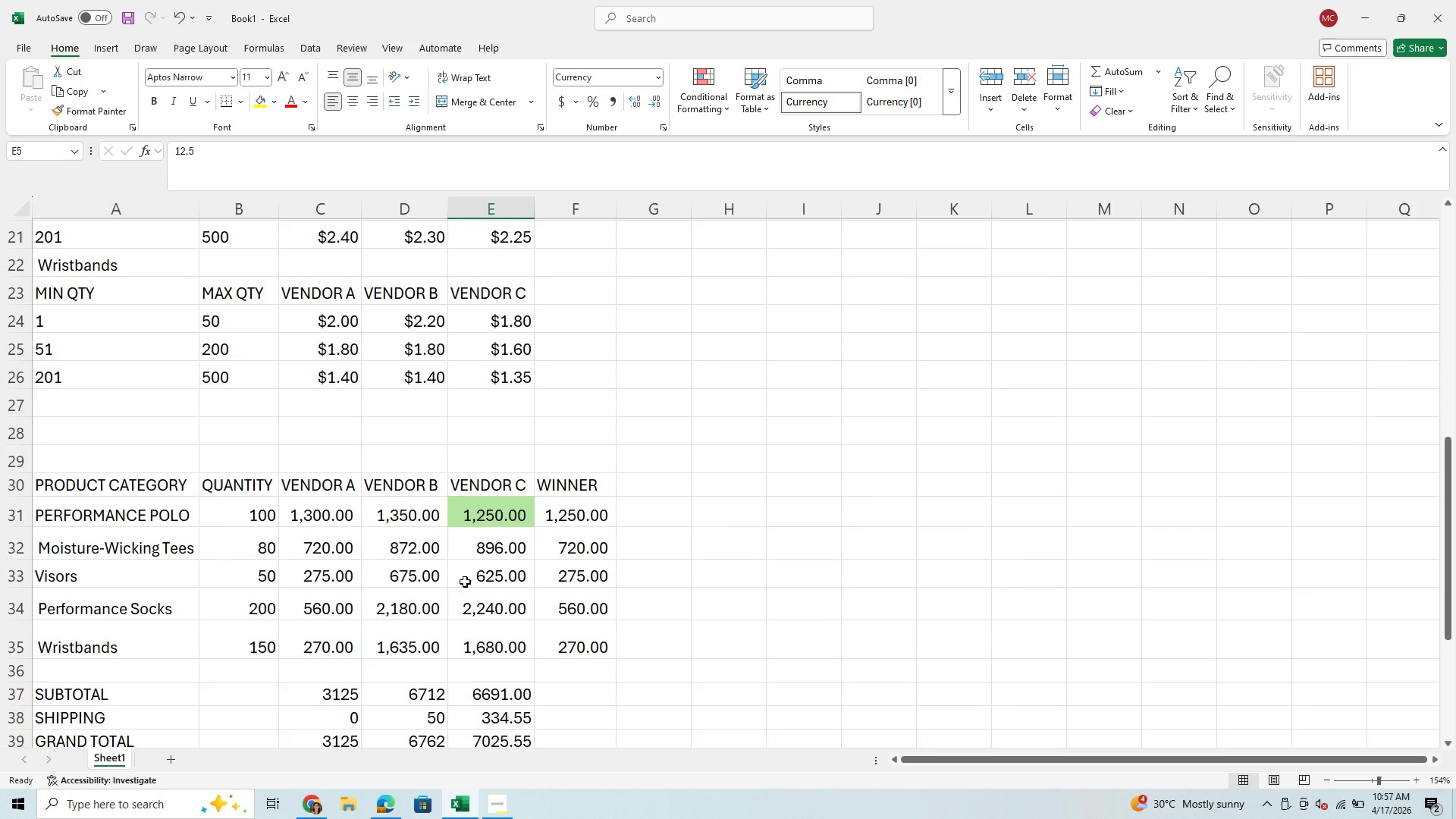 
scroll: coordinate [465, 582], scroll_direction: up, amount: 8.0
 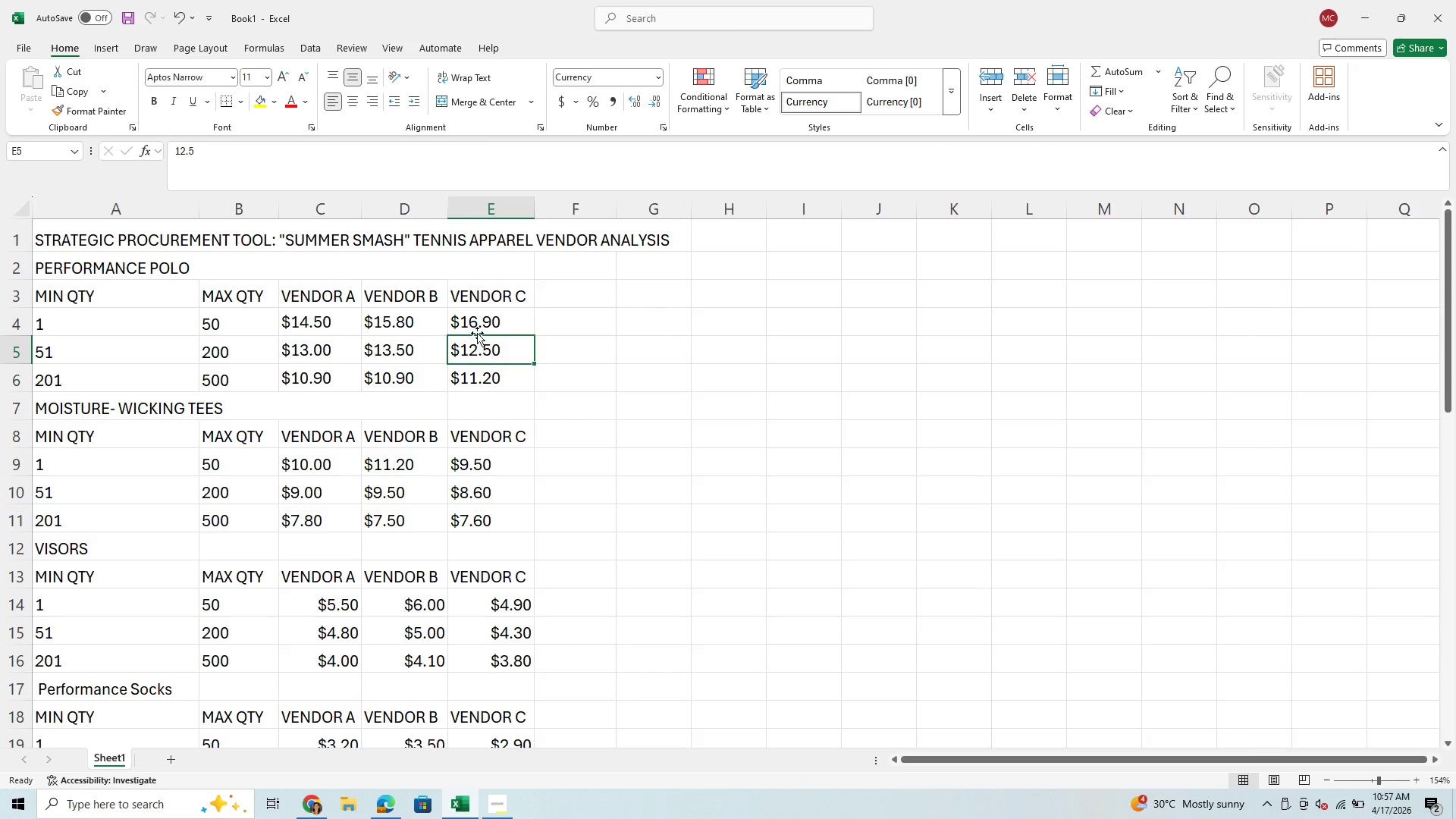 
left_click([474, 328])
 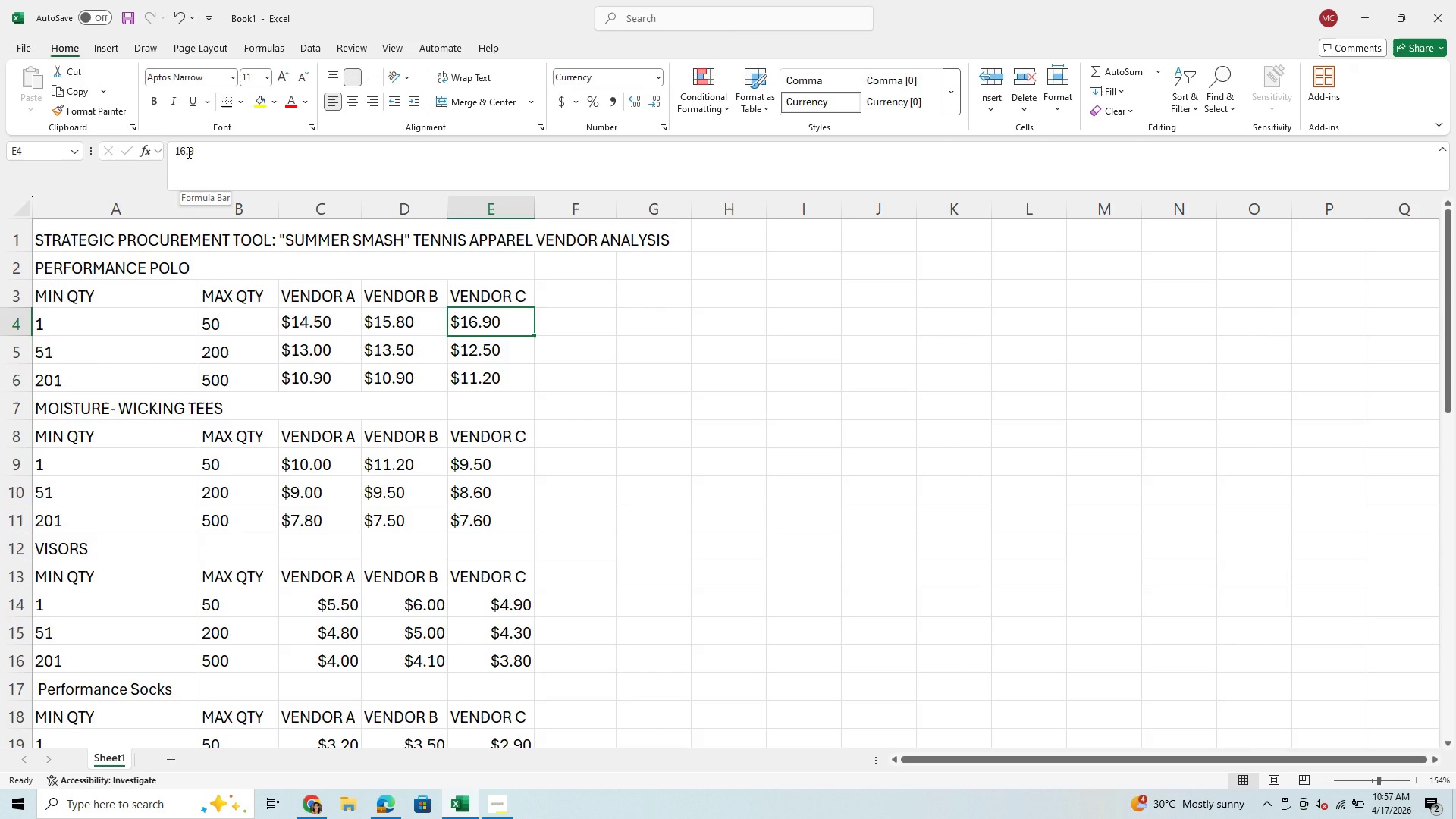 
left_click([187, 152])
 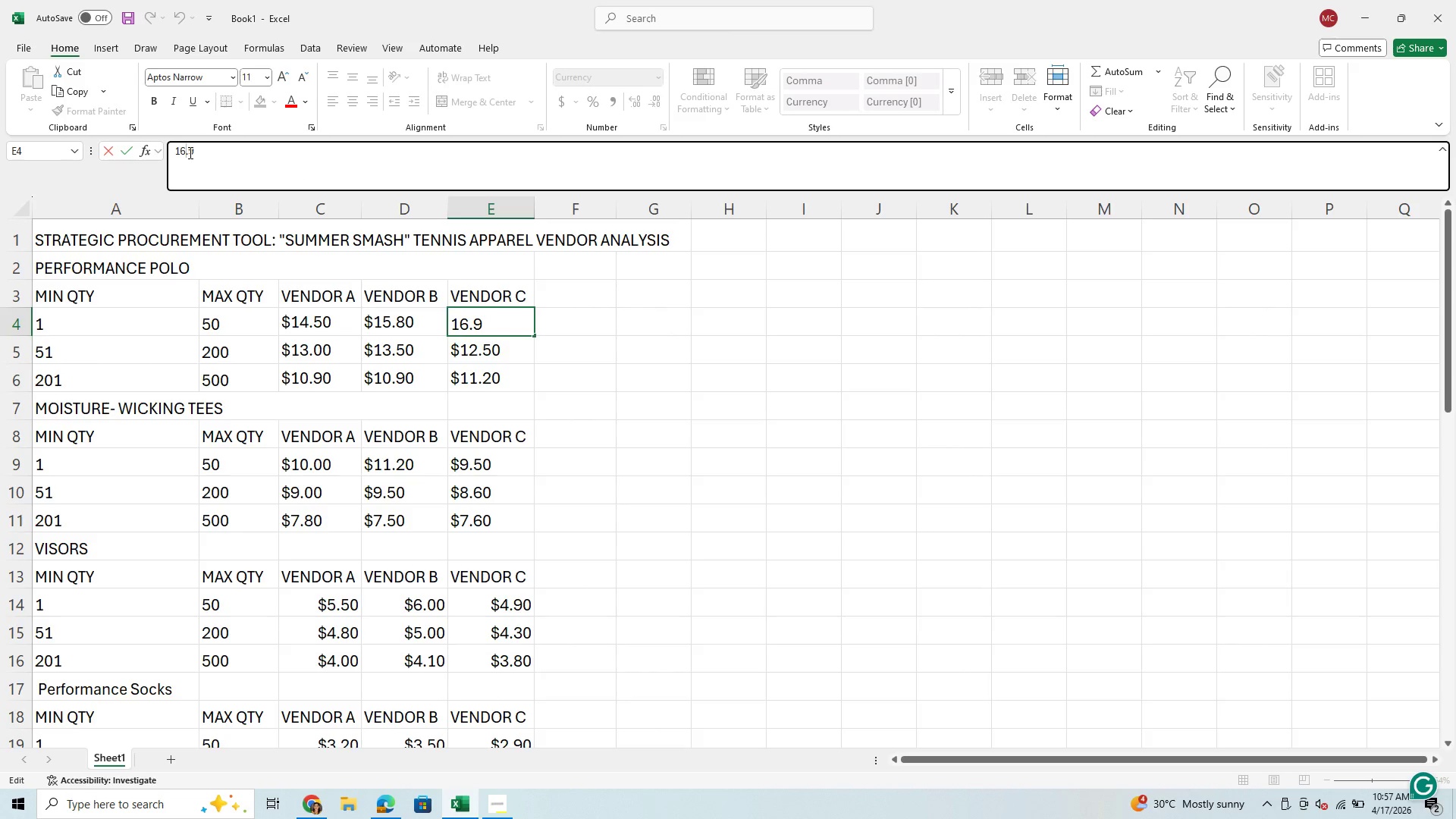 
key(Backspace)
 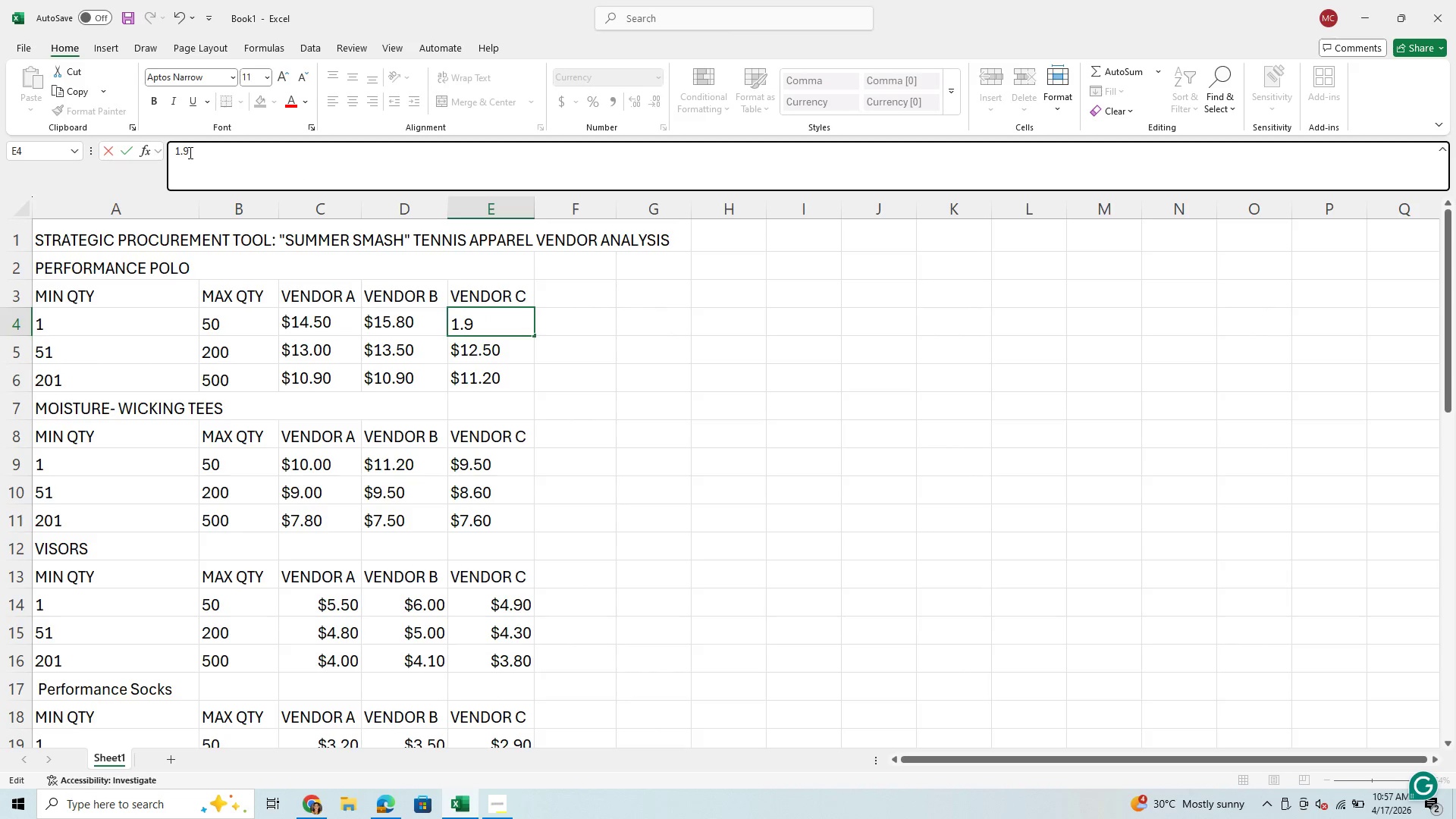 
key(3)
 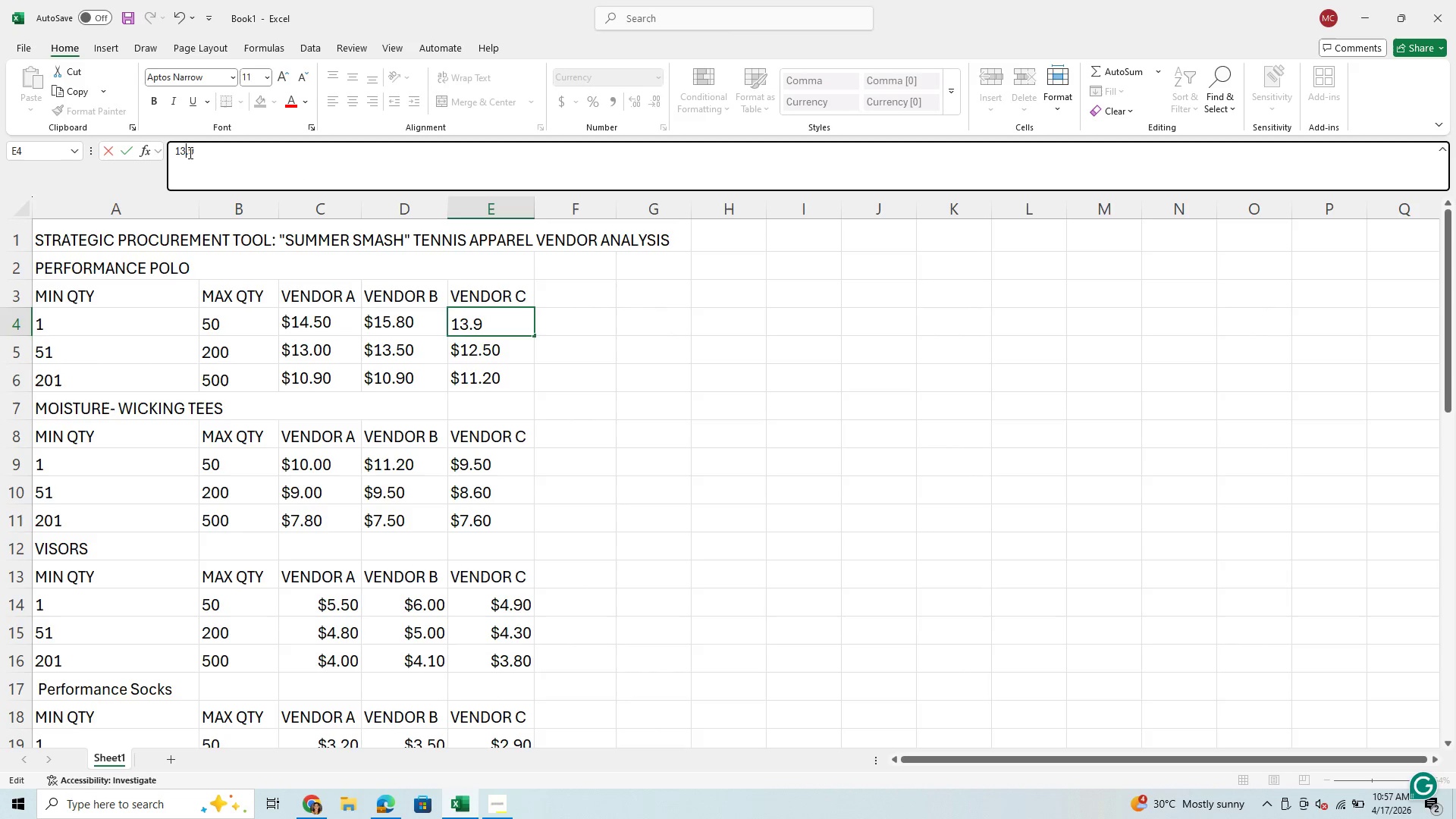 
key(Enter)
 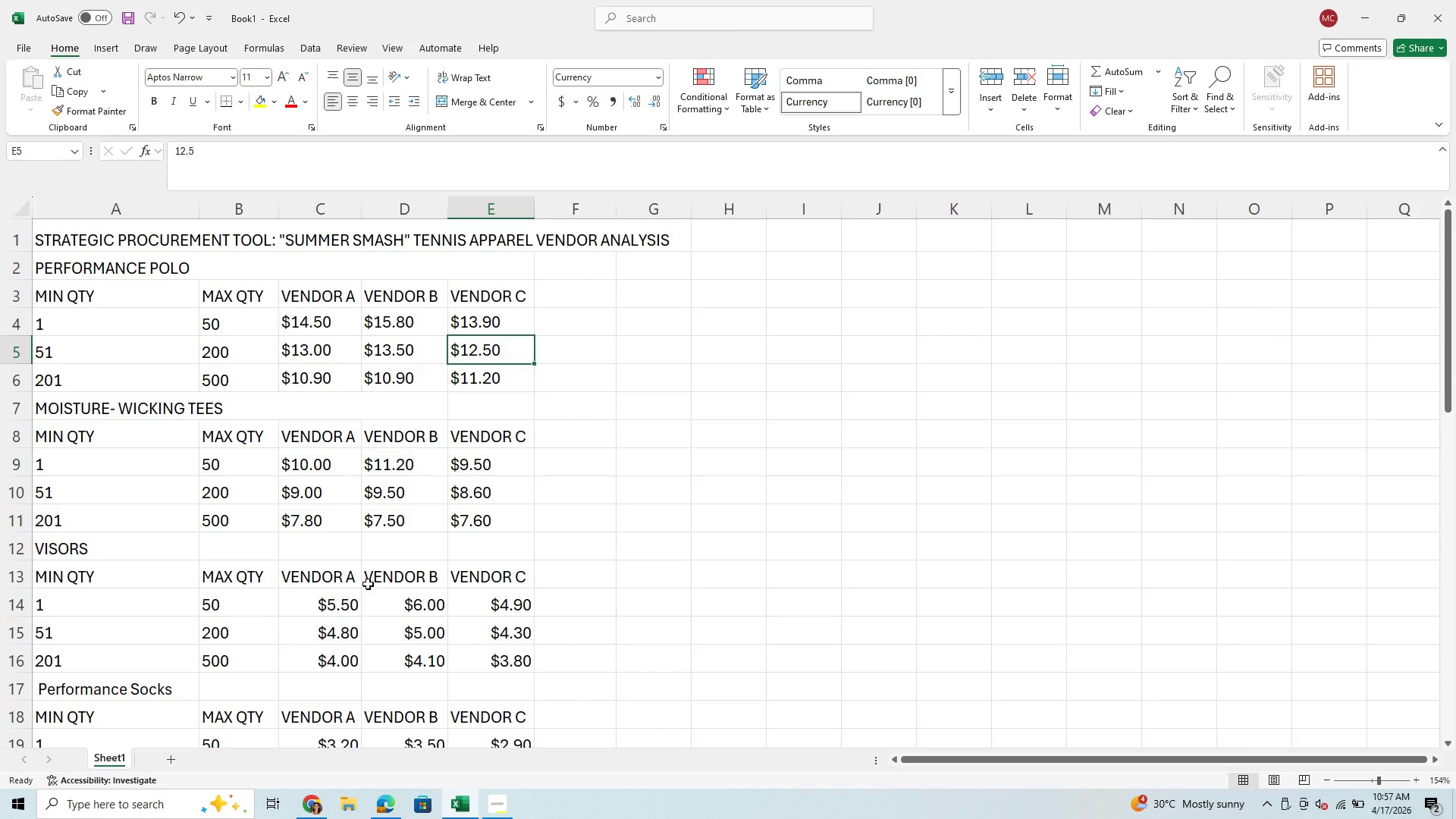 
scroll: coordinate [414, 581], scroll_direction: down, amount: 8.0
 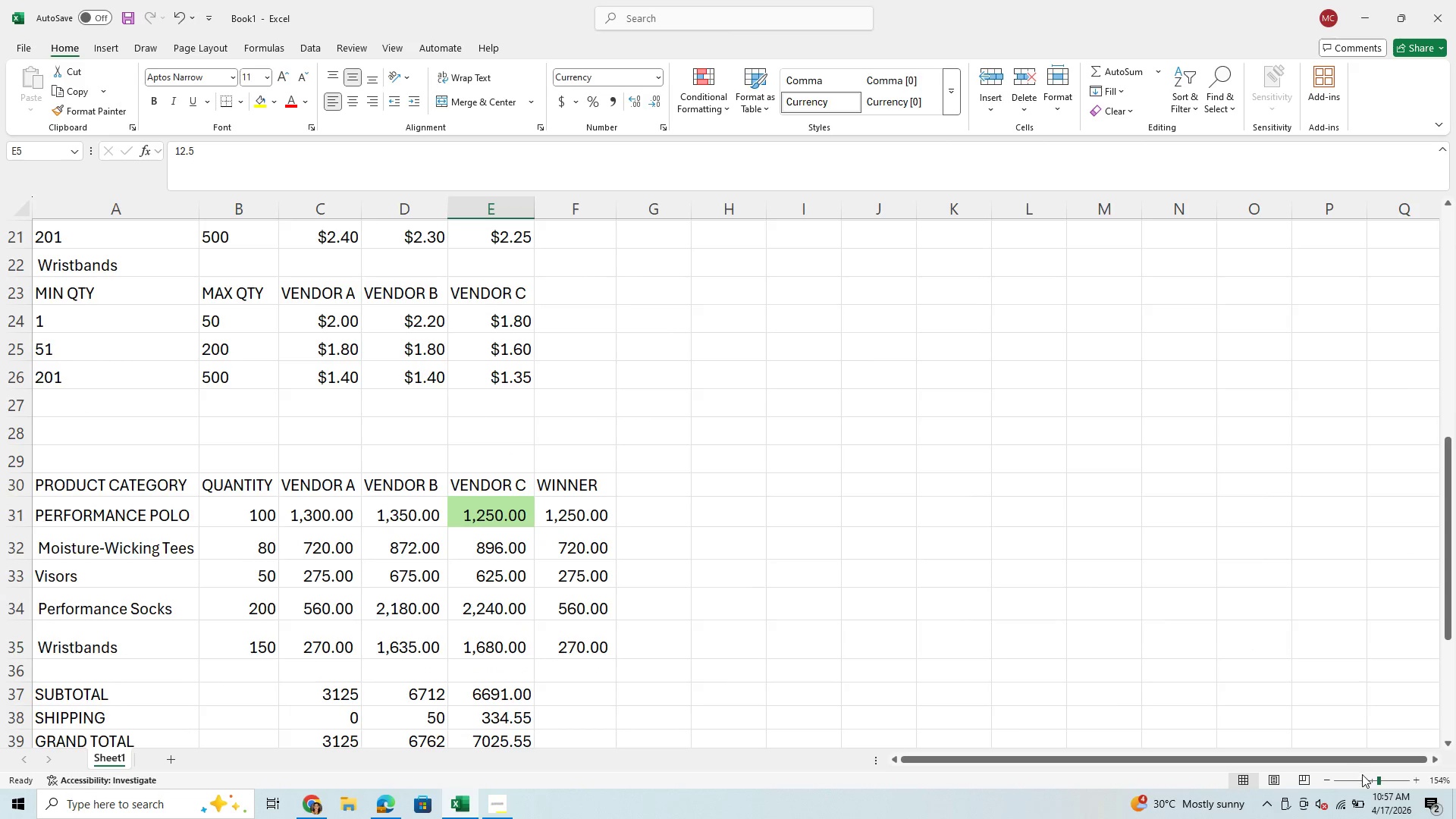 
left_click([1364, 782])
 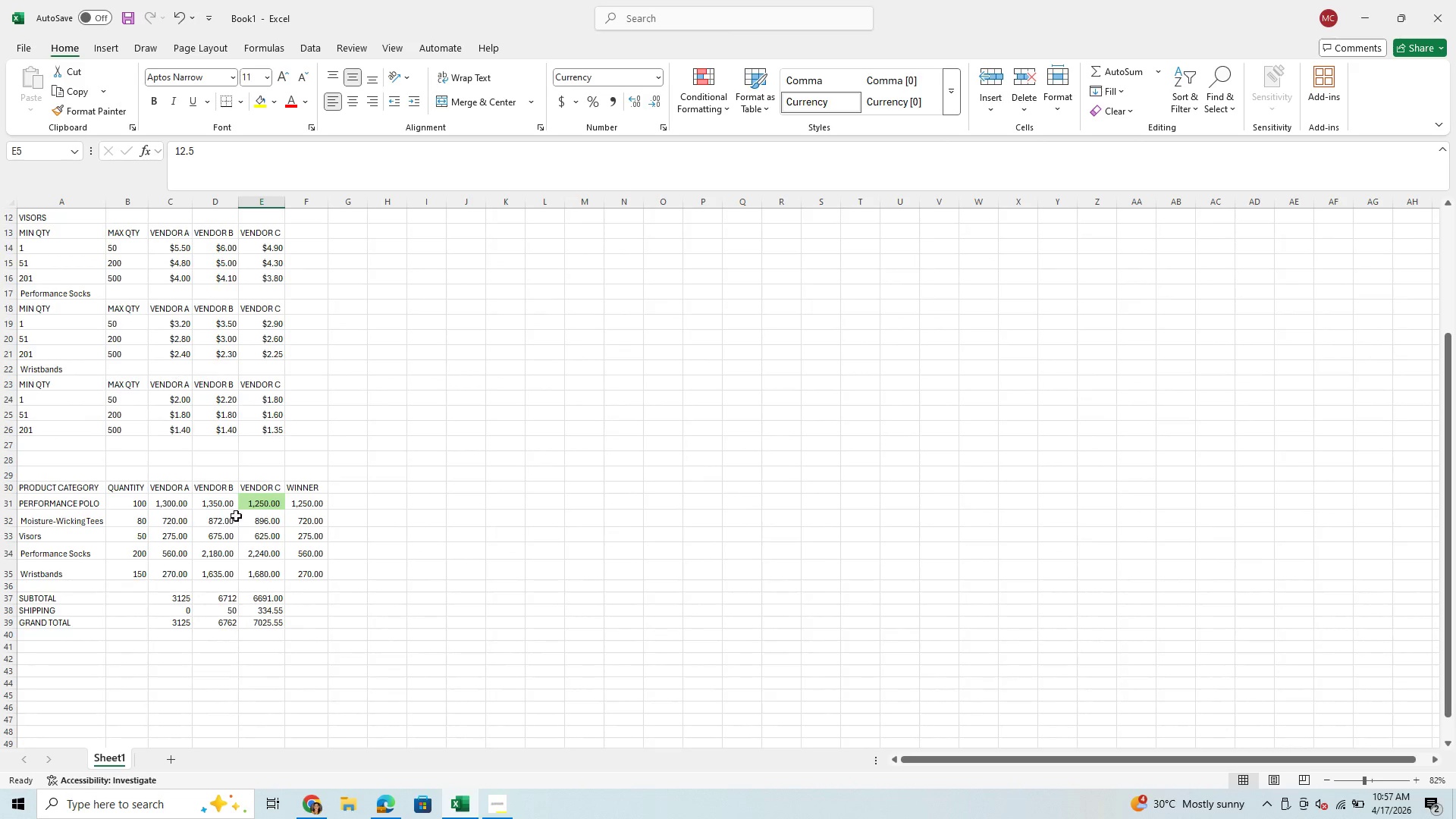 
scroll: coordinate [249, 500], scroll_direction: up, amount: 3.0
 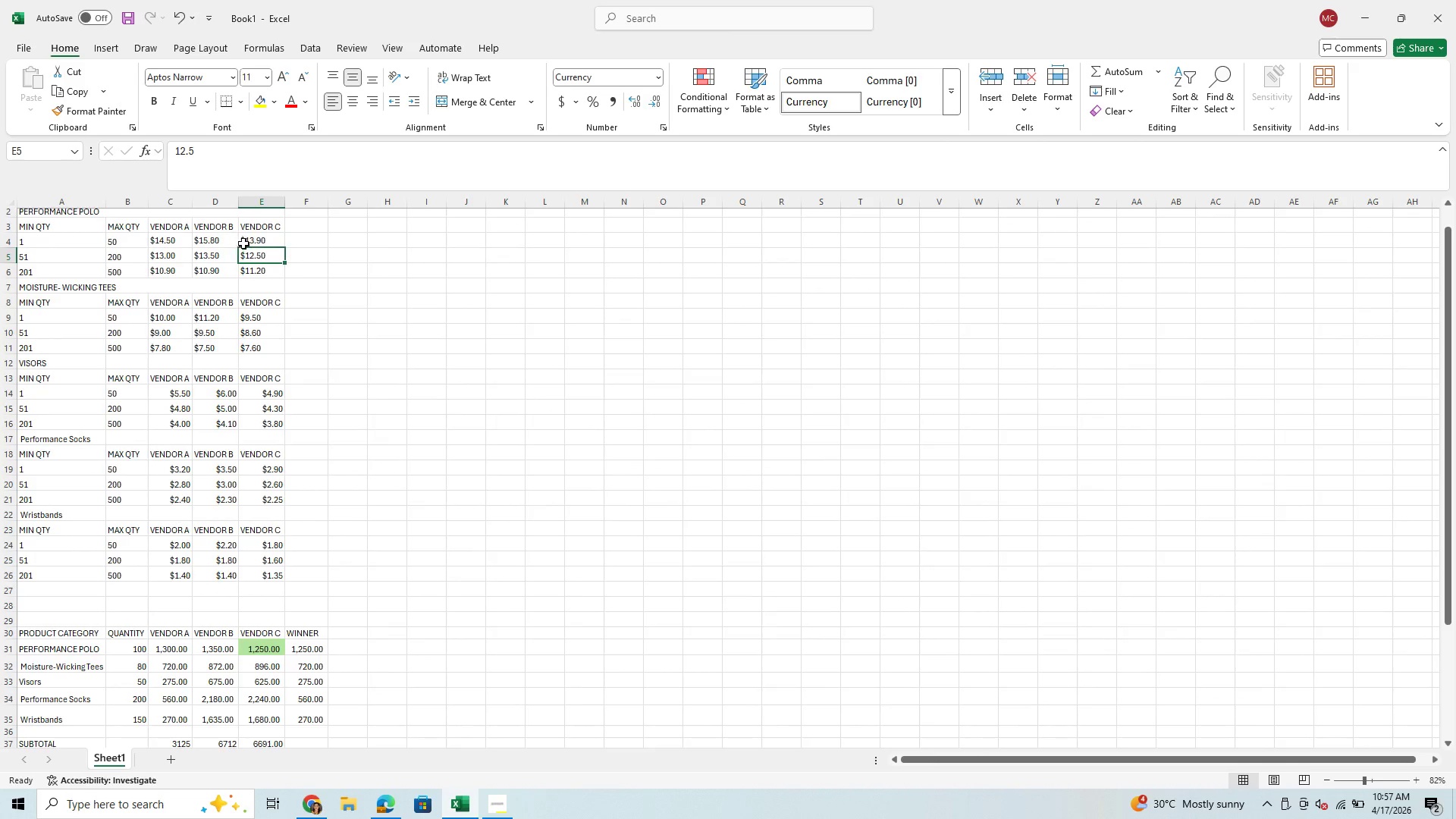 
left_click([252, 237])
 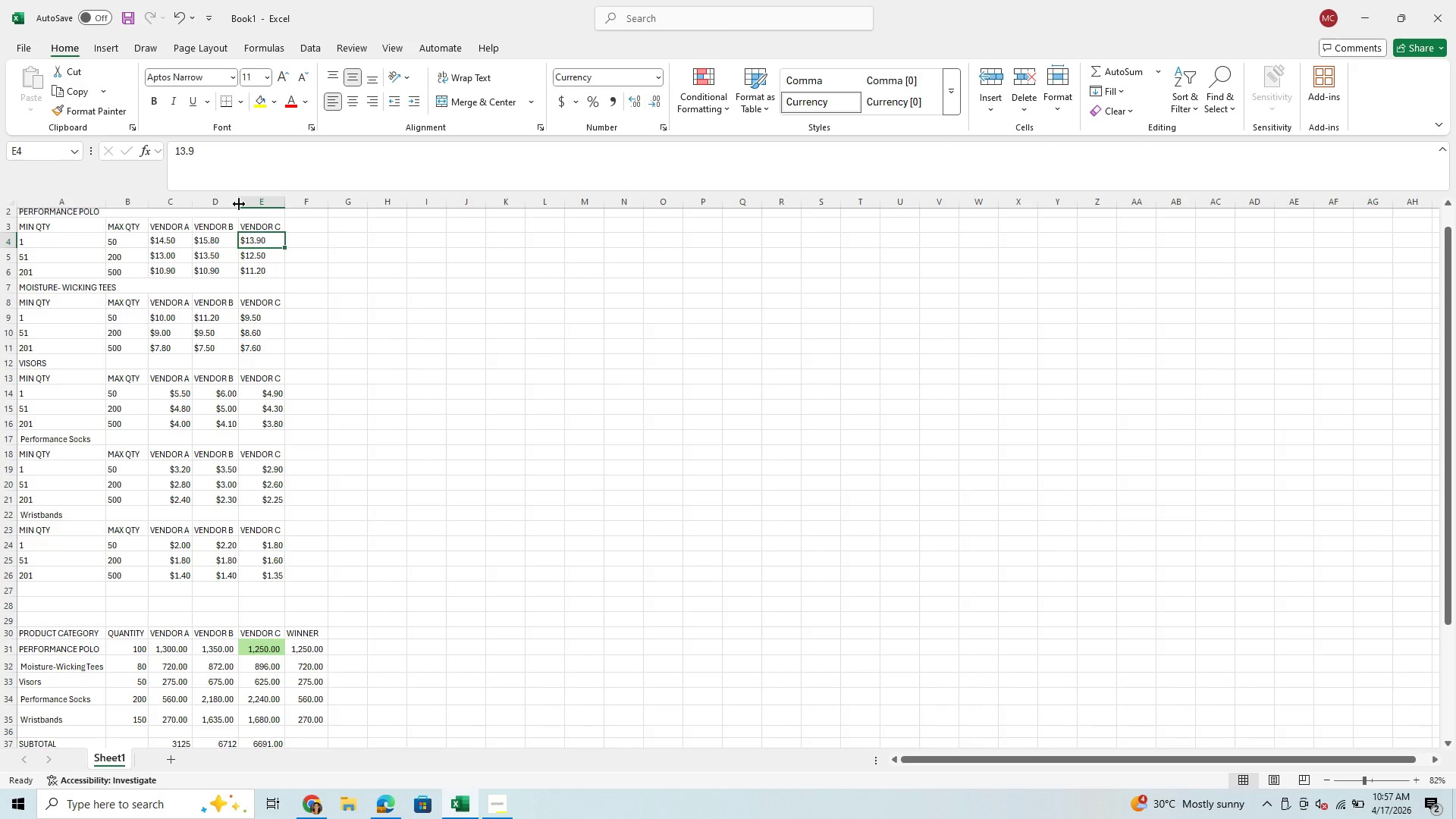 
wait(7.62)
 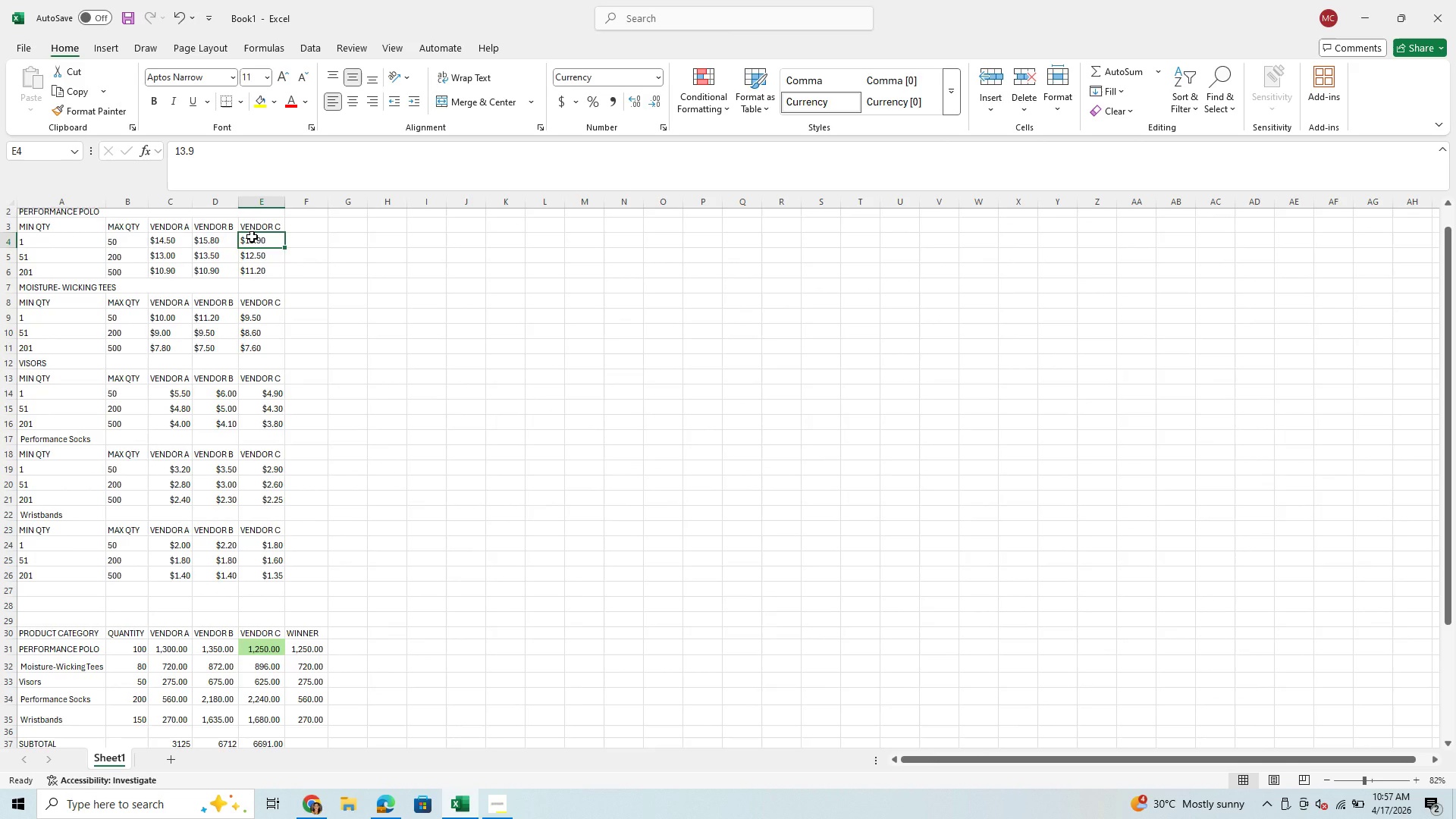 
left_click([184, 153])
 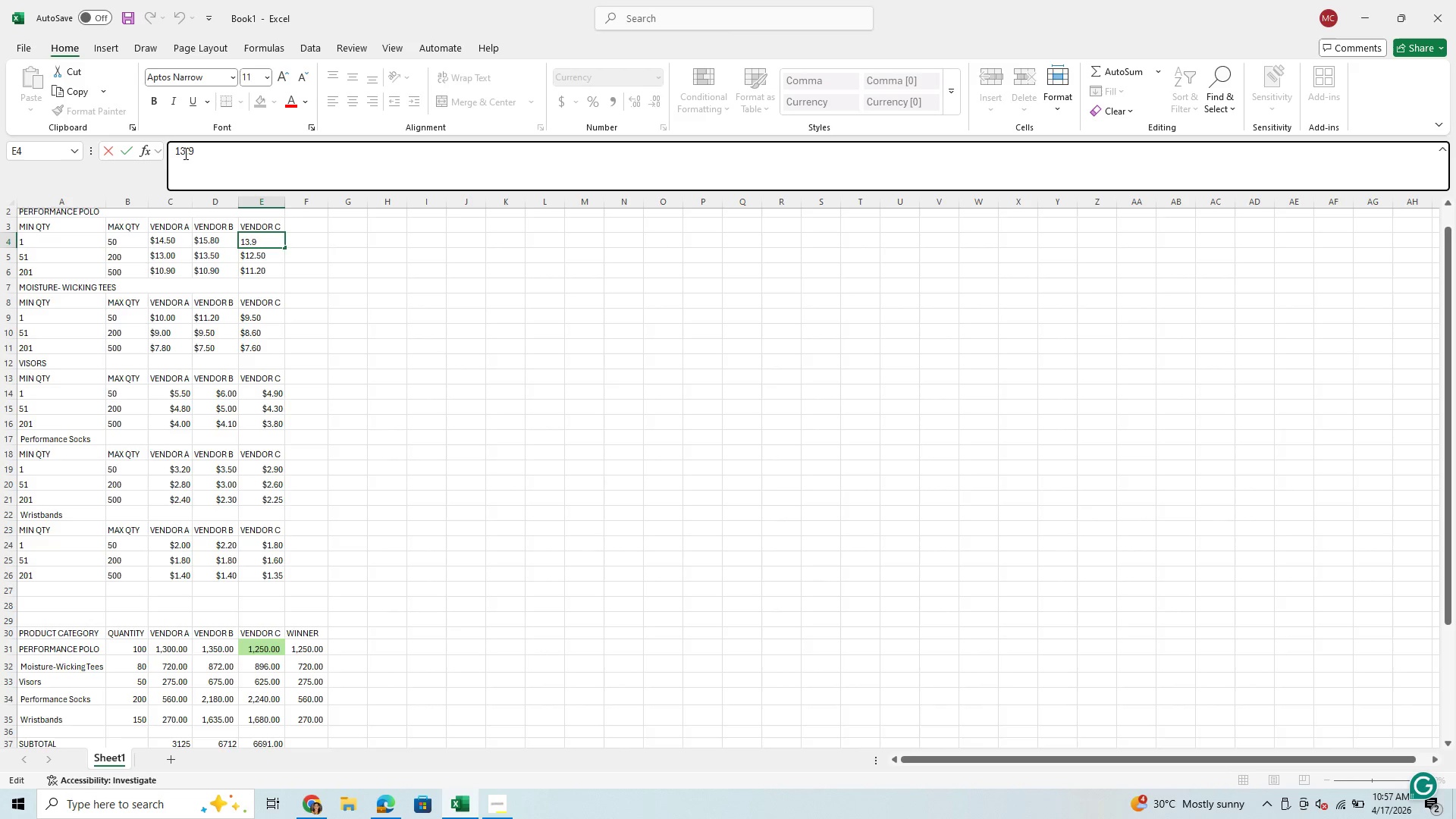 
key(Backspace)
 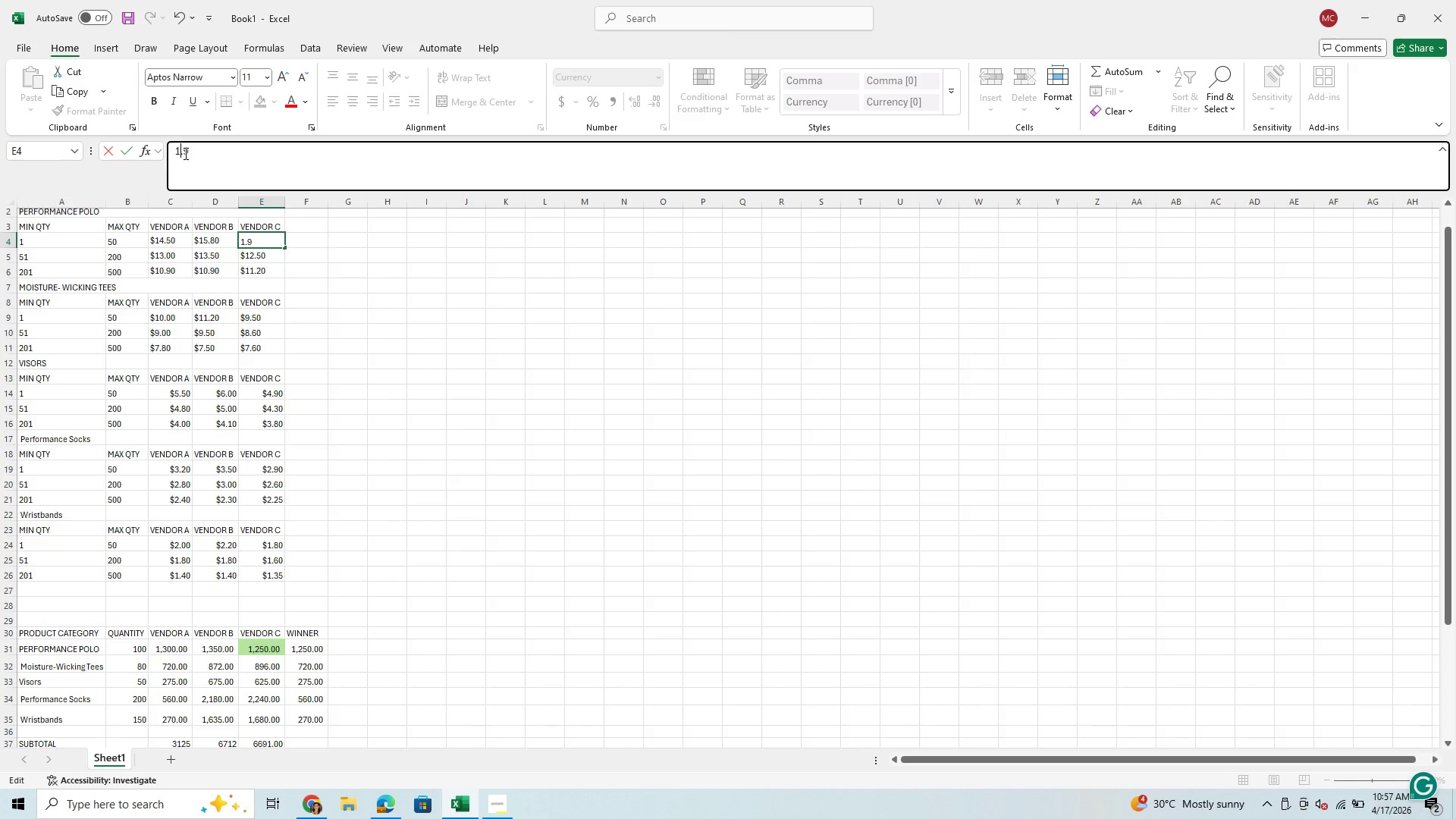 
key(9)
 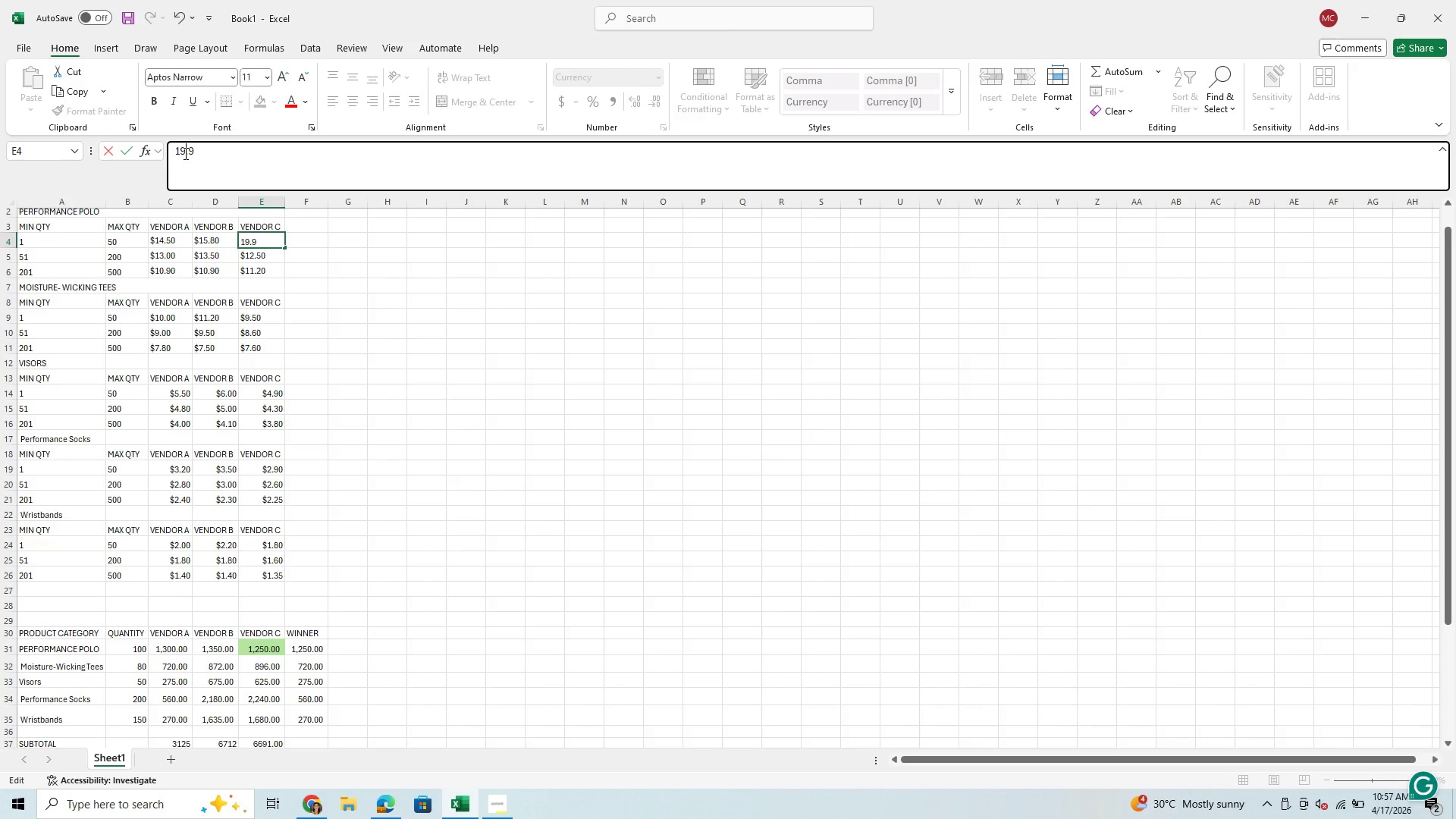 
key(Enter)
 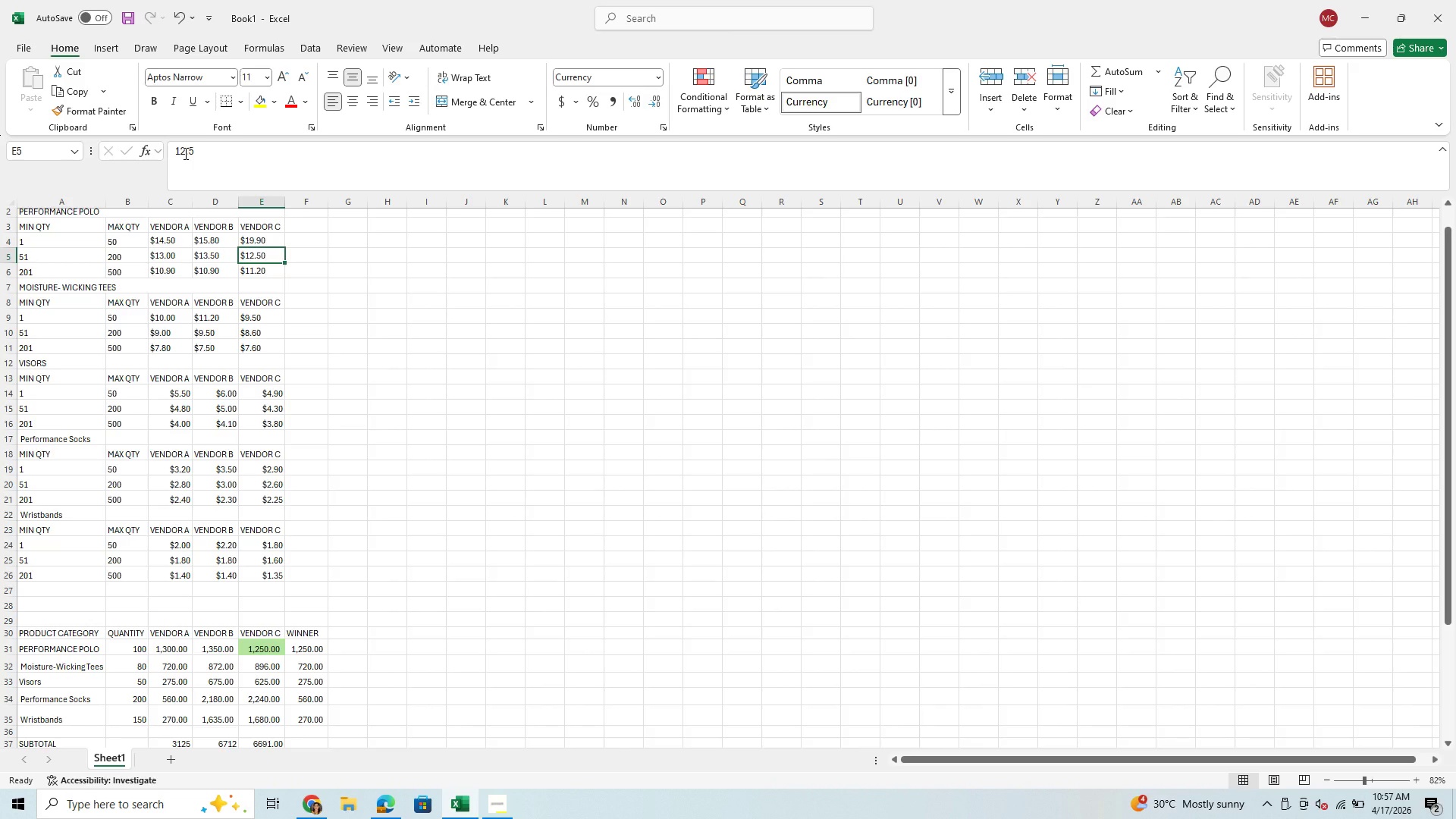 
key(ArrowUp)
 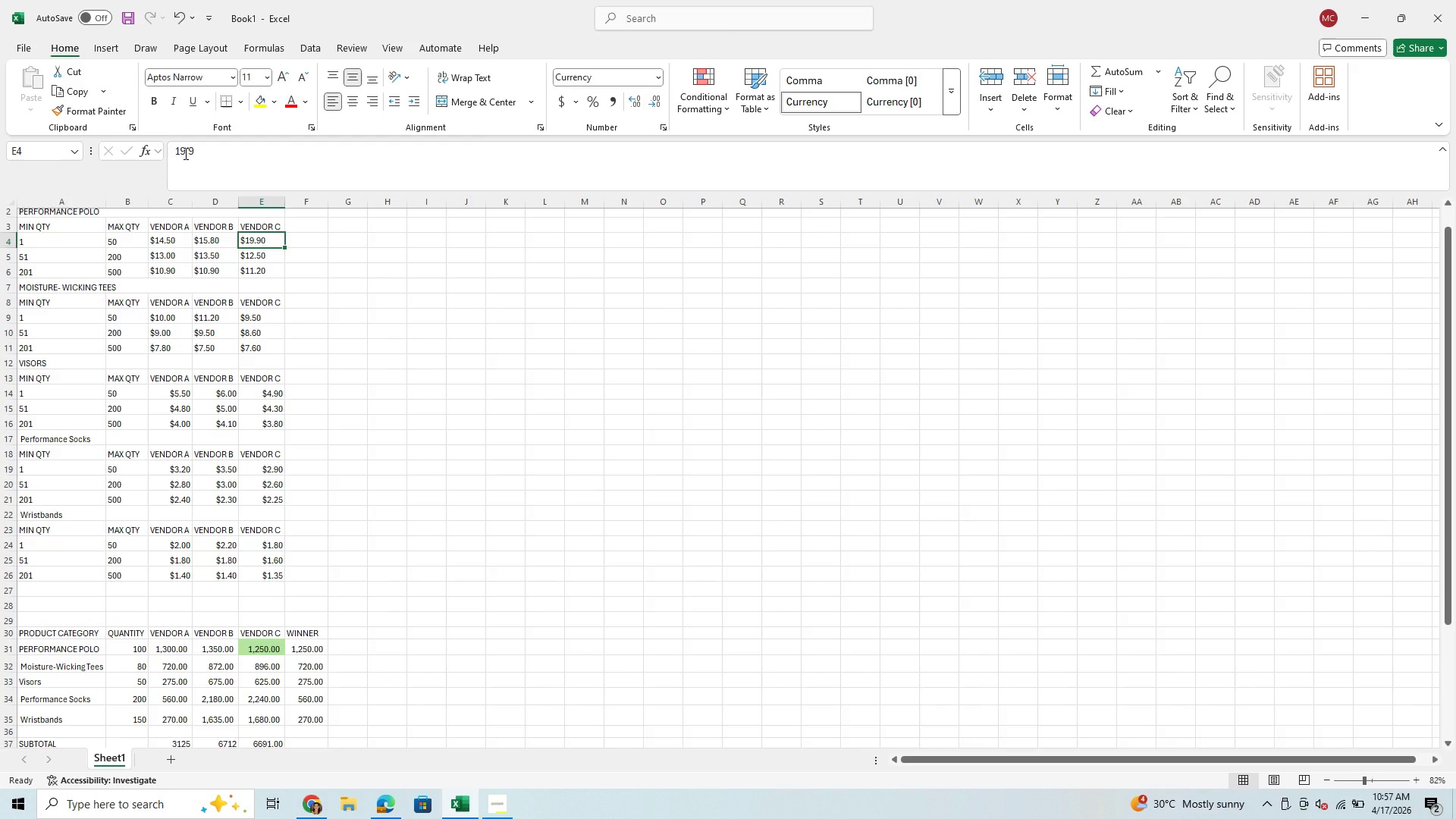 
wait(11.91)
 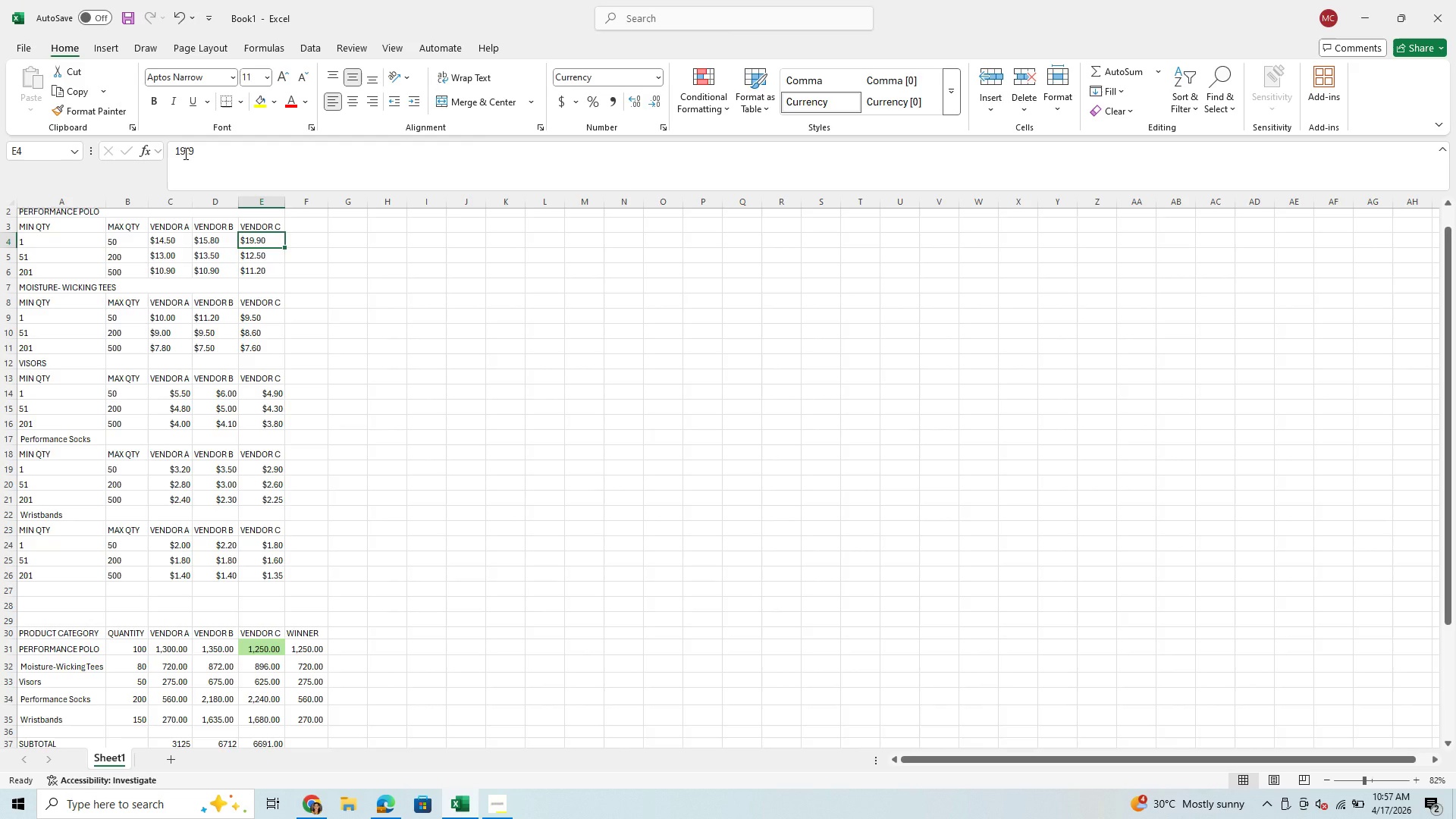 
key(Backspace)
 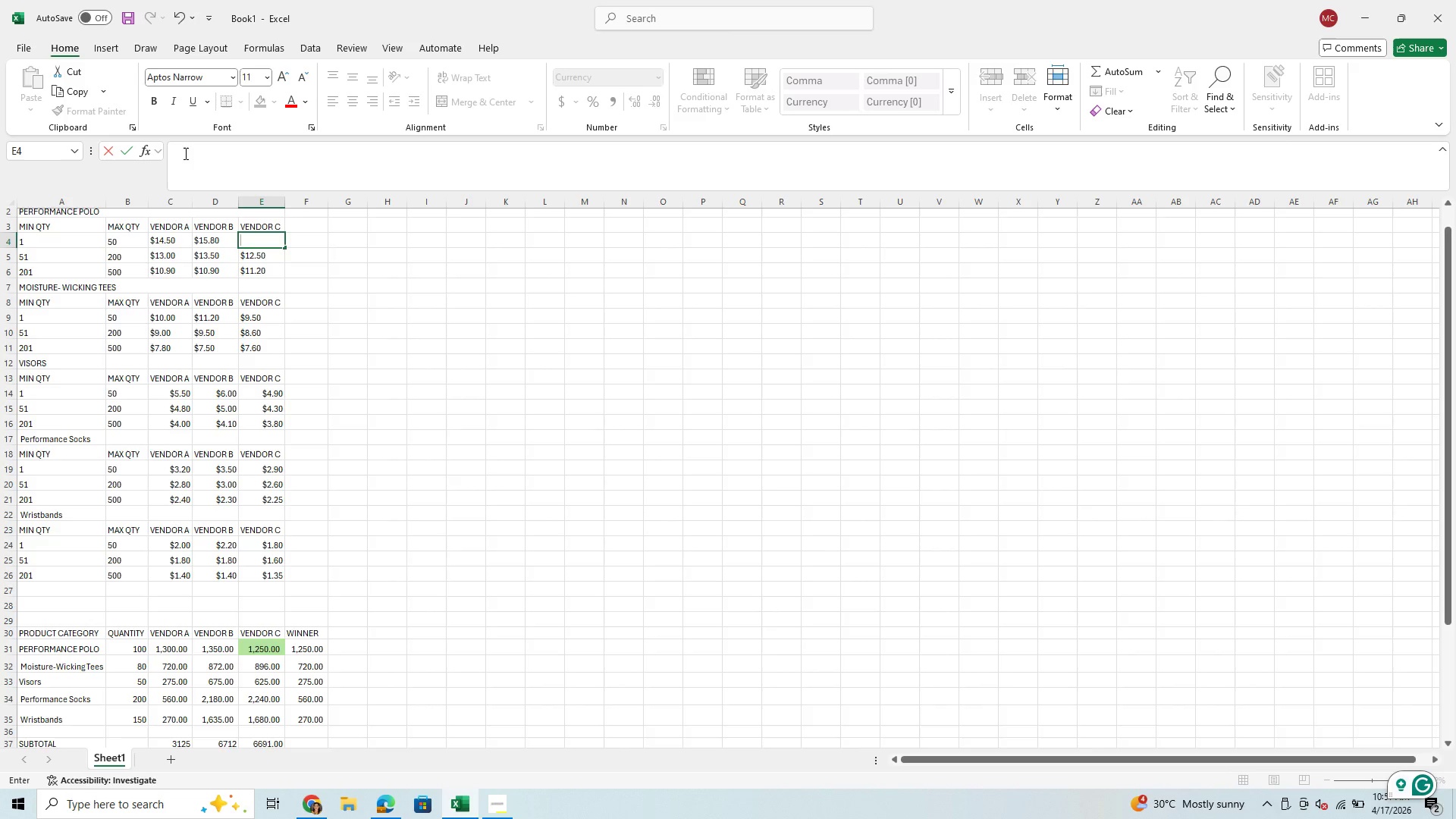 
type(13.9)
 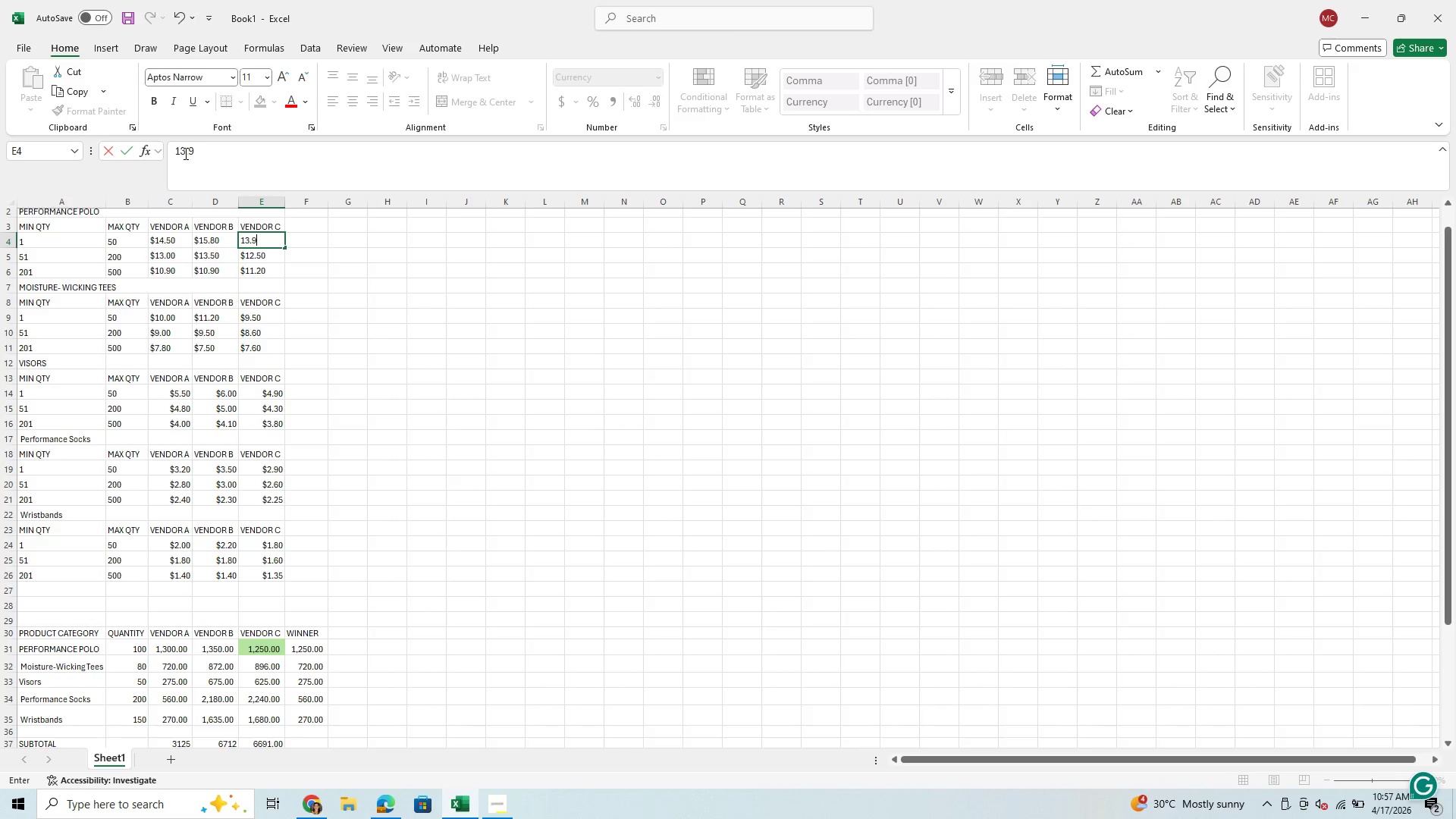 
key(Enter)
 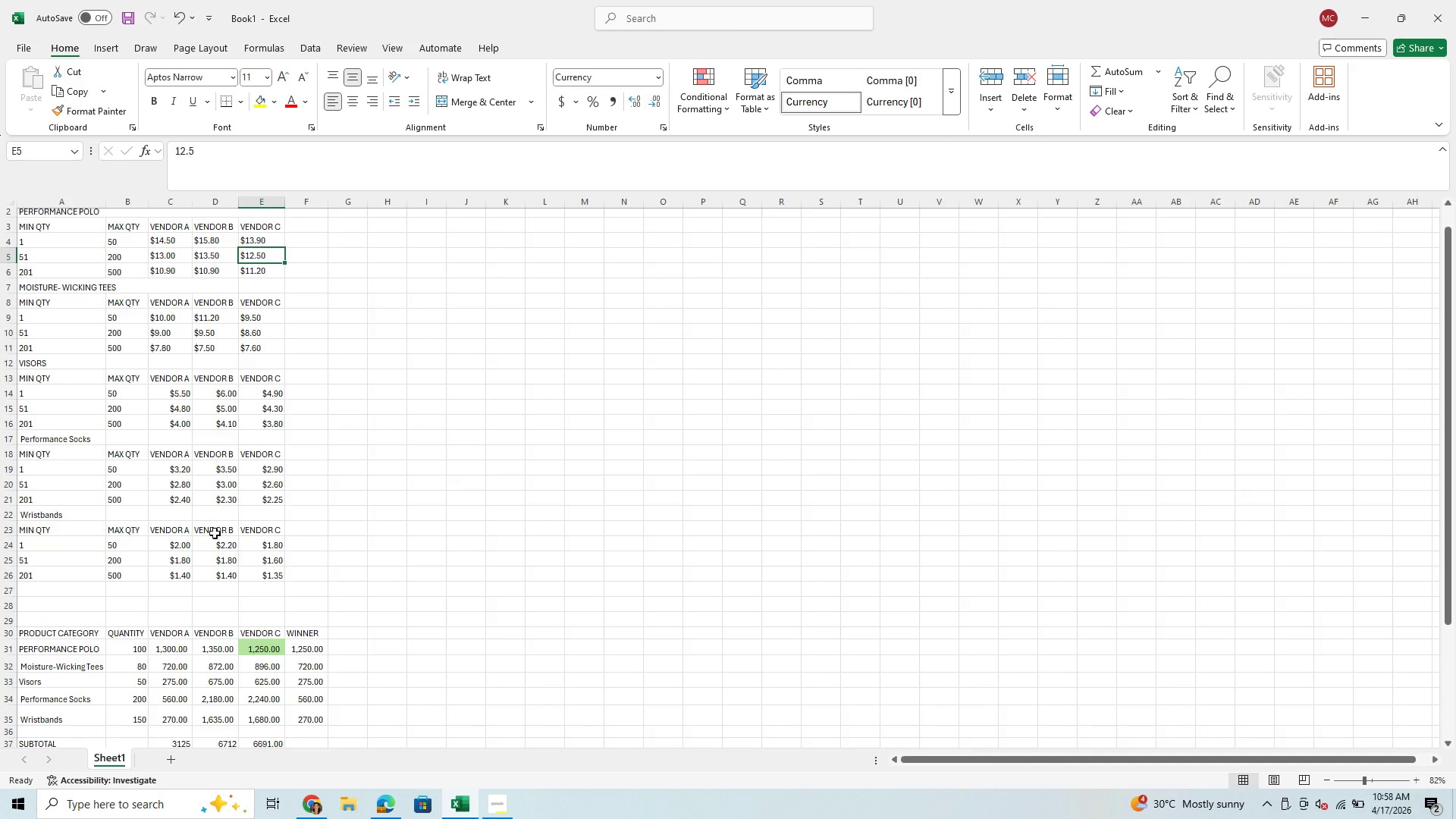 
left_click([221, 651])
 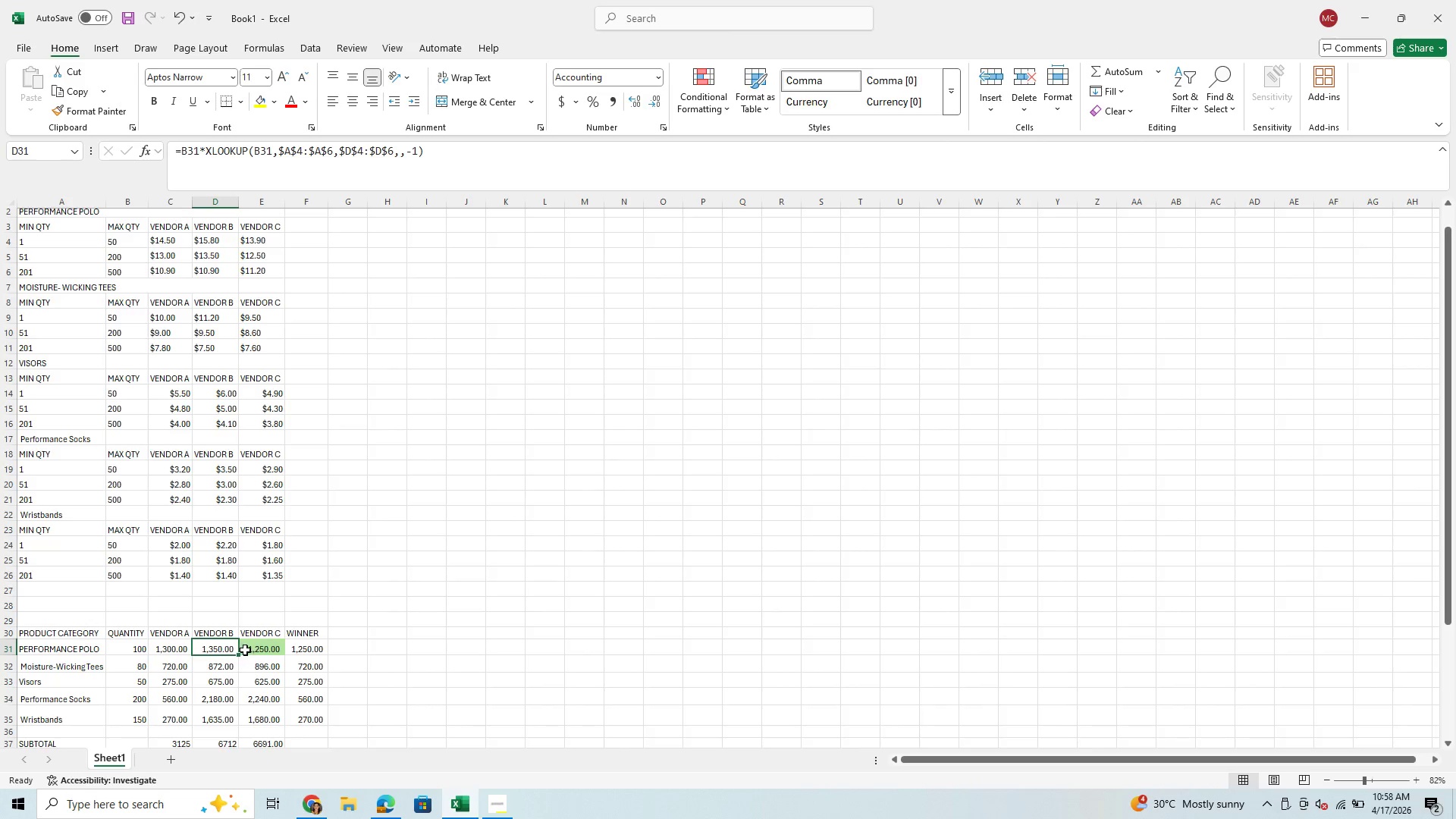 
left_click([264, 647])
 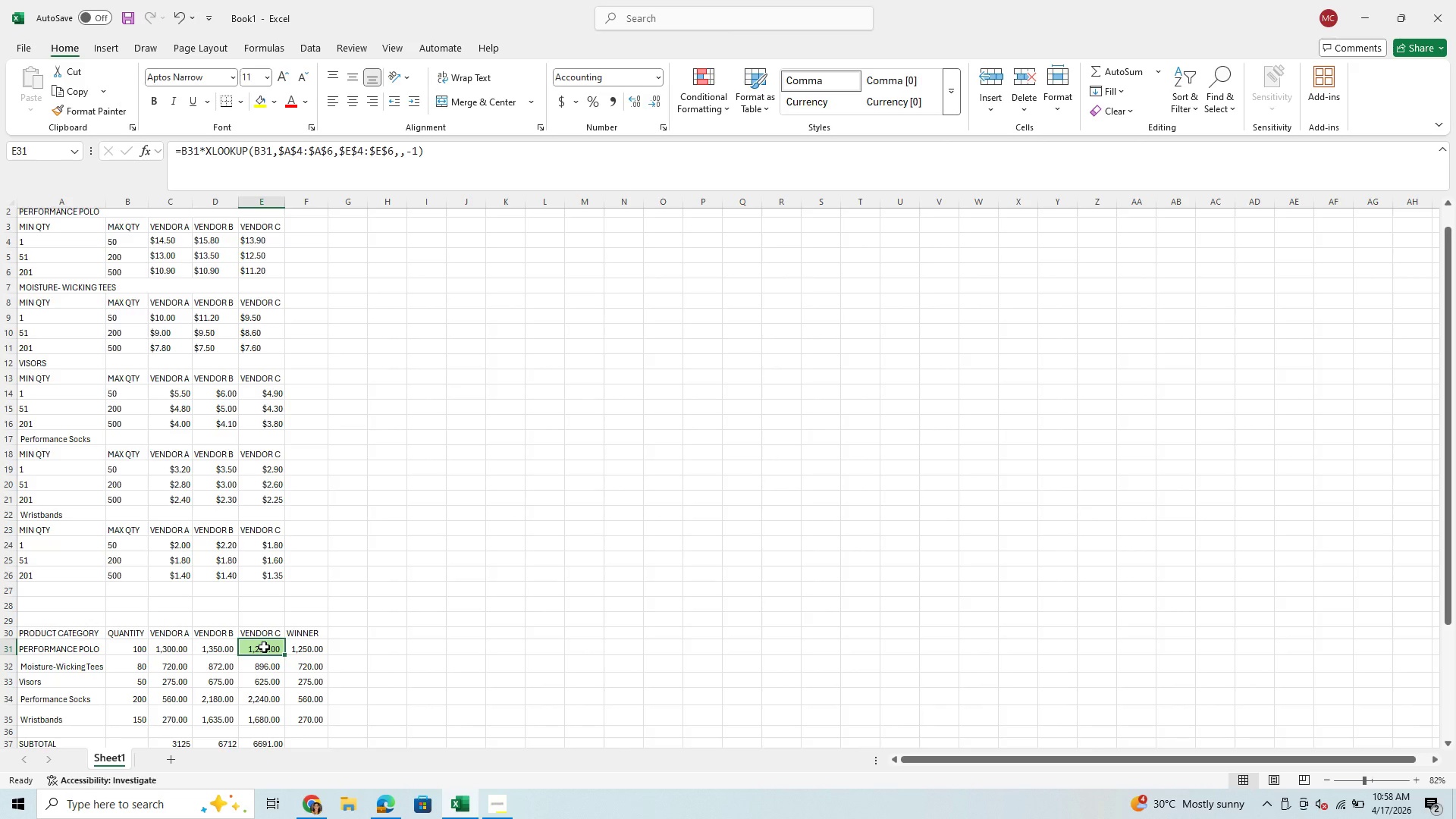 
wait(8.61)
 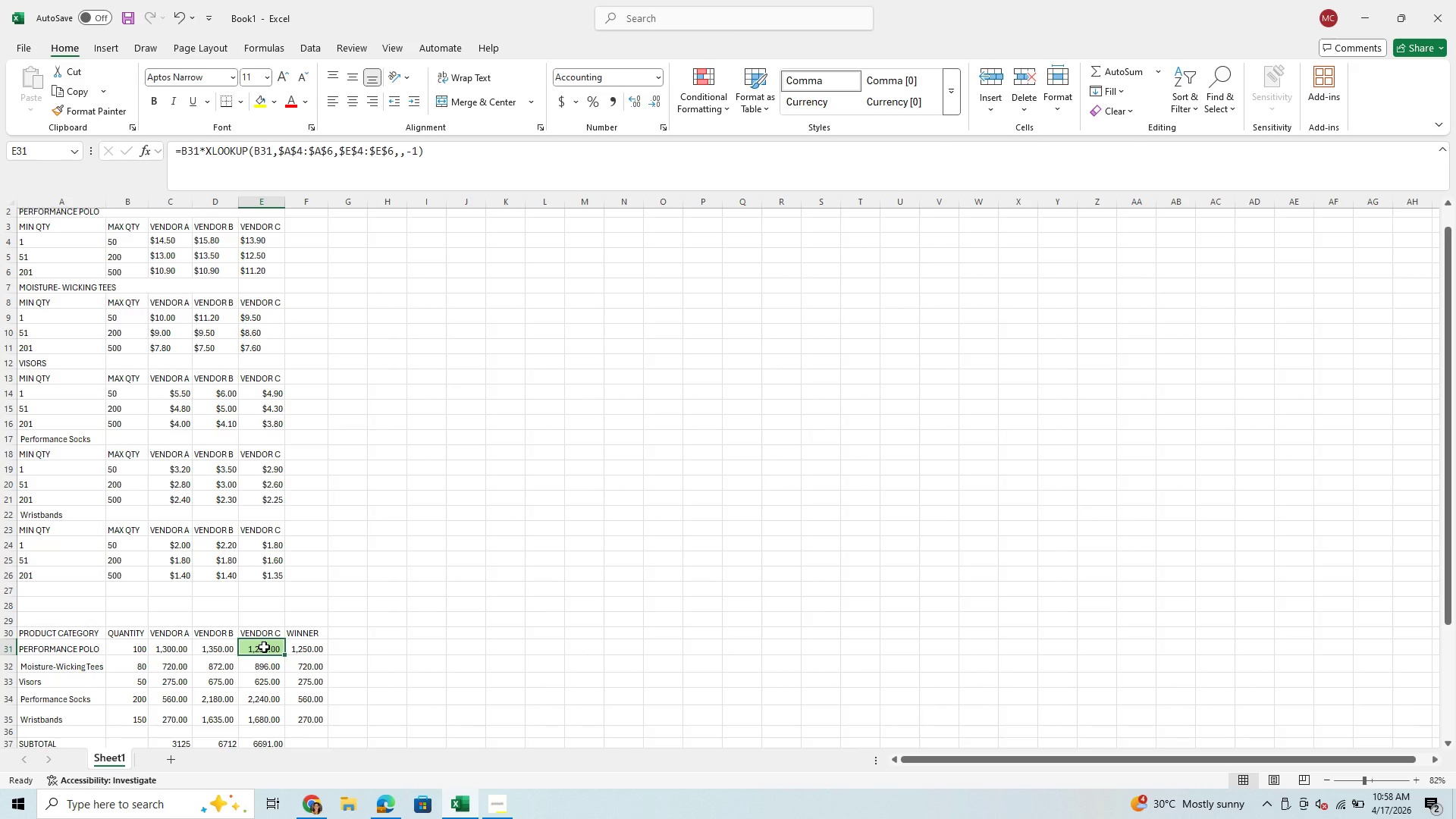 
left_click([265, 676])
 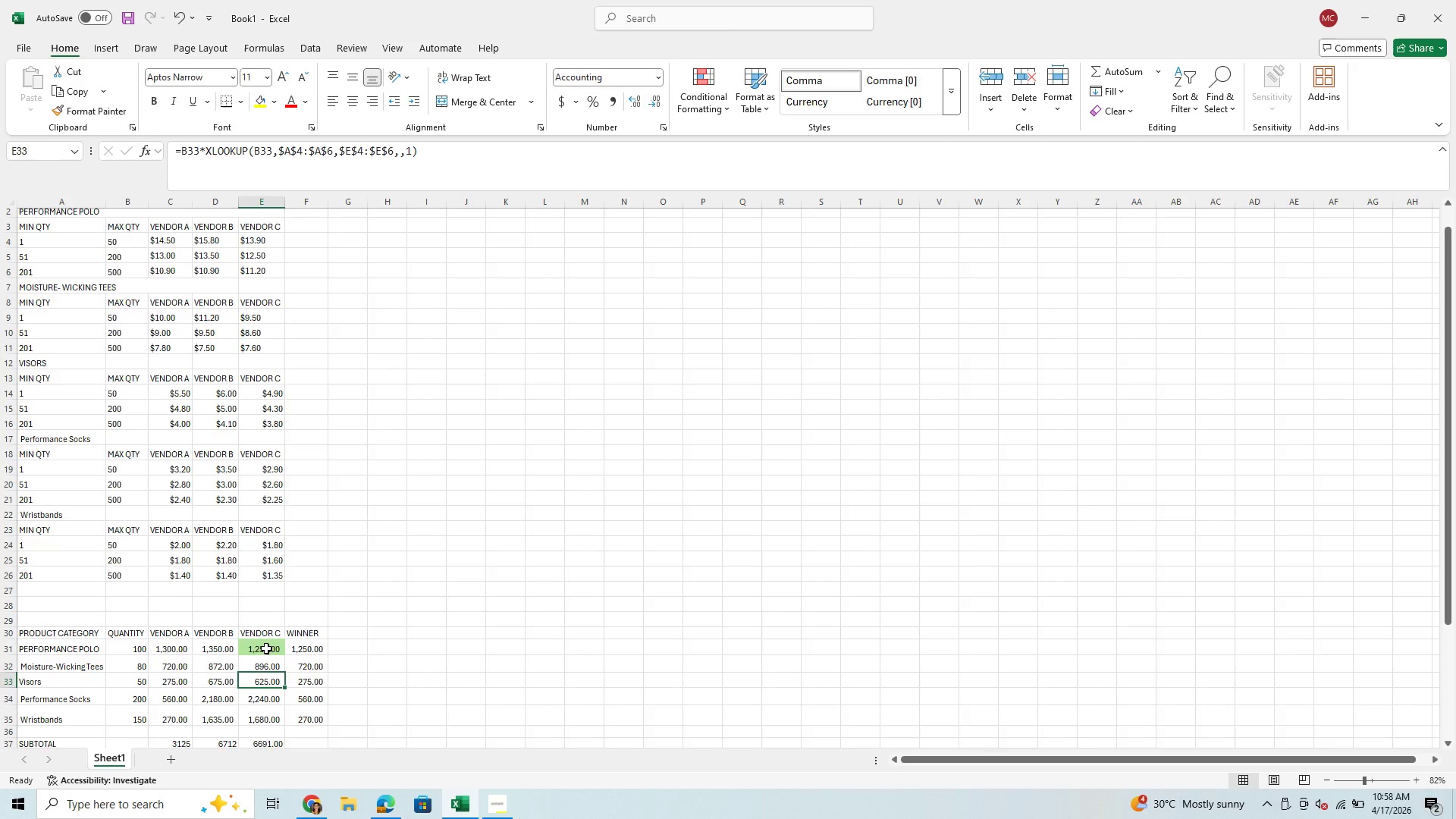 
left_click([267, 648])
 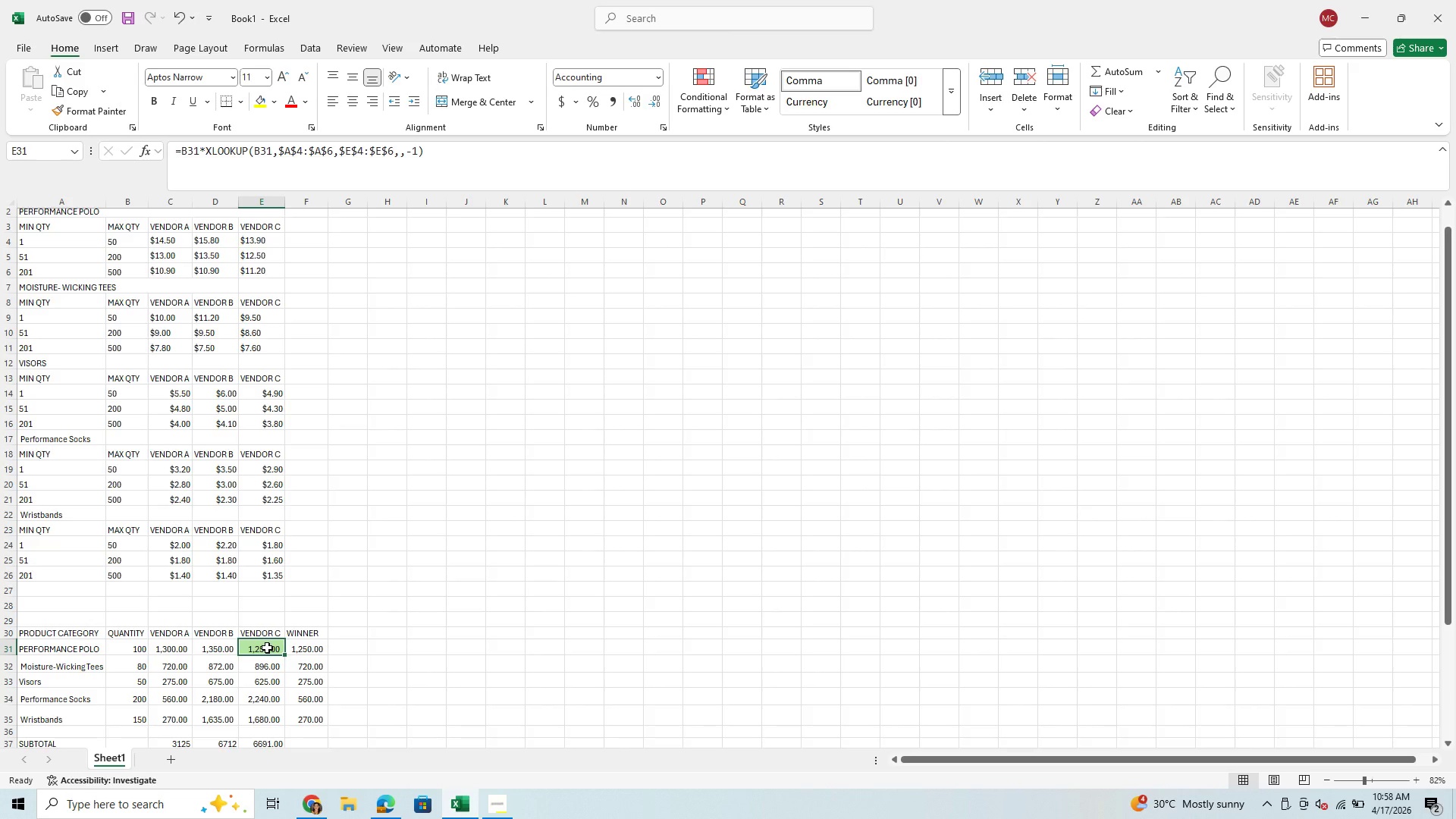 
scroll: coordinate [451, 617], scroll_direction: up, amount: 1.0
 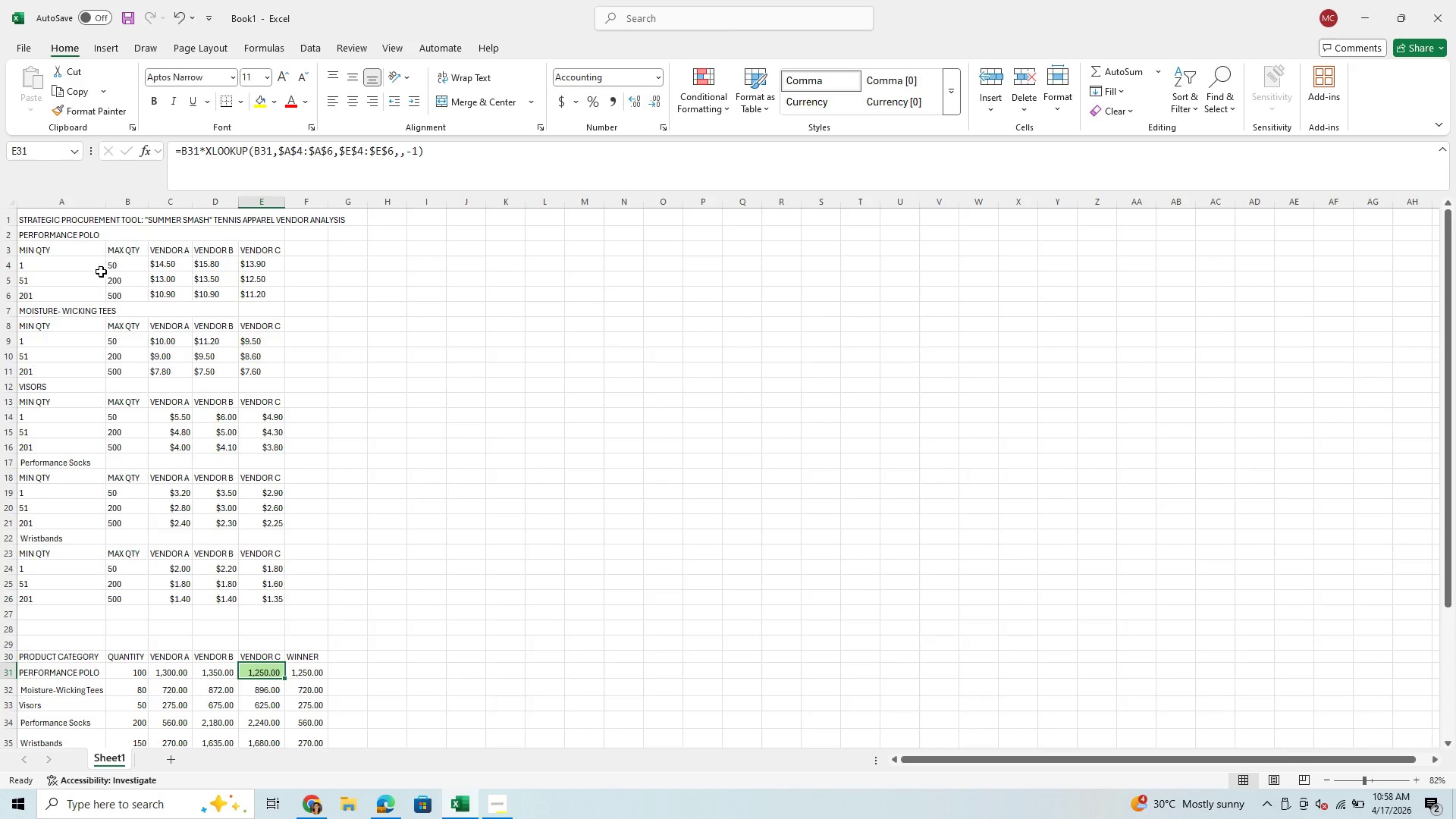 
left_click([122, 265])
 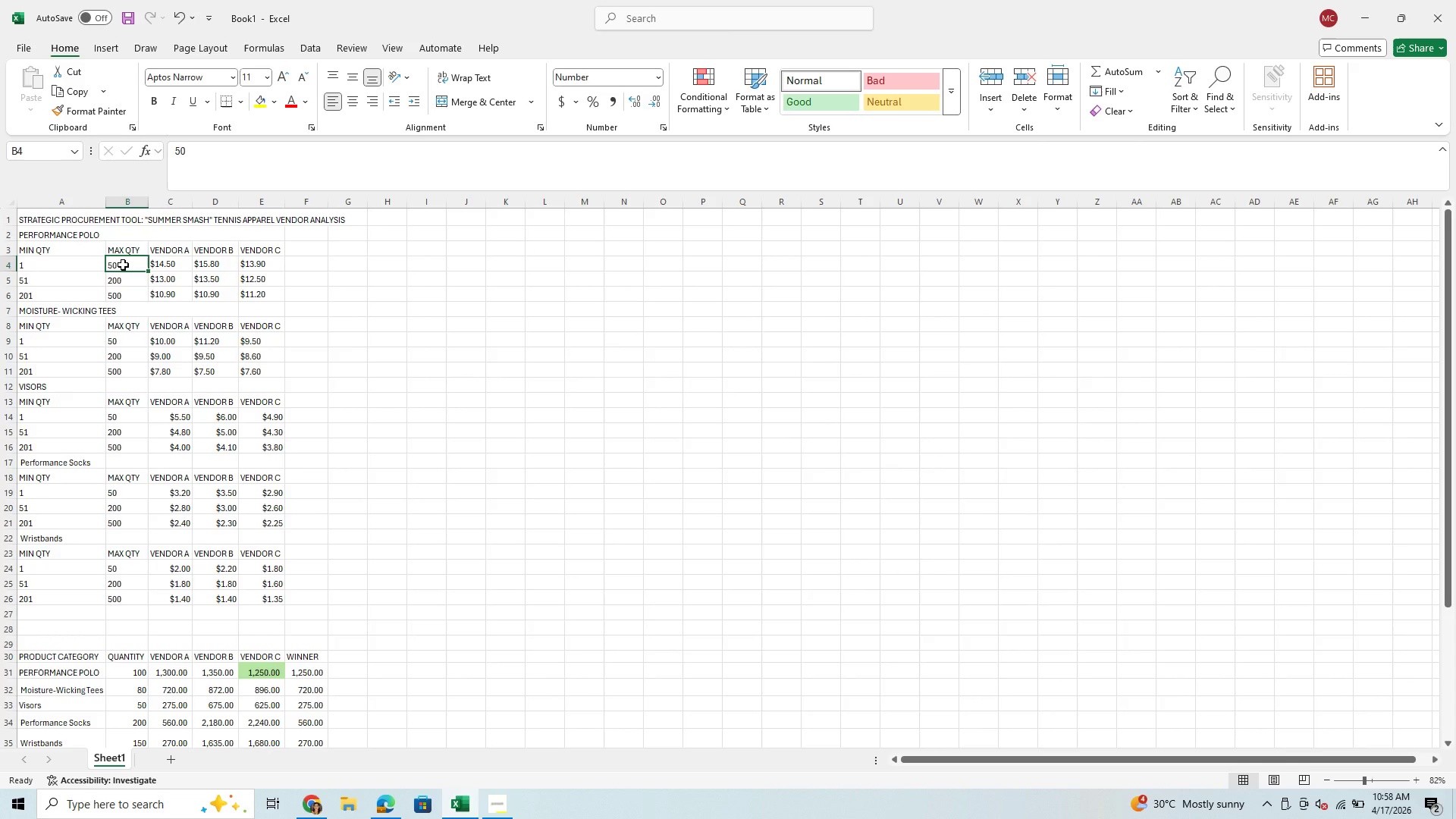 
wait(8.11)
 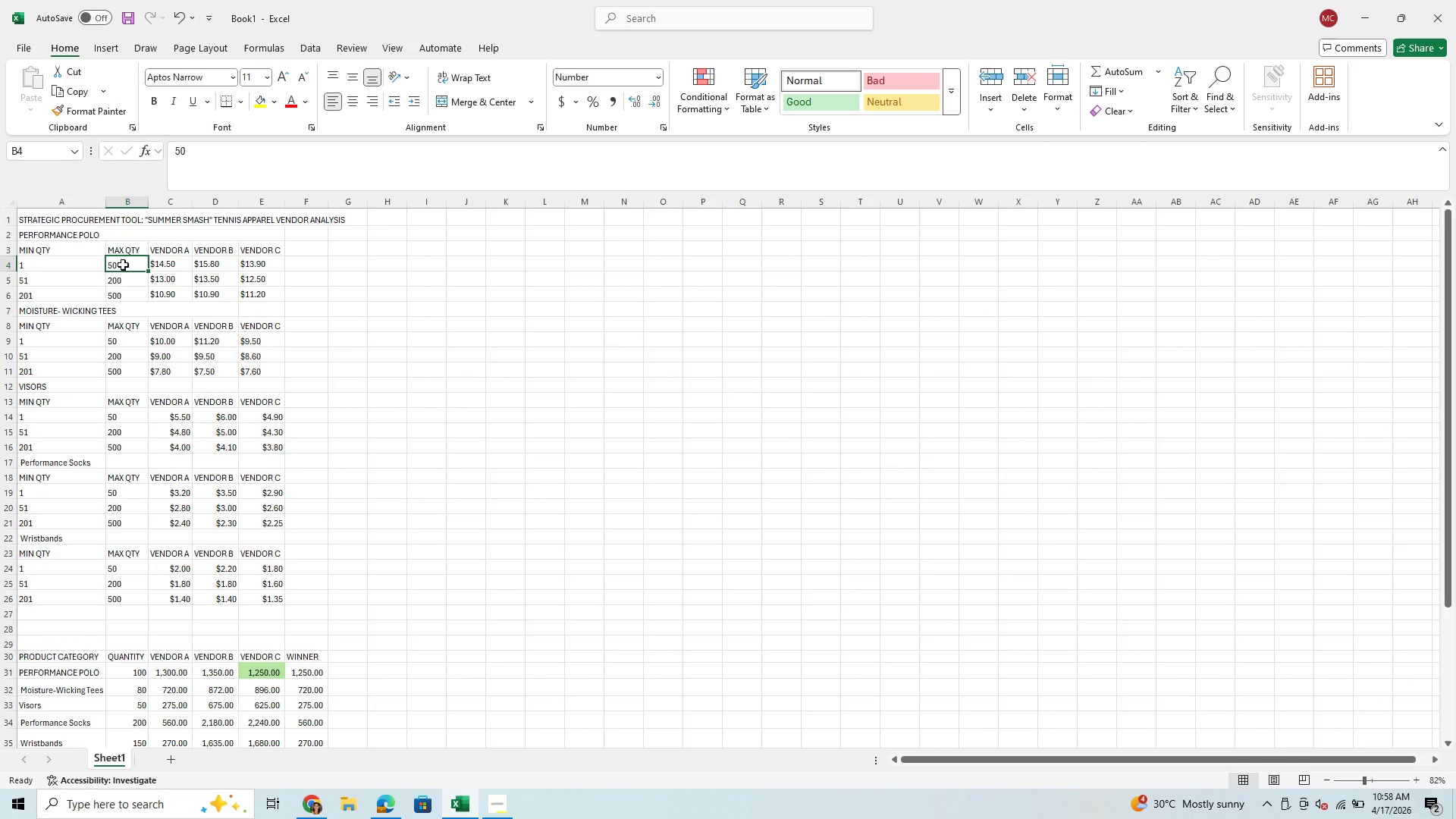 
left_click([178, 150])
 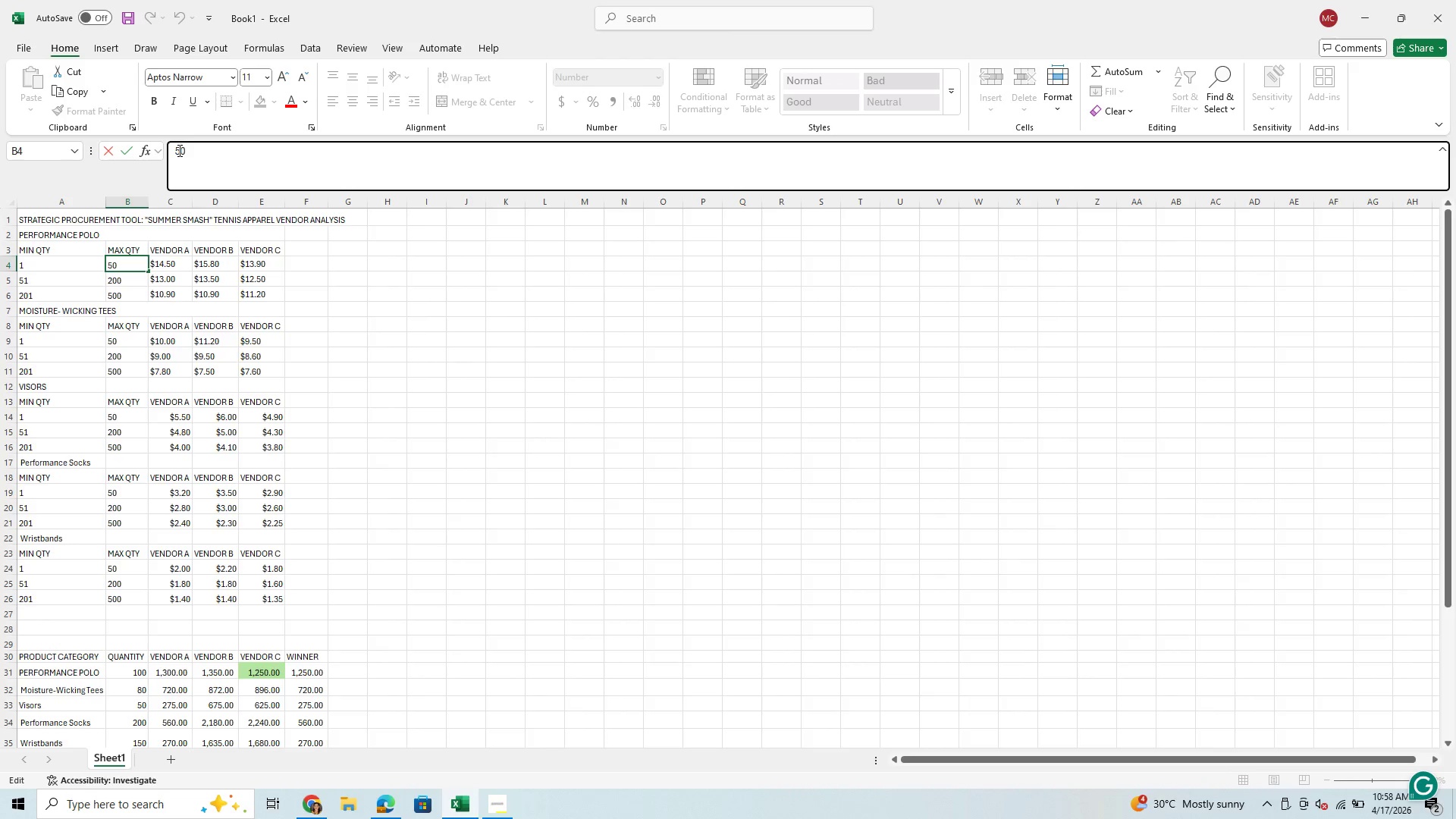 
key(Backspace)
 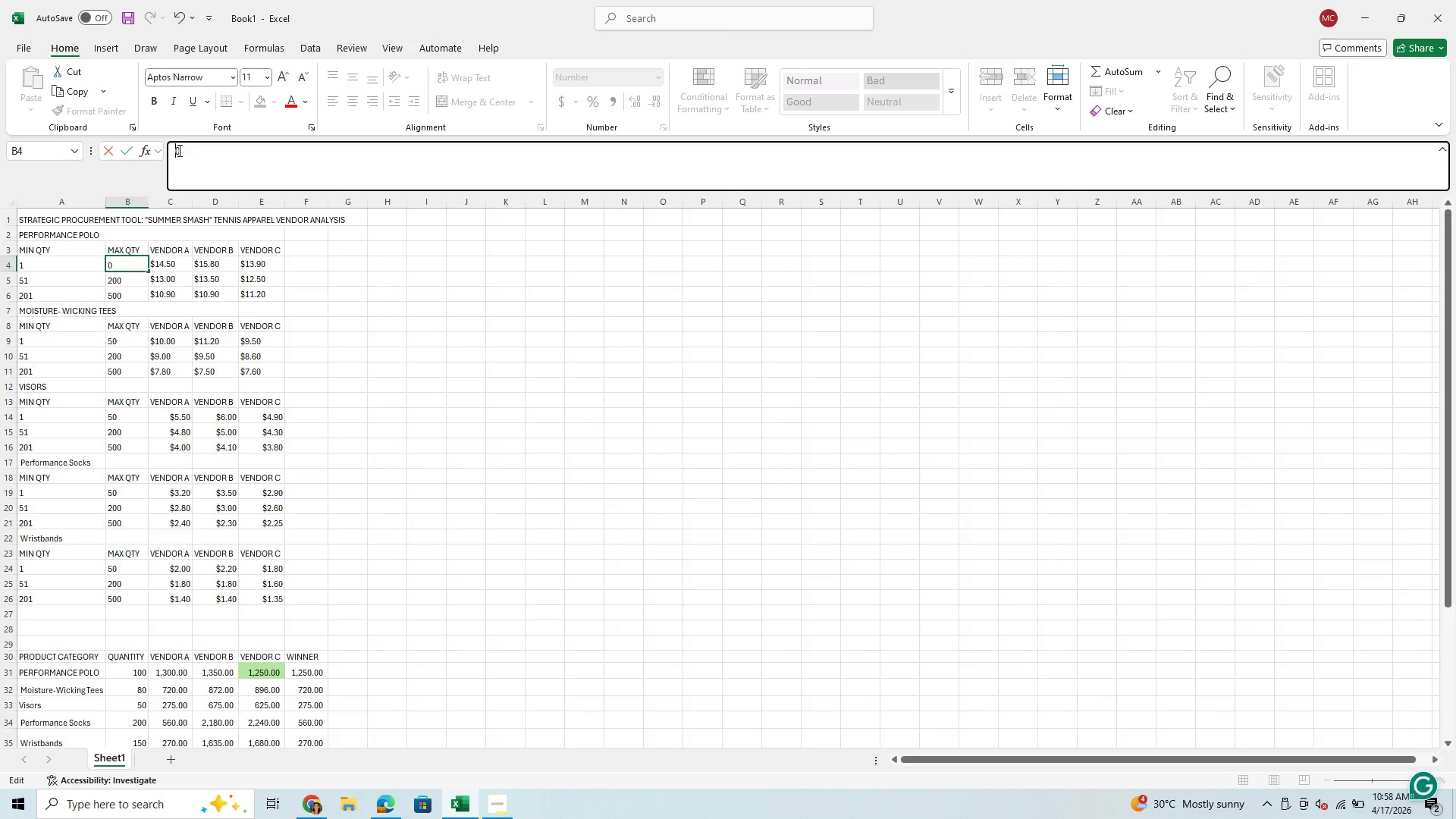 
key(6)
 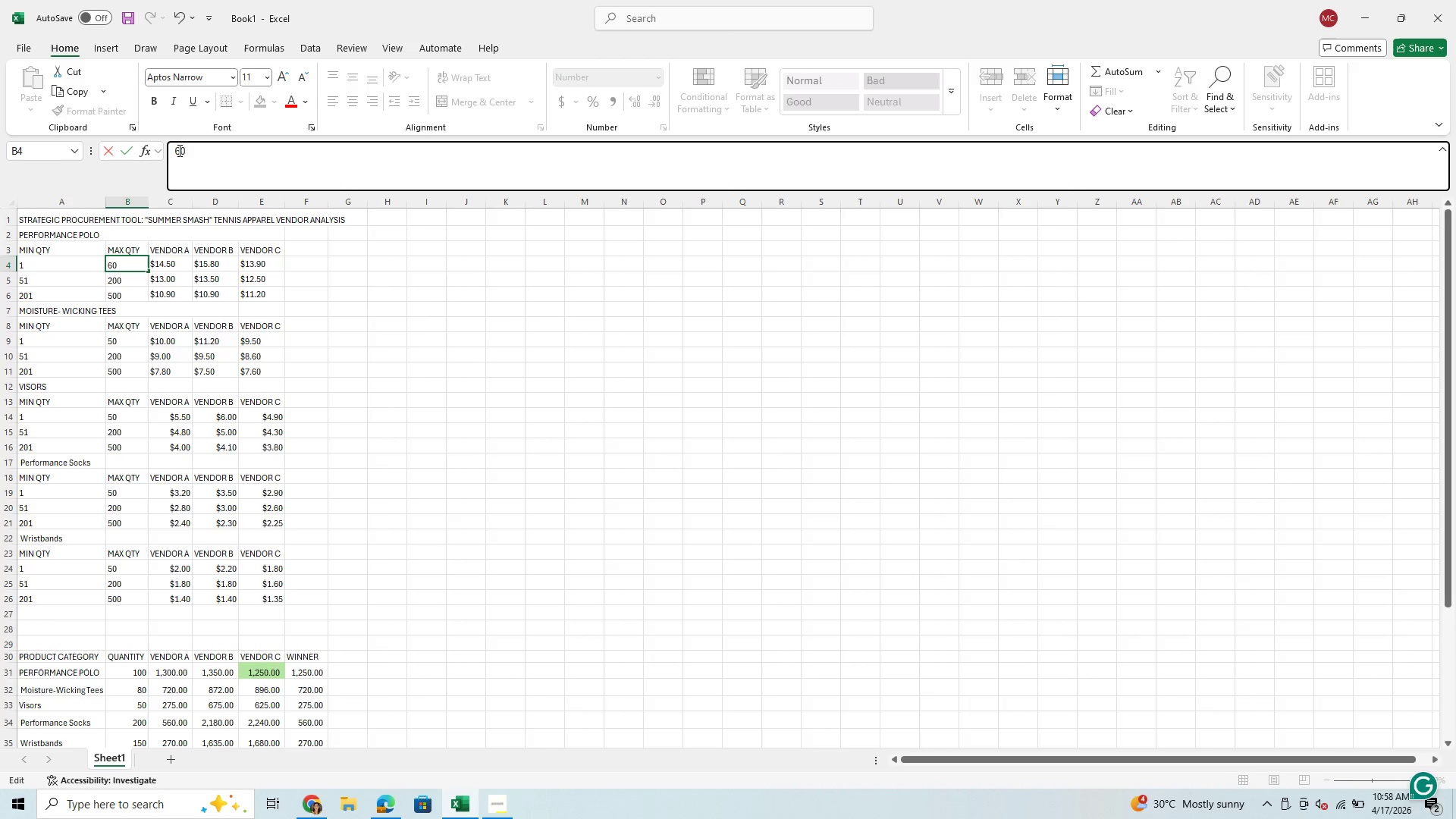 
key(Enter)
 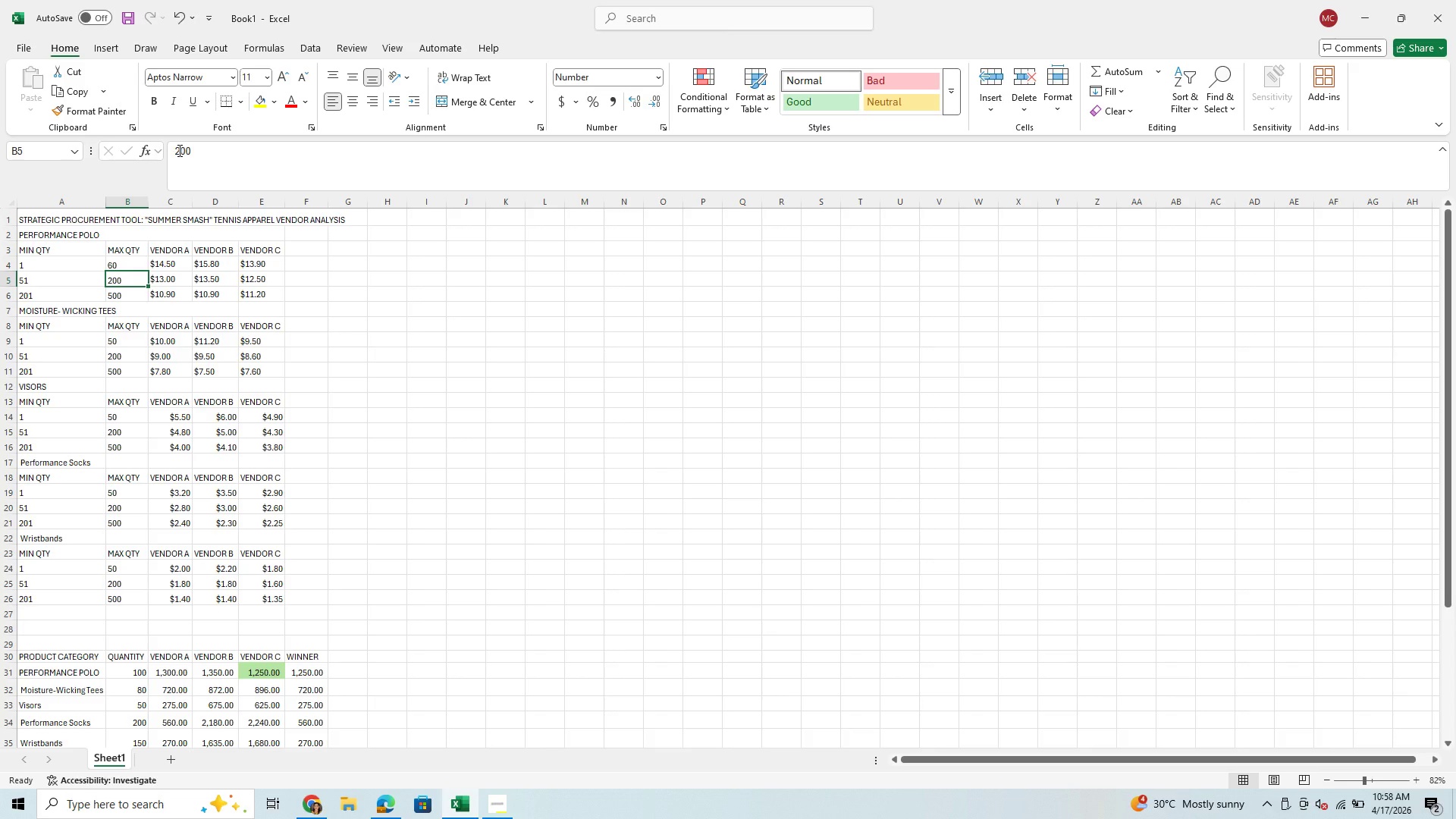 
key(ArrowUp)
 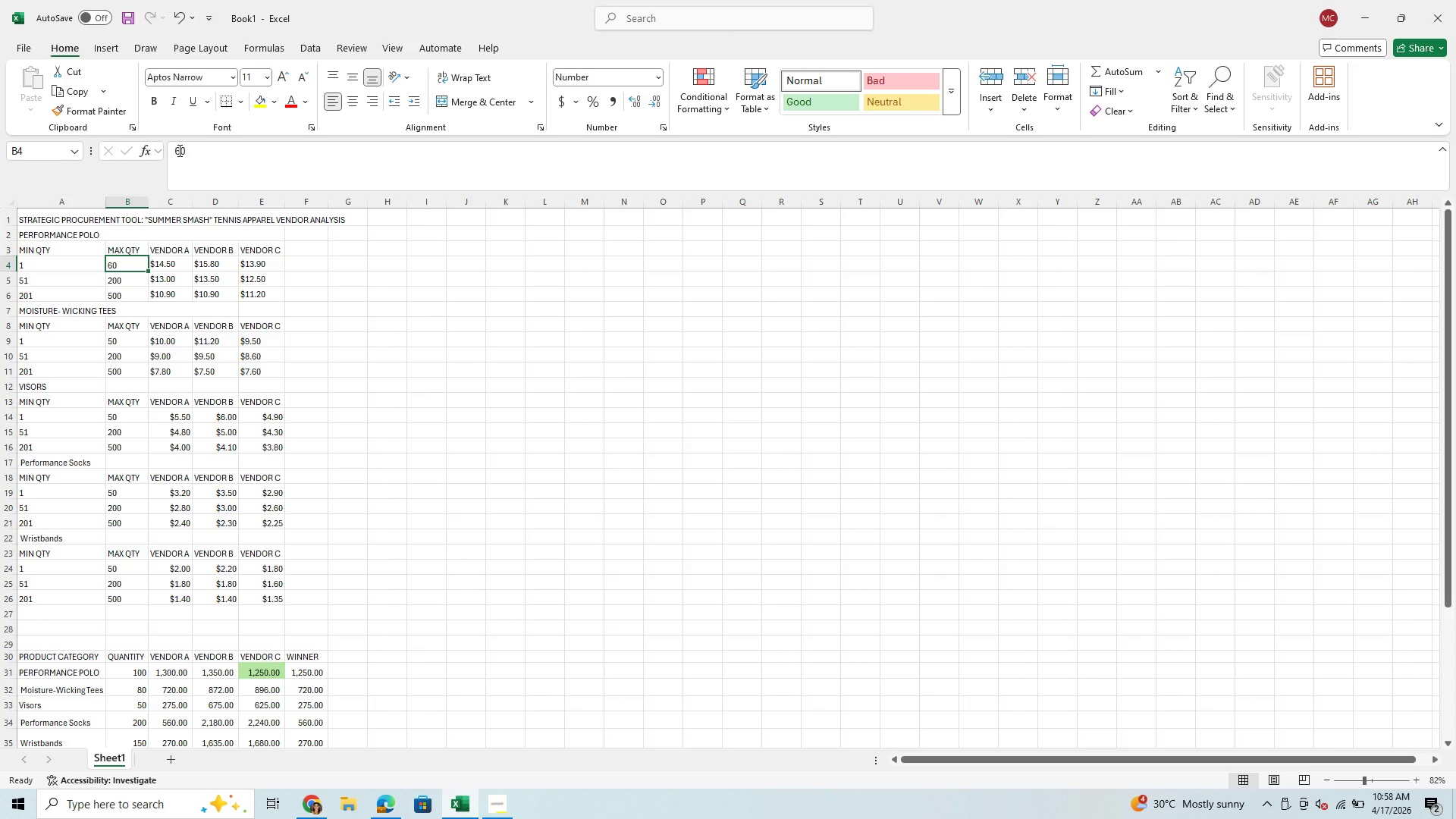 
type(50)
 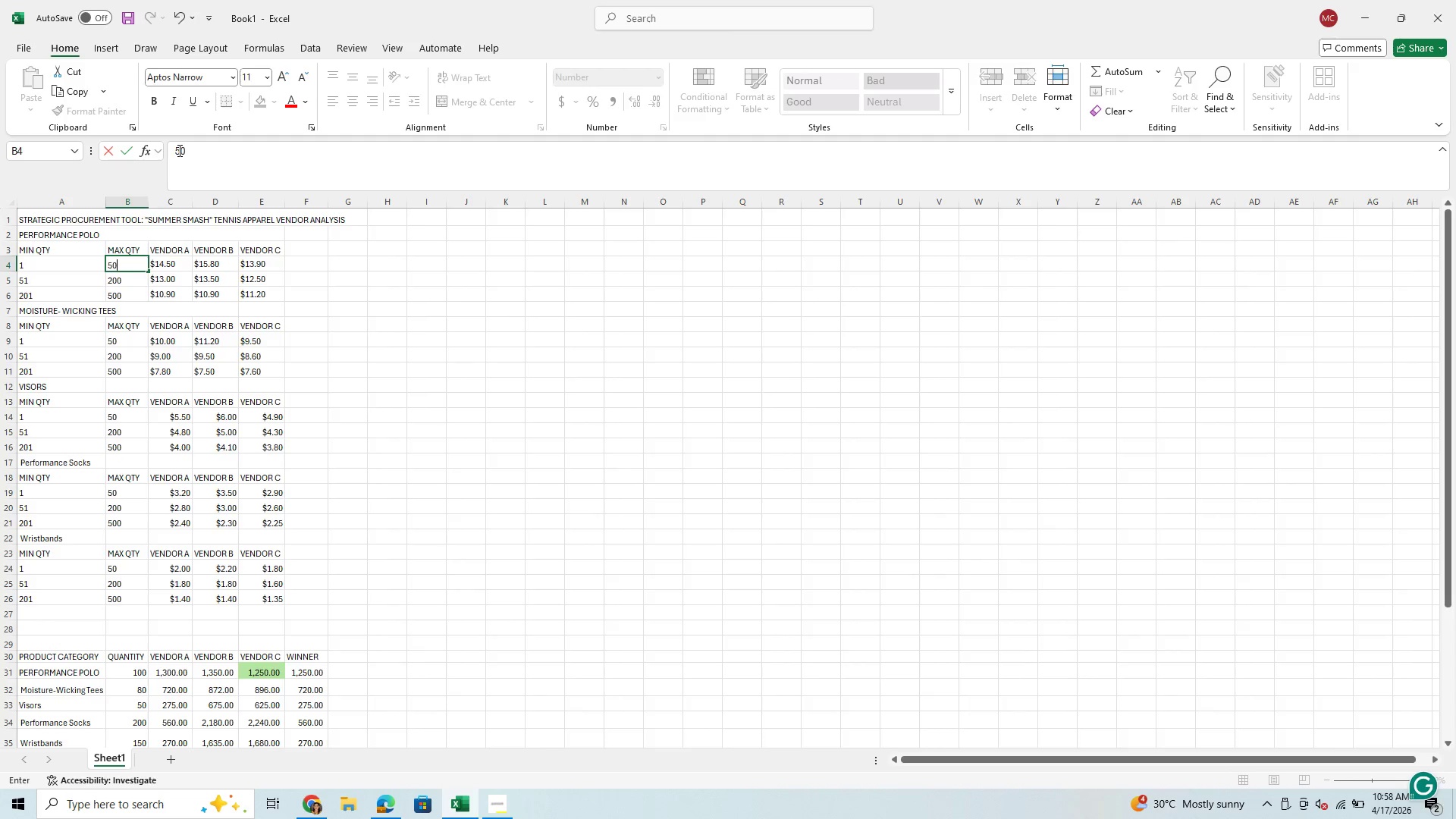 
key(Enter)
 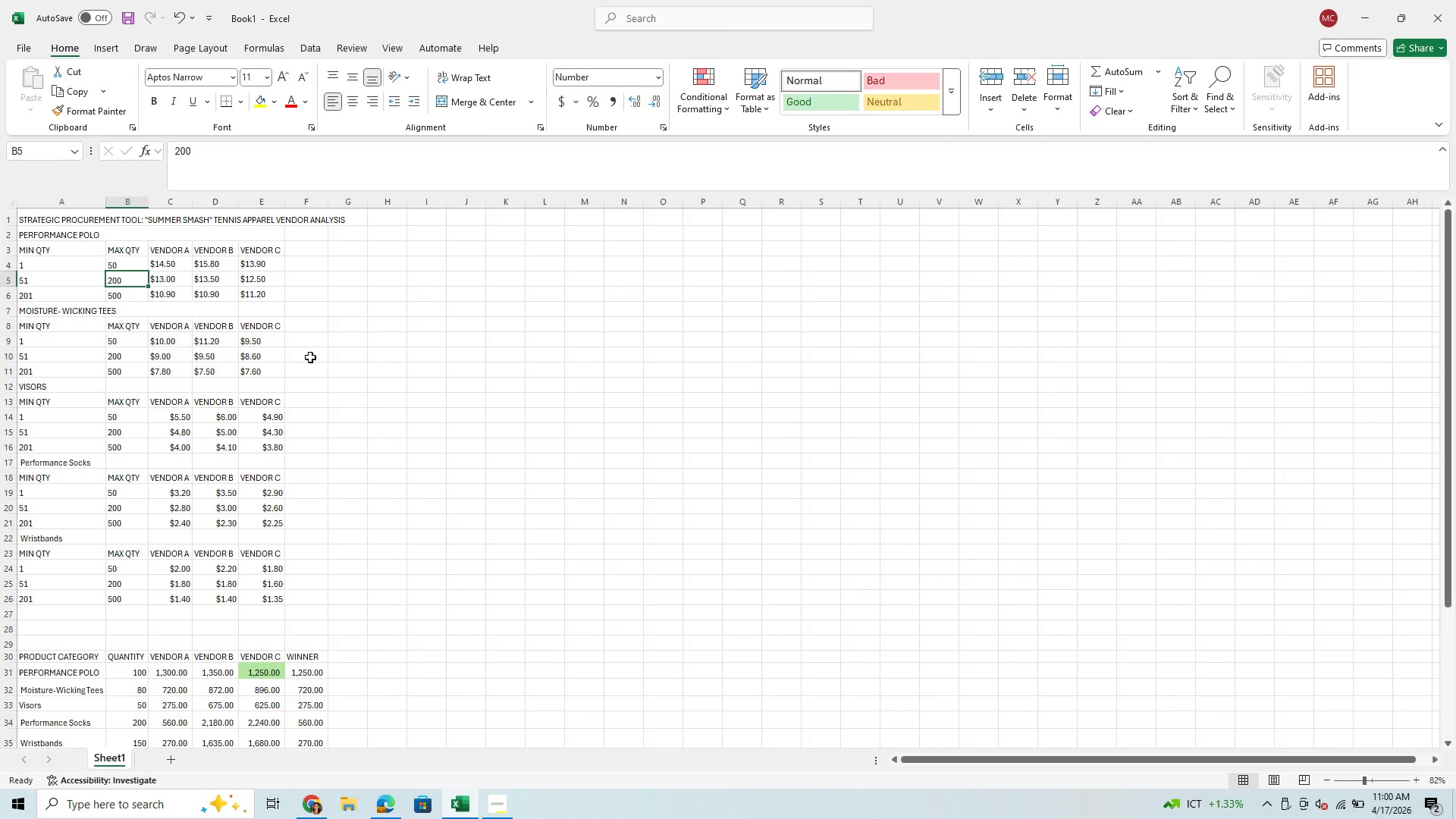 
wait(106.45)
 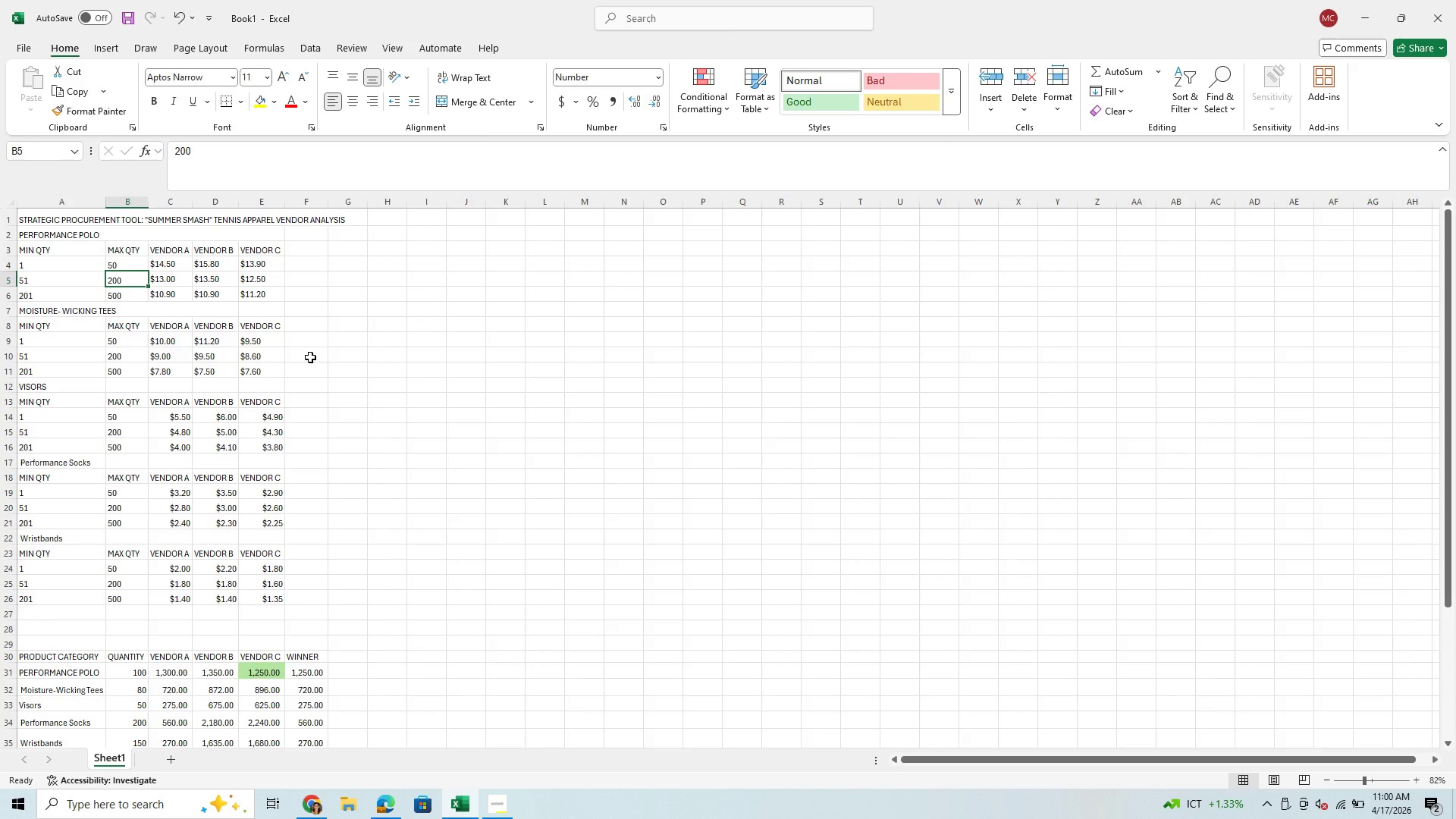 
left_click([258, 271])
 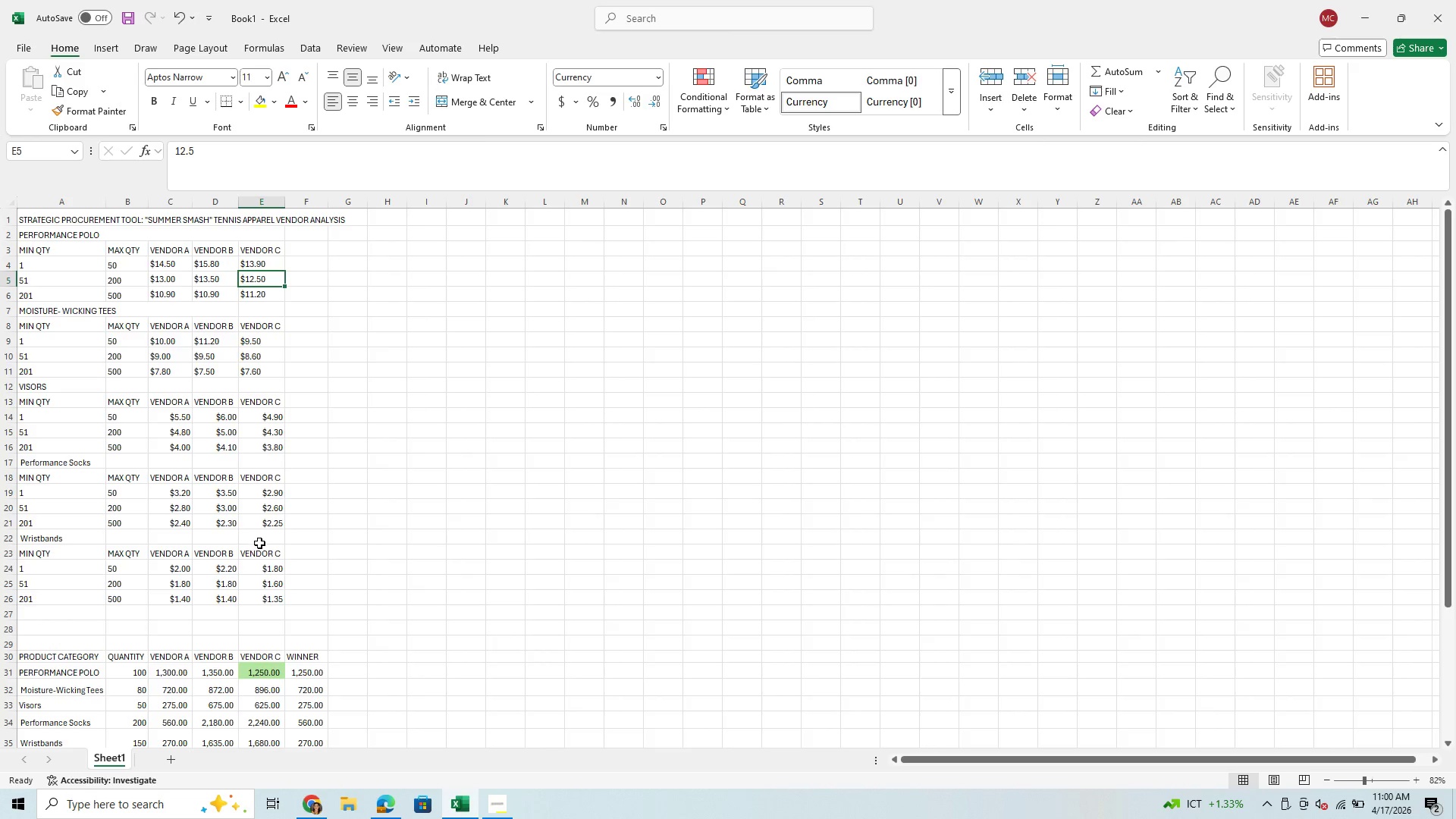 
scroll: coordinate [265, 588], scroll_direction: down, amount: 3.0
 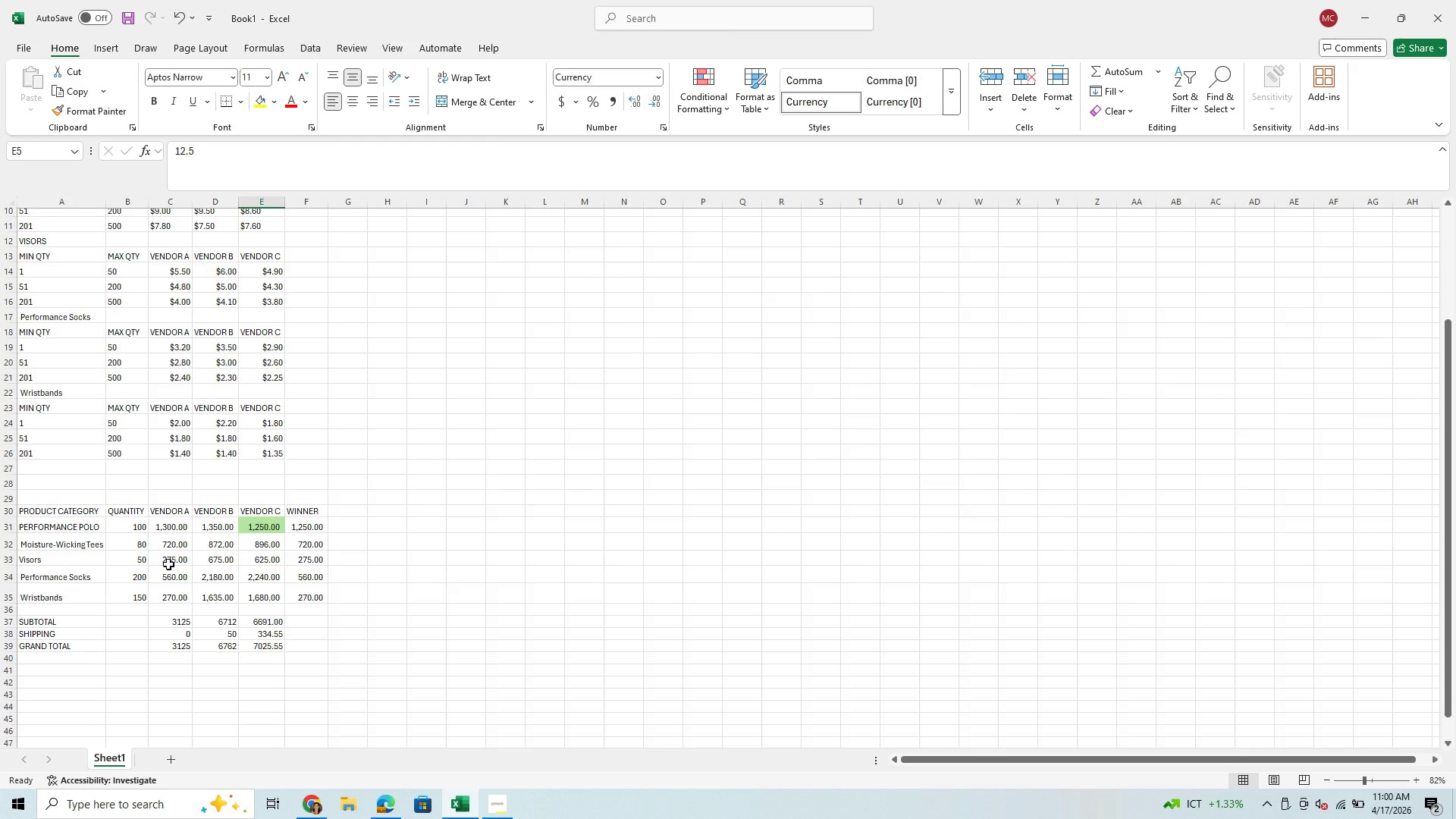 
left_click_drag(start_coordinate=[146, 546], to_coordinate=[274, 546])
 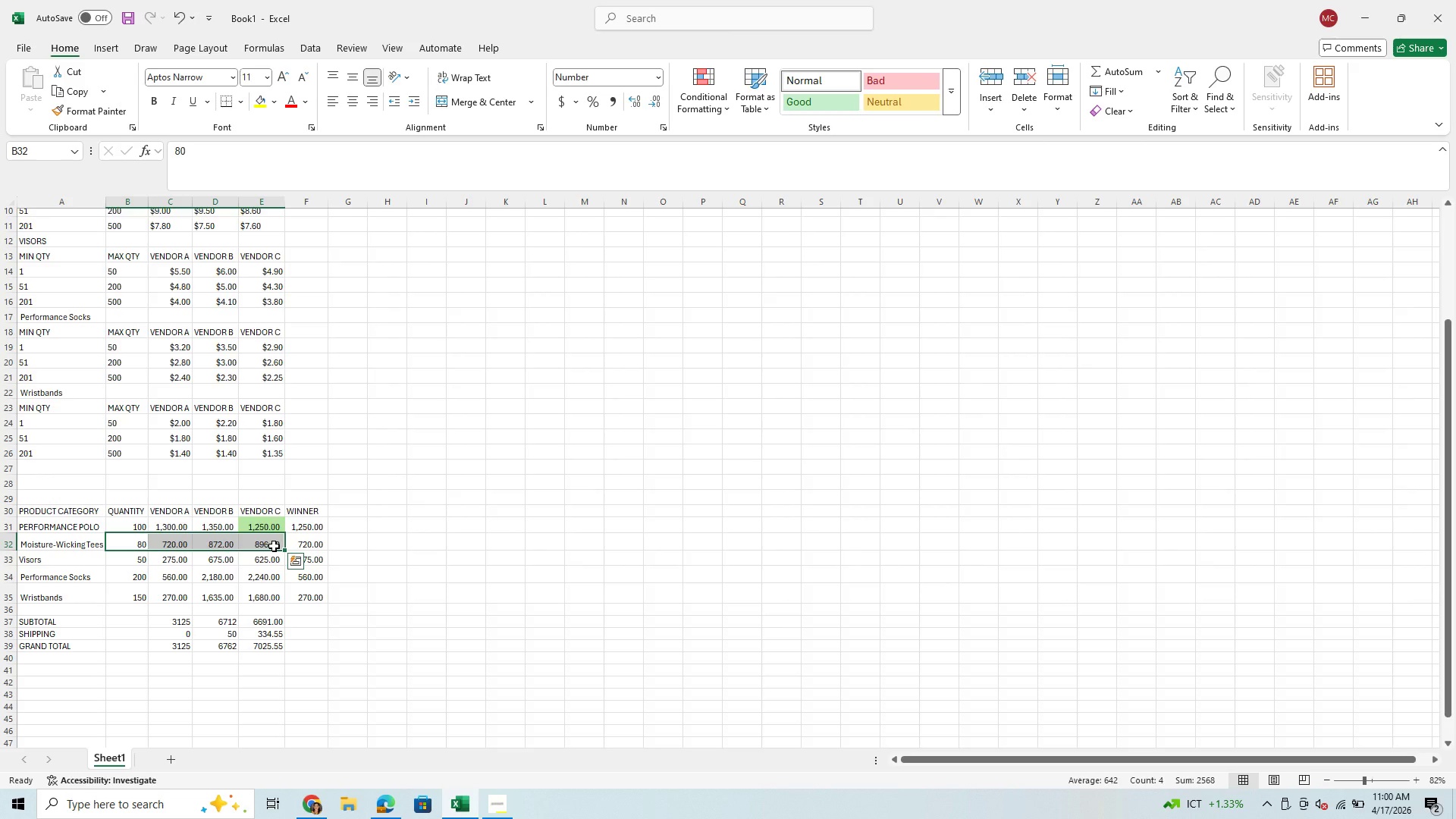 
wait(25.91)
 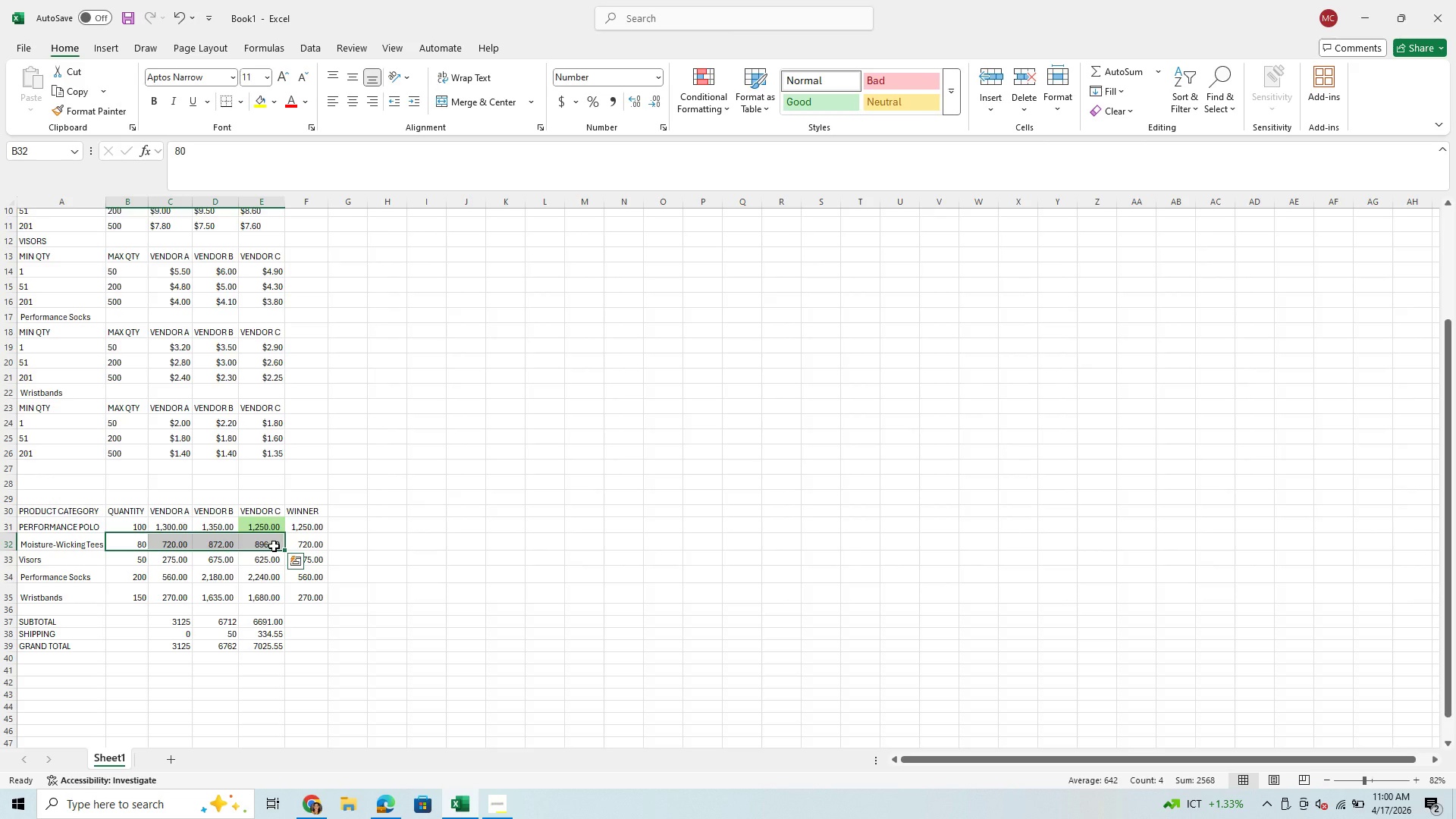 
left_click([347, 520])
 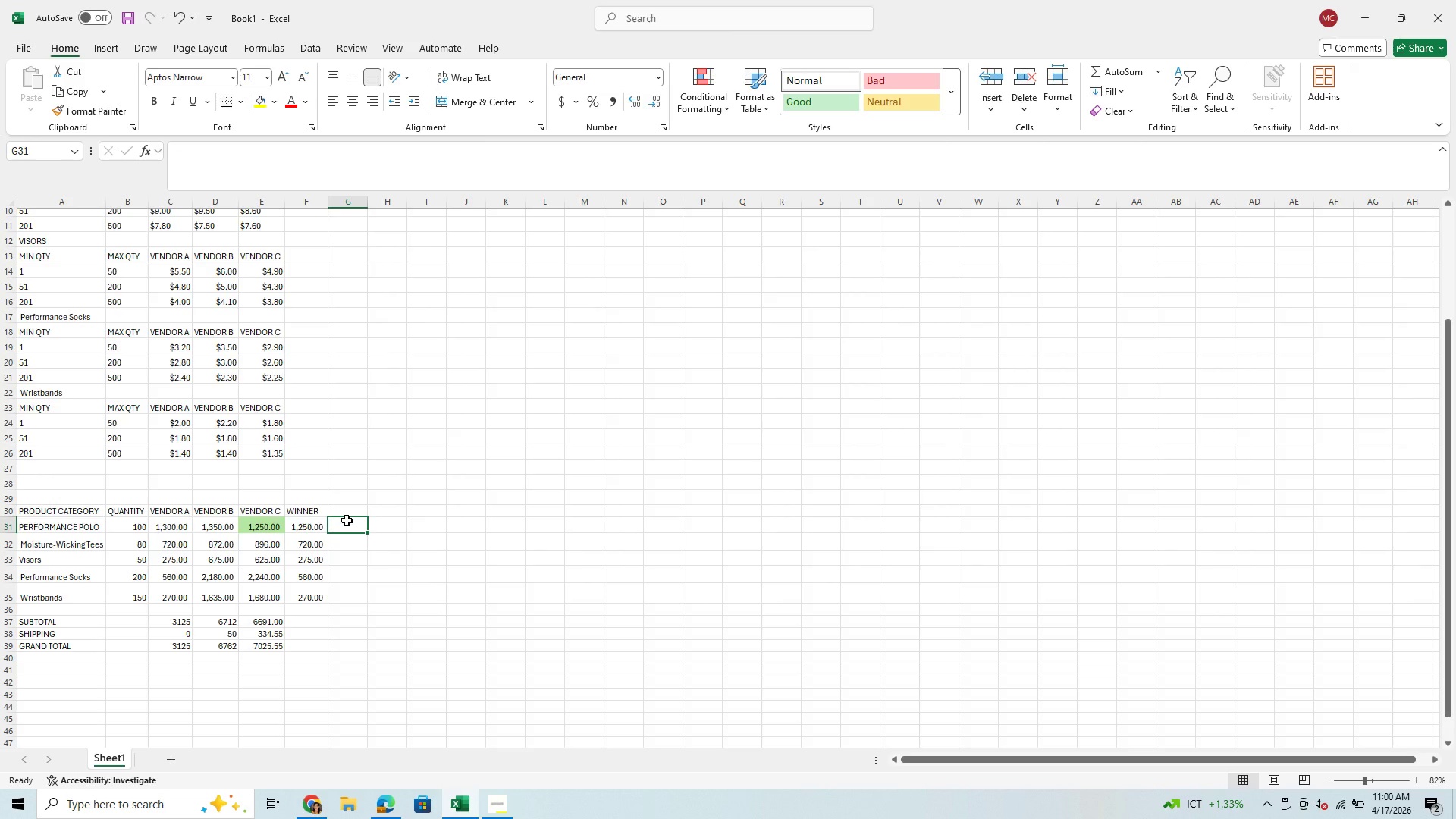 
scroll: coordinate [344, 514], scroll_direction: up, amount: 3.0
 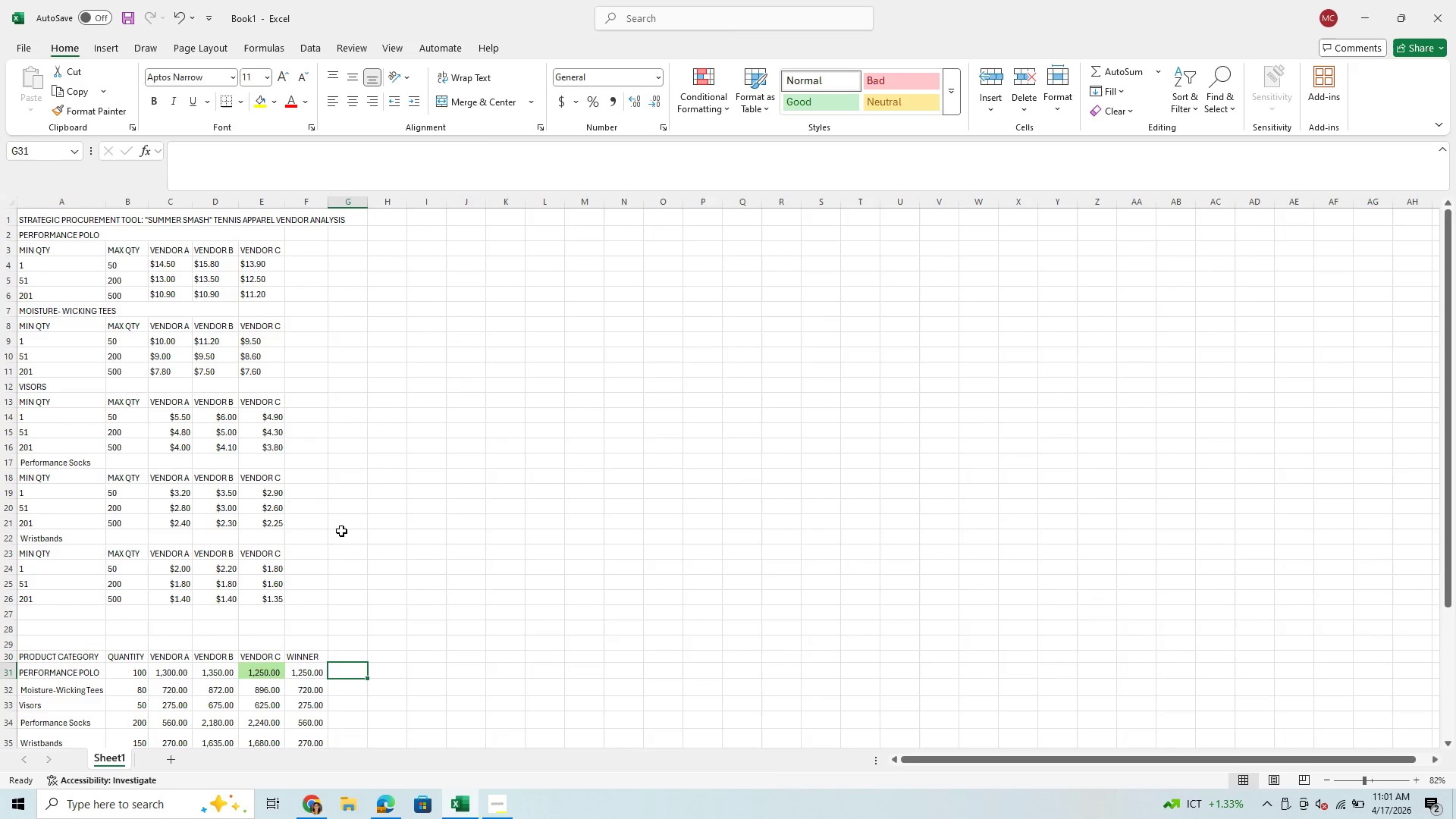 
scroll: coordinate [344, 548], scroll_direction: down, amount: 2.0
 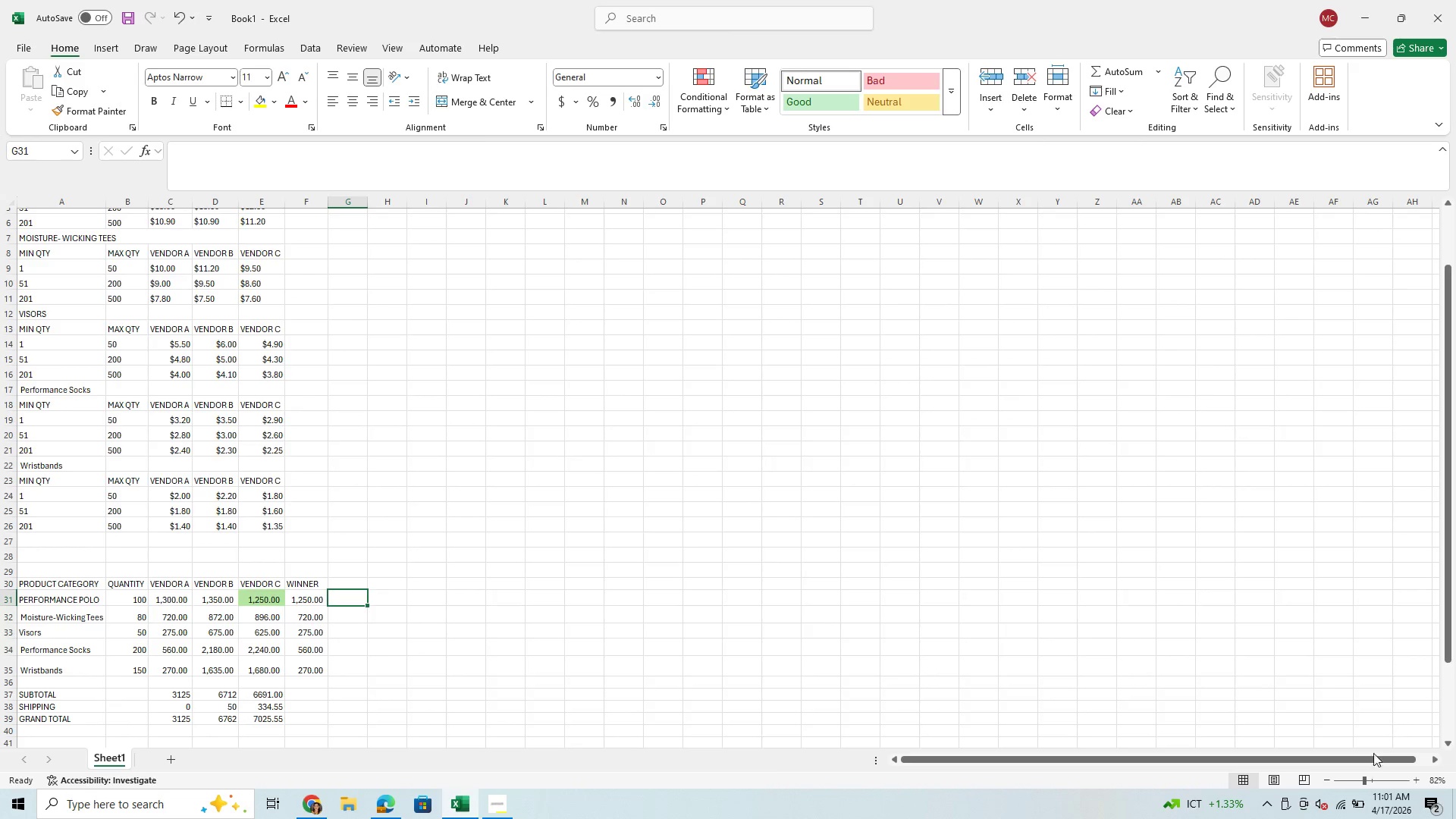 
left_click([1372, 779])
 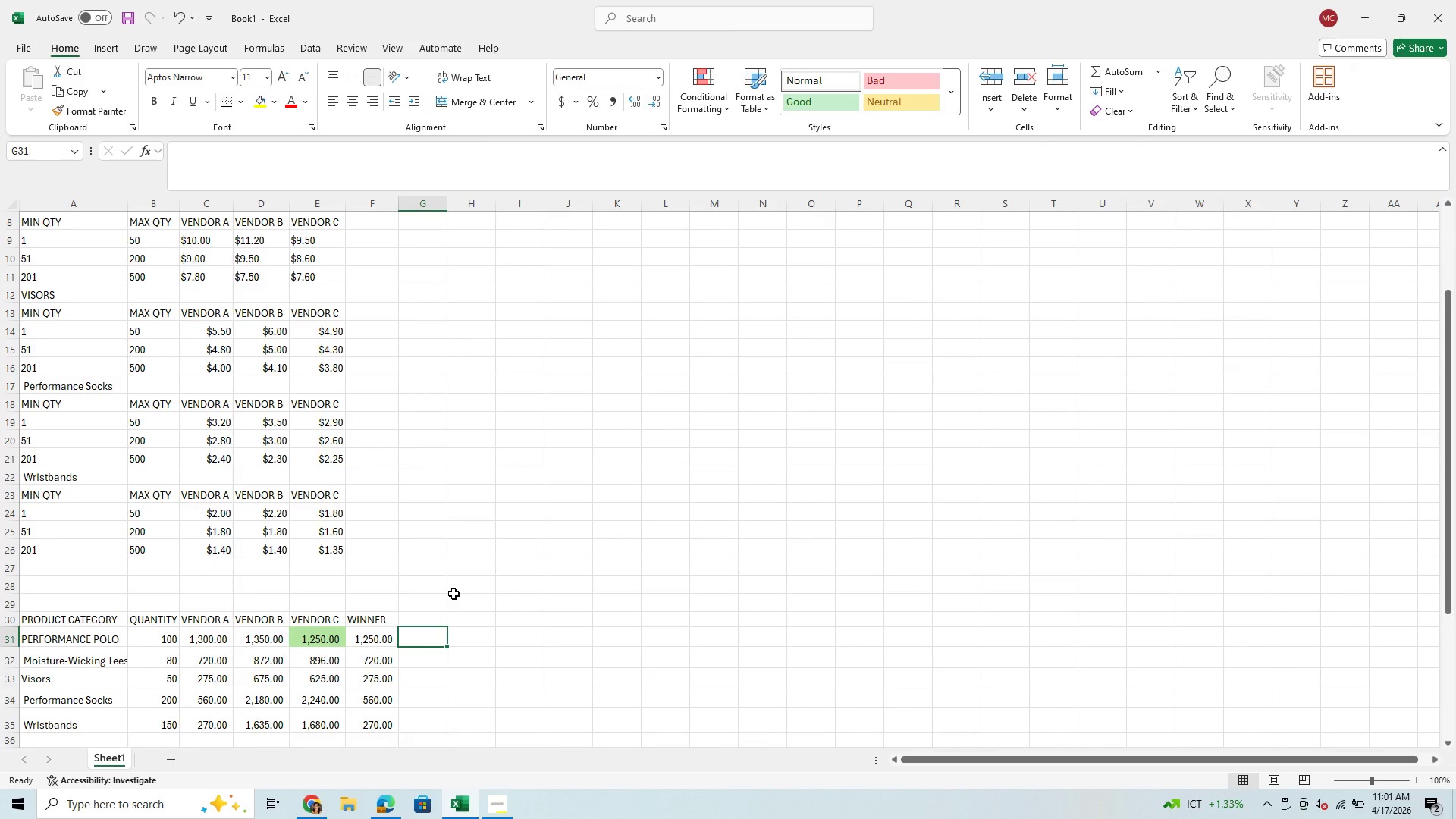 
scroll: coordinate [453, 594], scroll_direction: down, amount: 2.0
 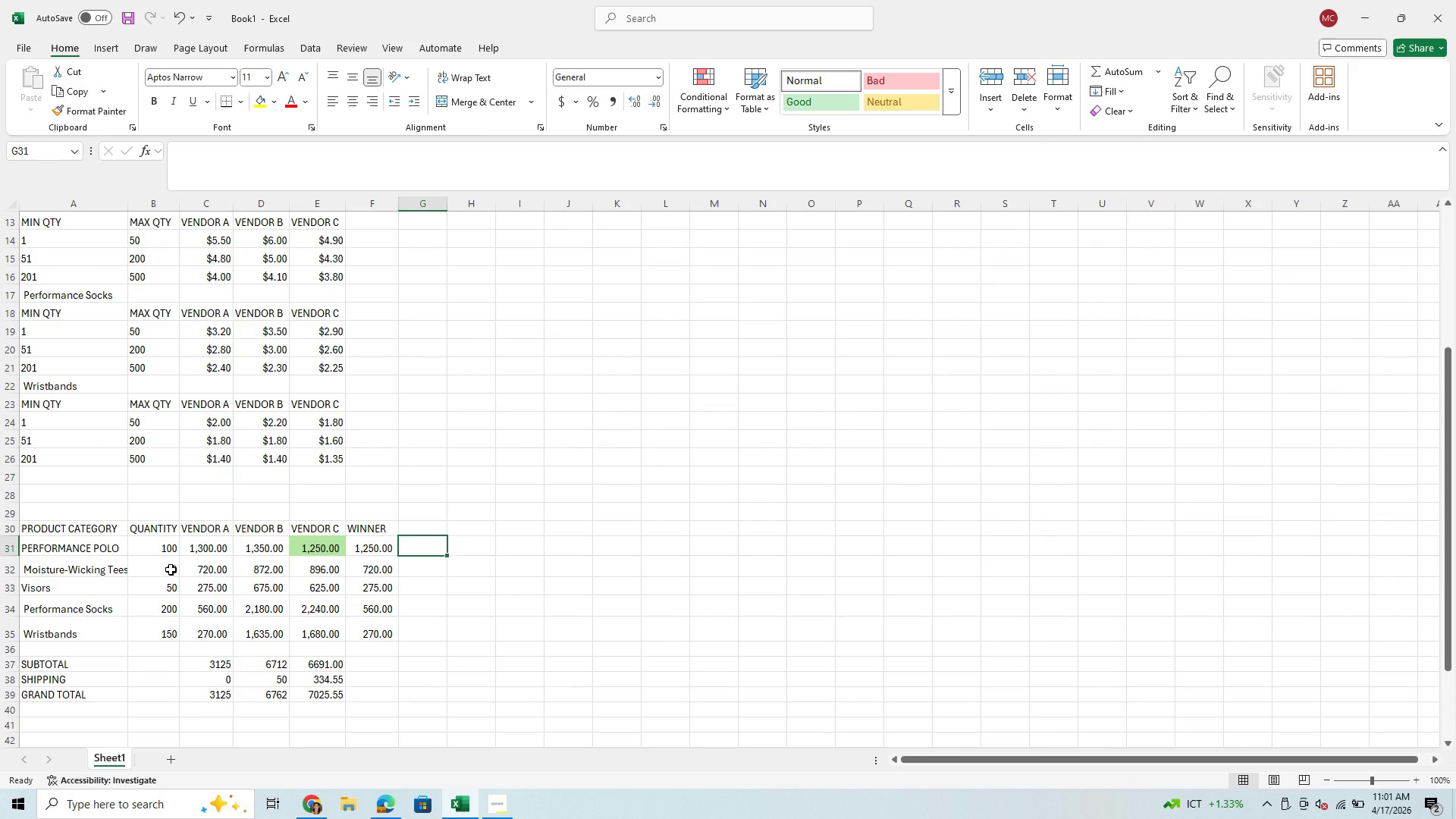 
left_click_drag(start_coordinate=[171, 570], to_coordinate=[303, 568])
 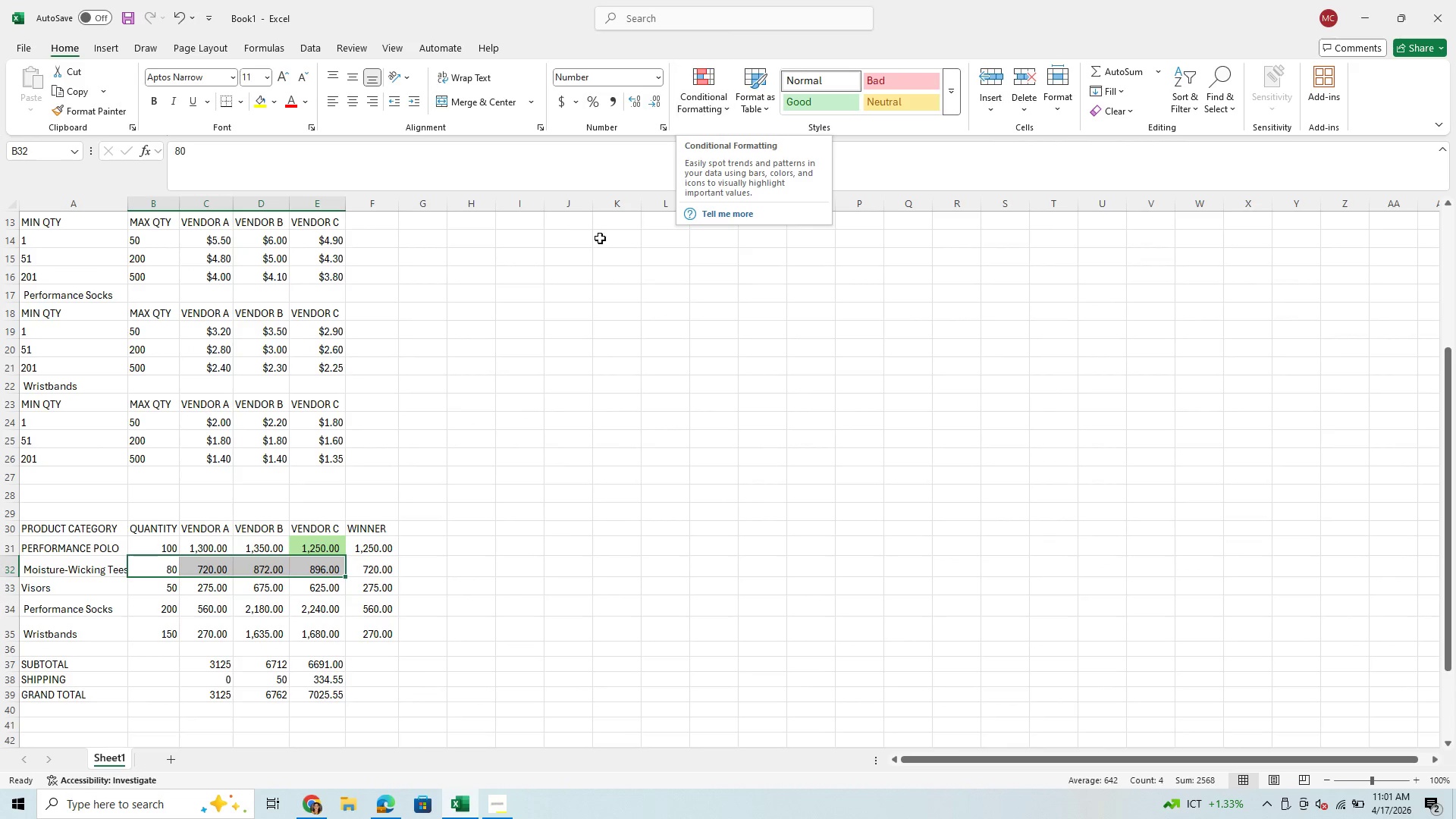 
left_click([290, 584])
 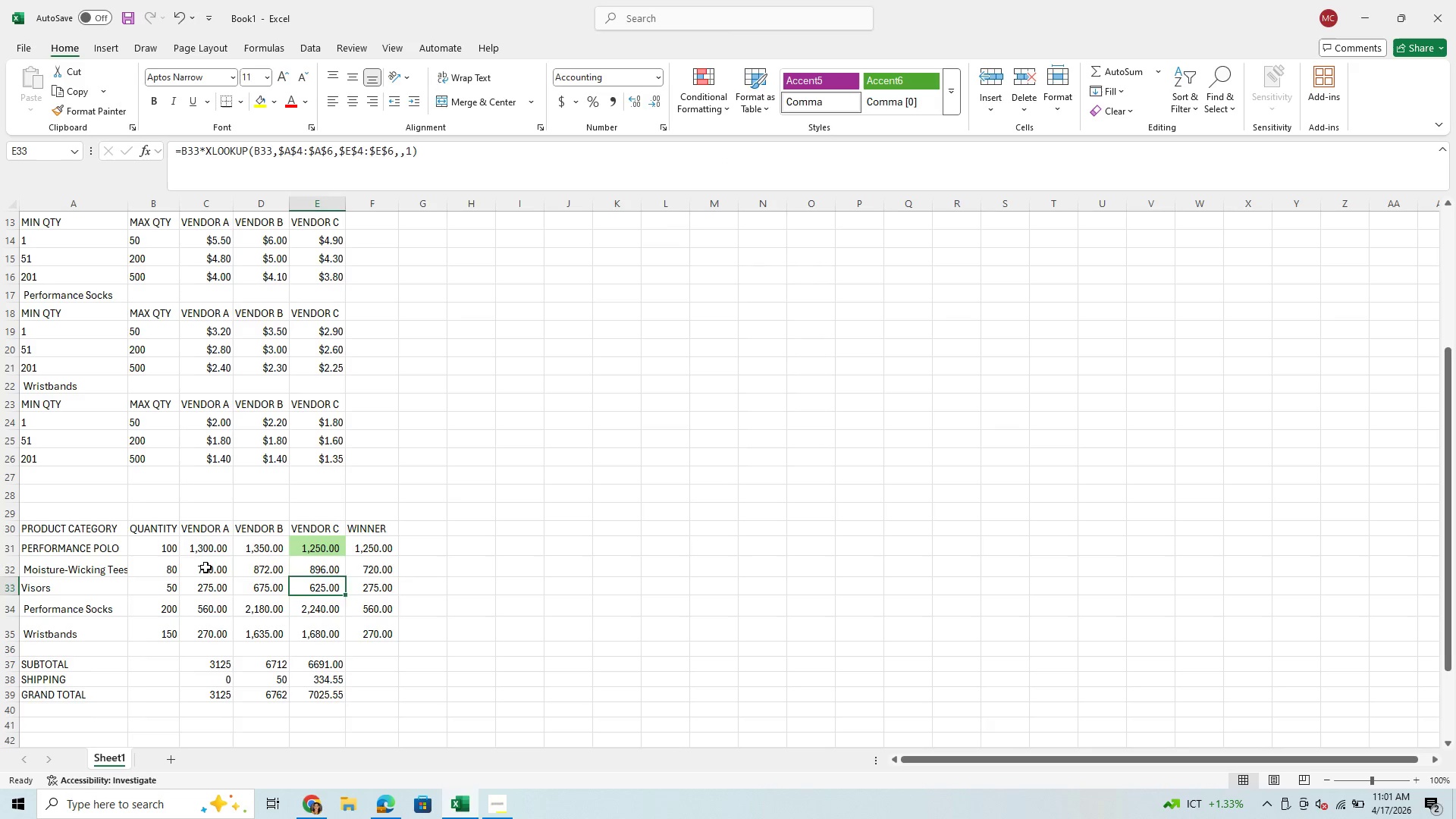 
left_click_drag(start_coordinate=[208, 567], to_coordinate=[315, 571])
 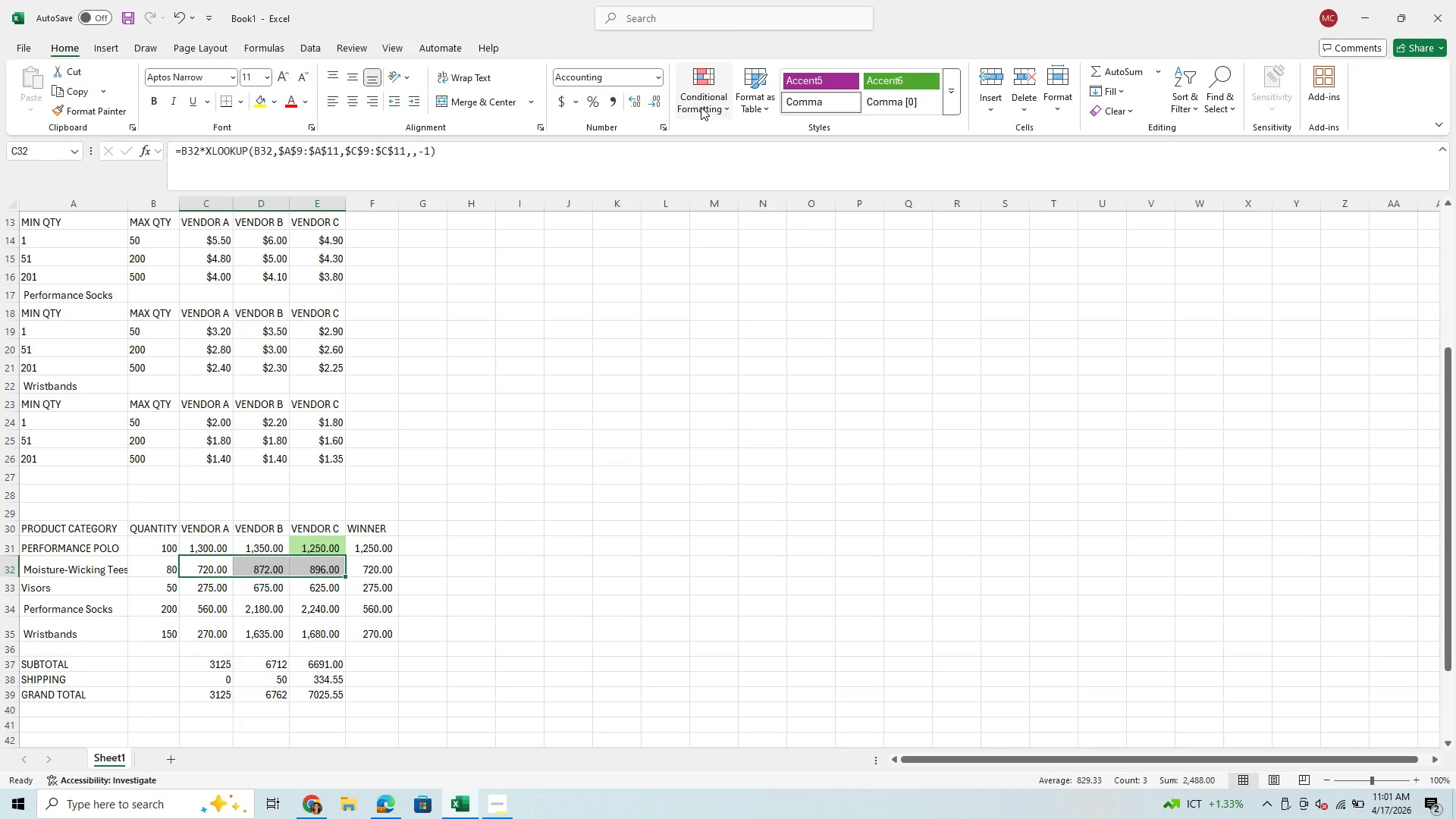 
left_click([703, 83])
 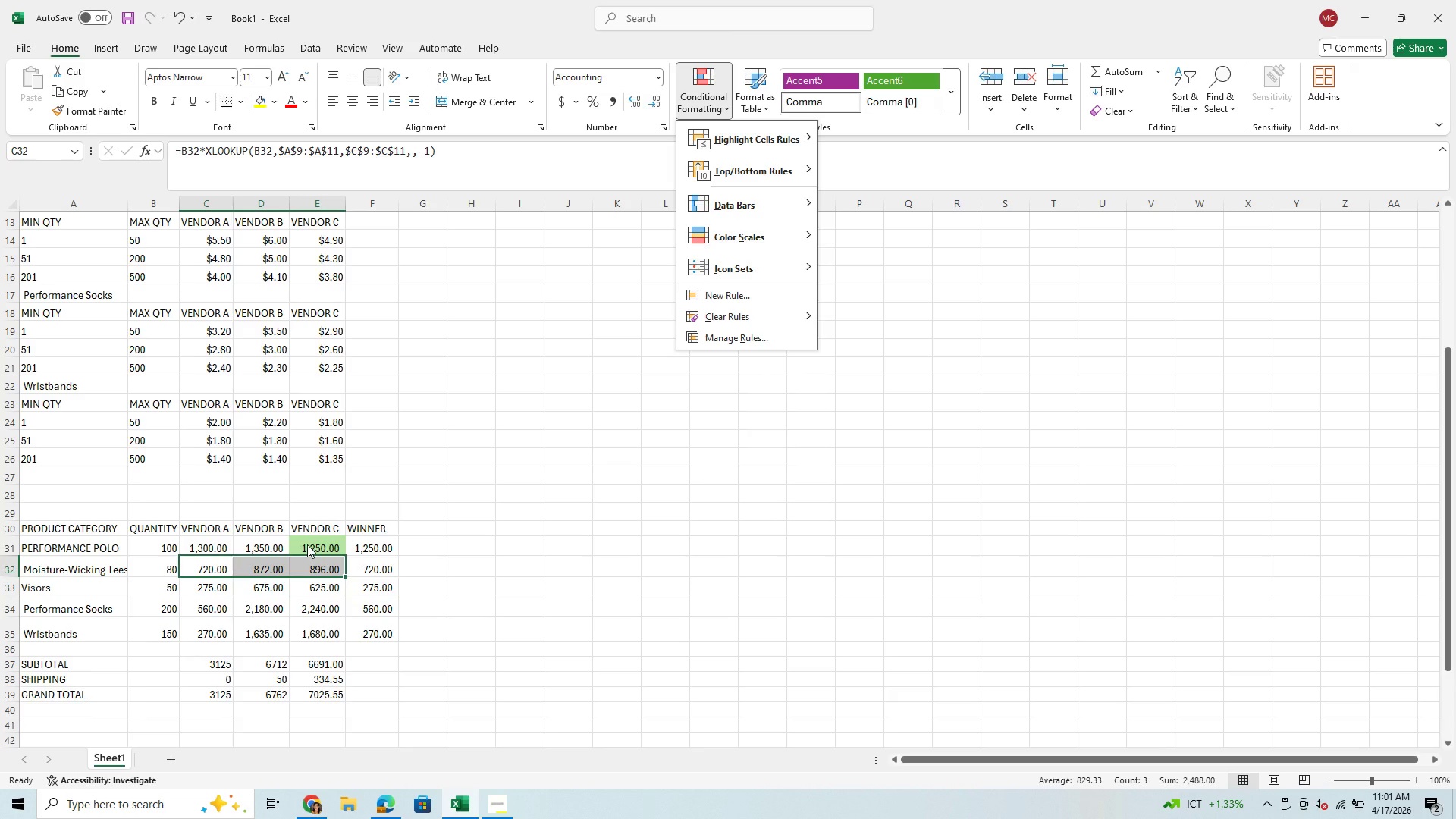 
wait(5.05)
 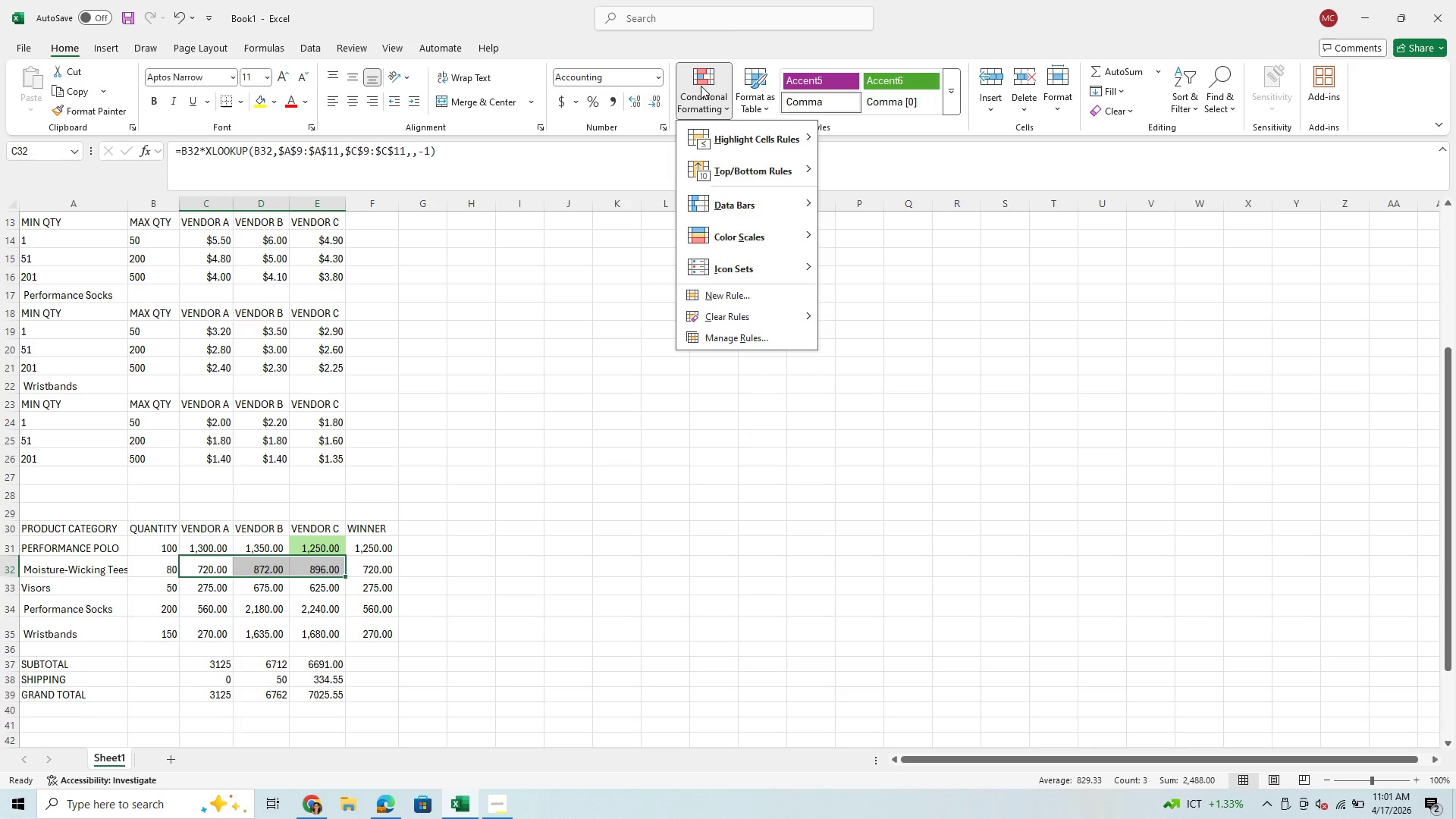 
left_click([309, 589])
 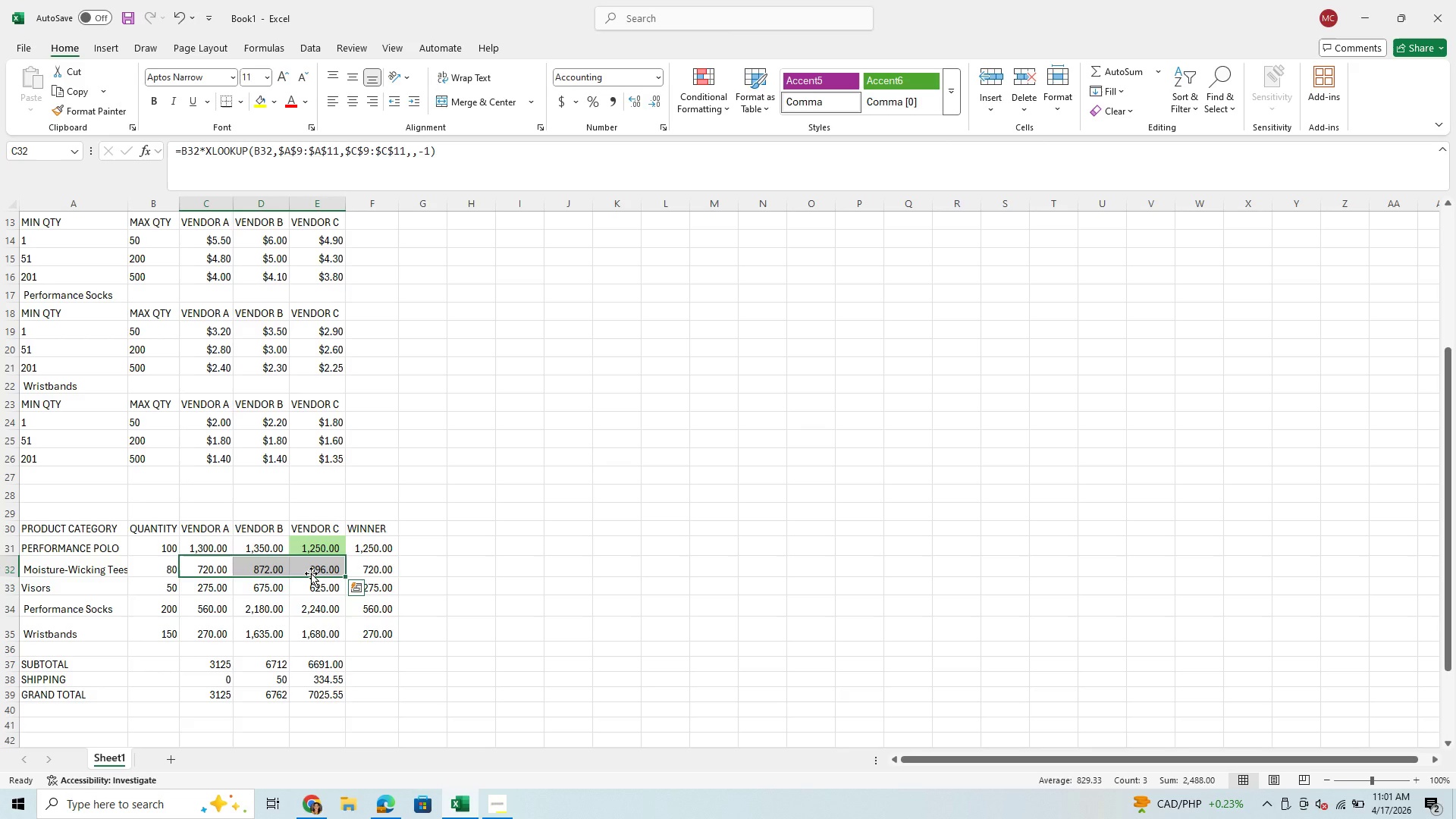 
wait(6.97)
 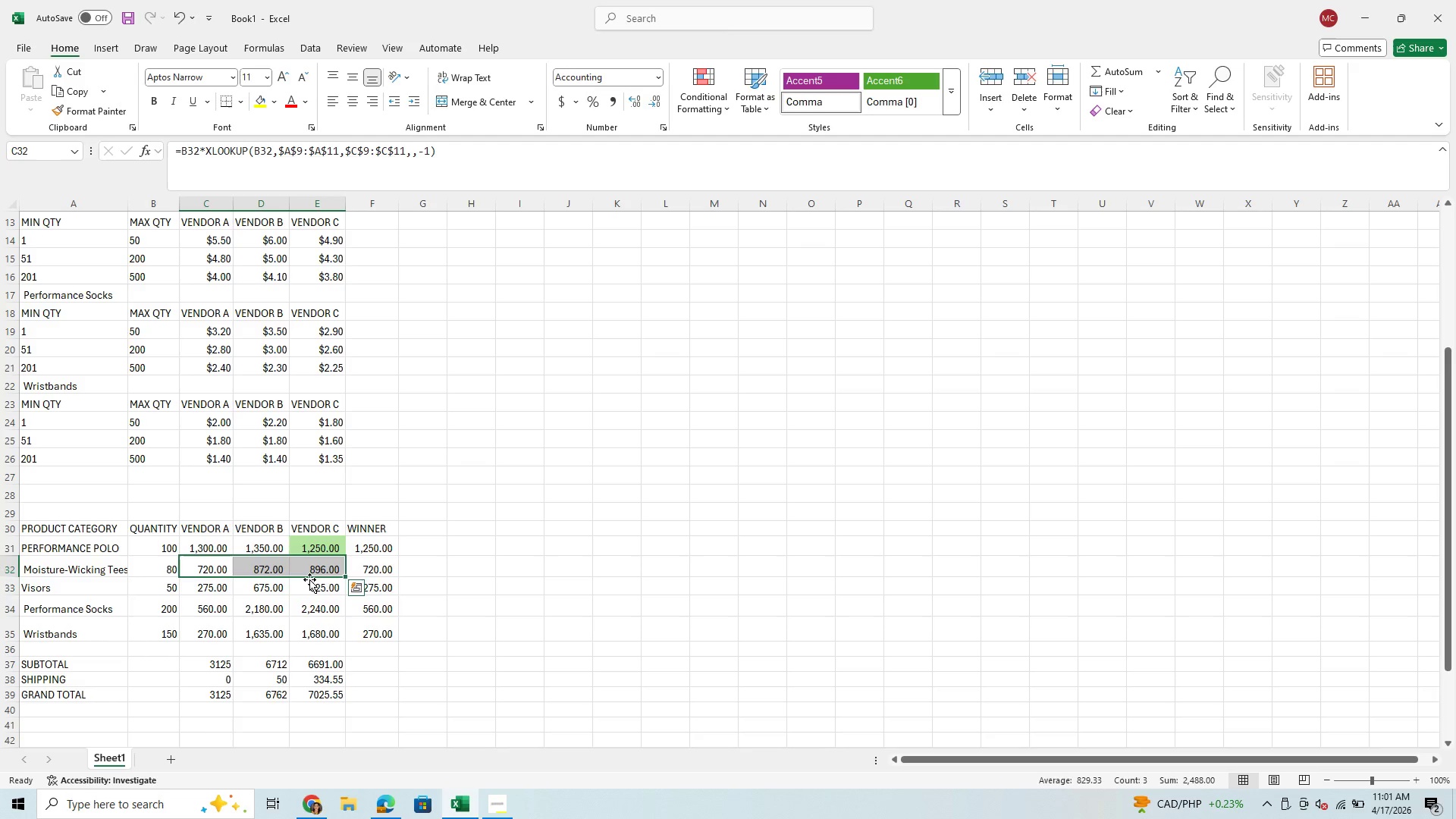 
left_click([182, 11])
 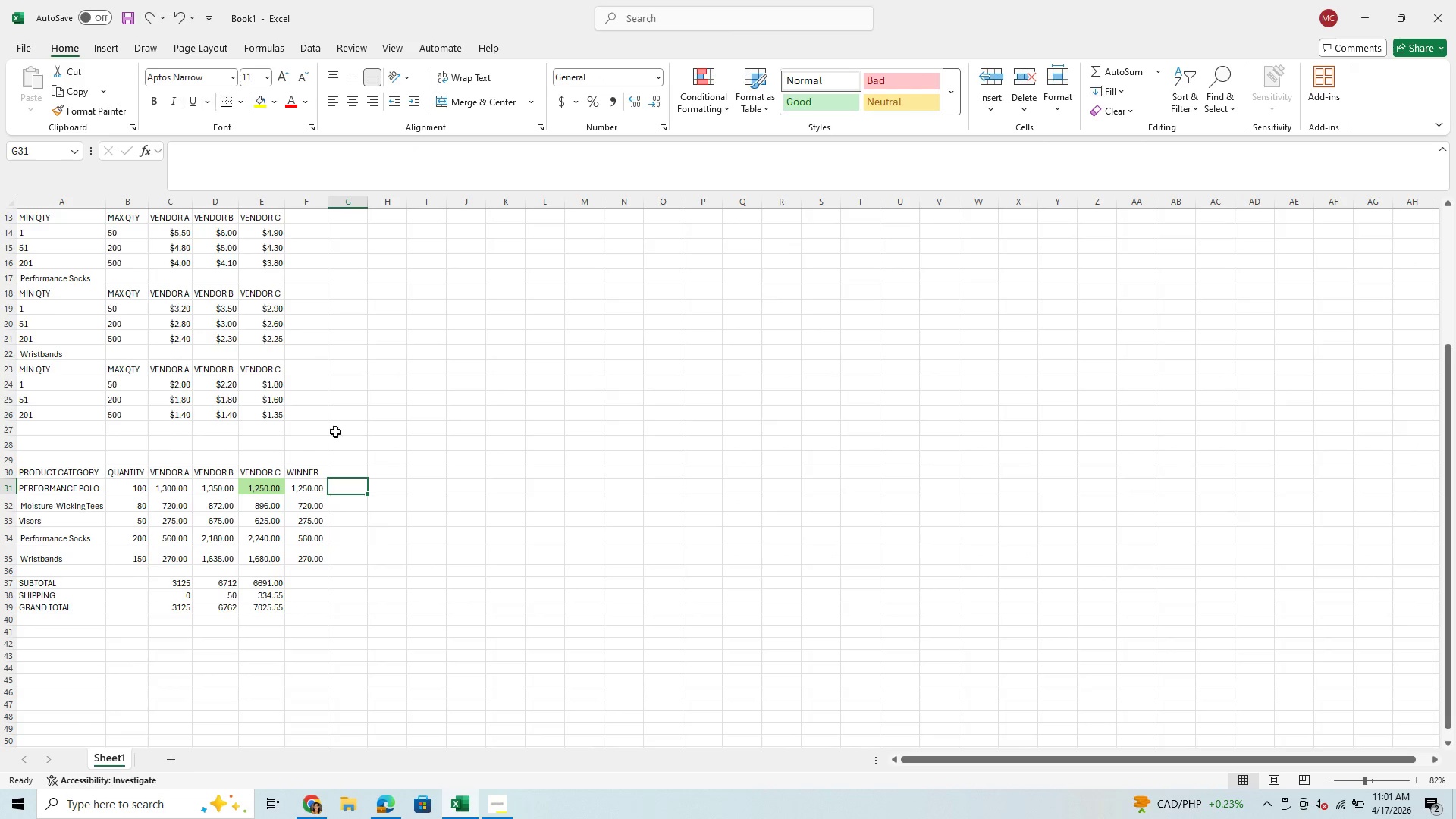 
left_click([428, 617])
 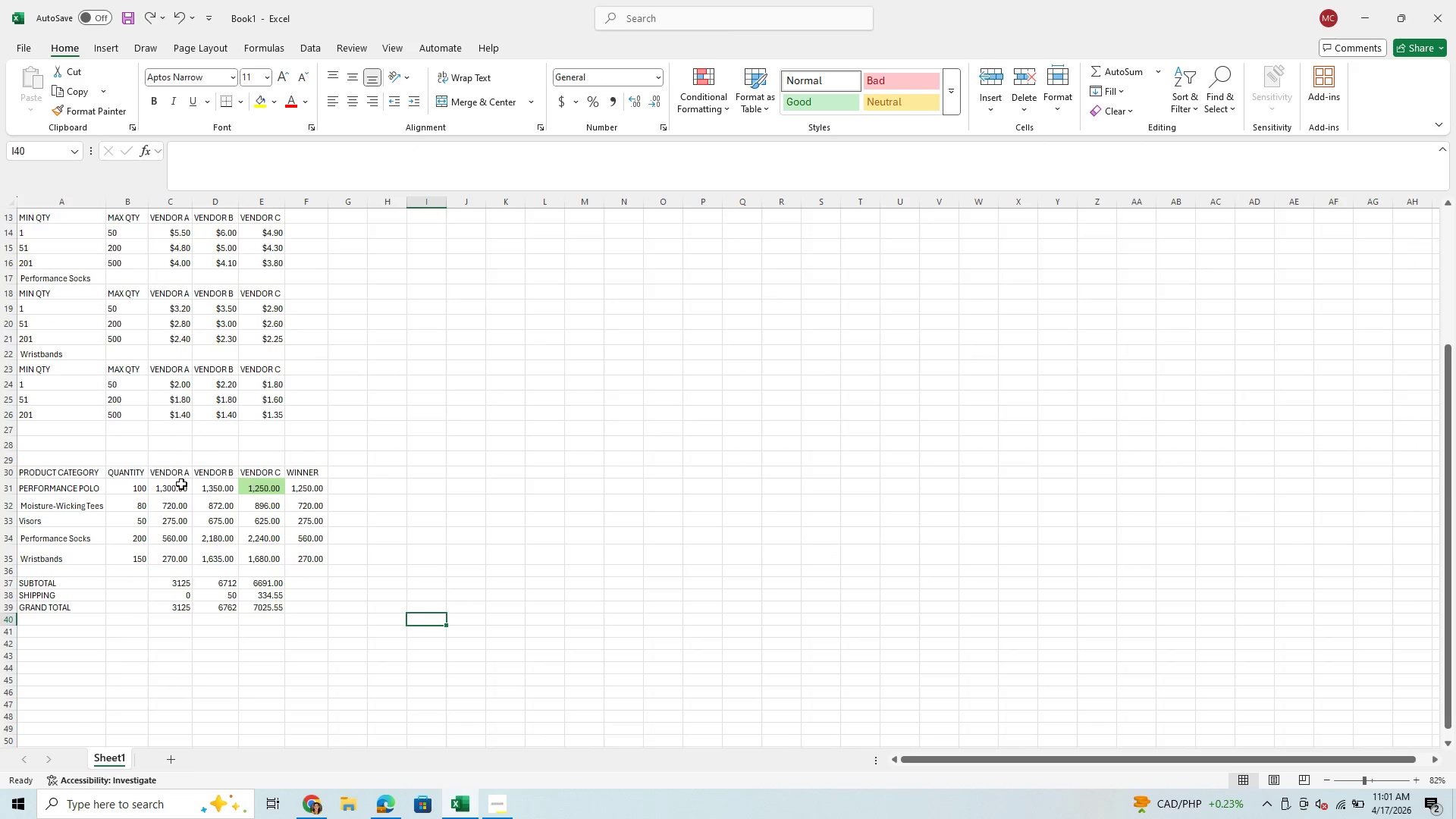 
left_click_drag(start_coordinate=[162, 490], to_coordinate=[259, 482])
 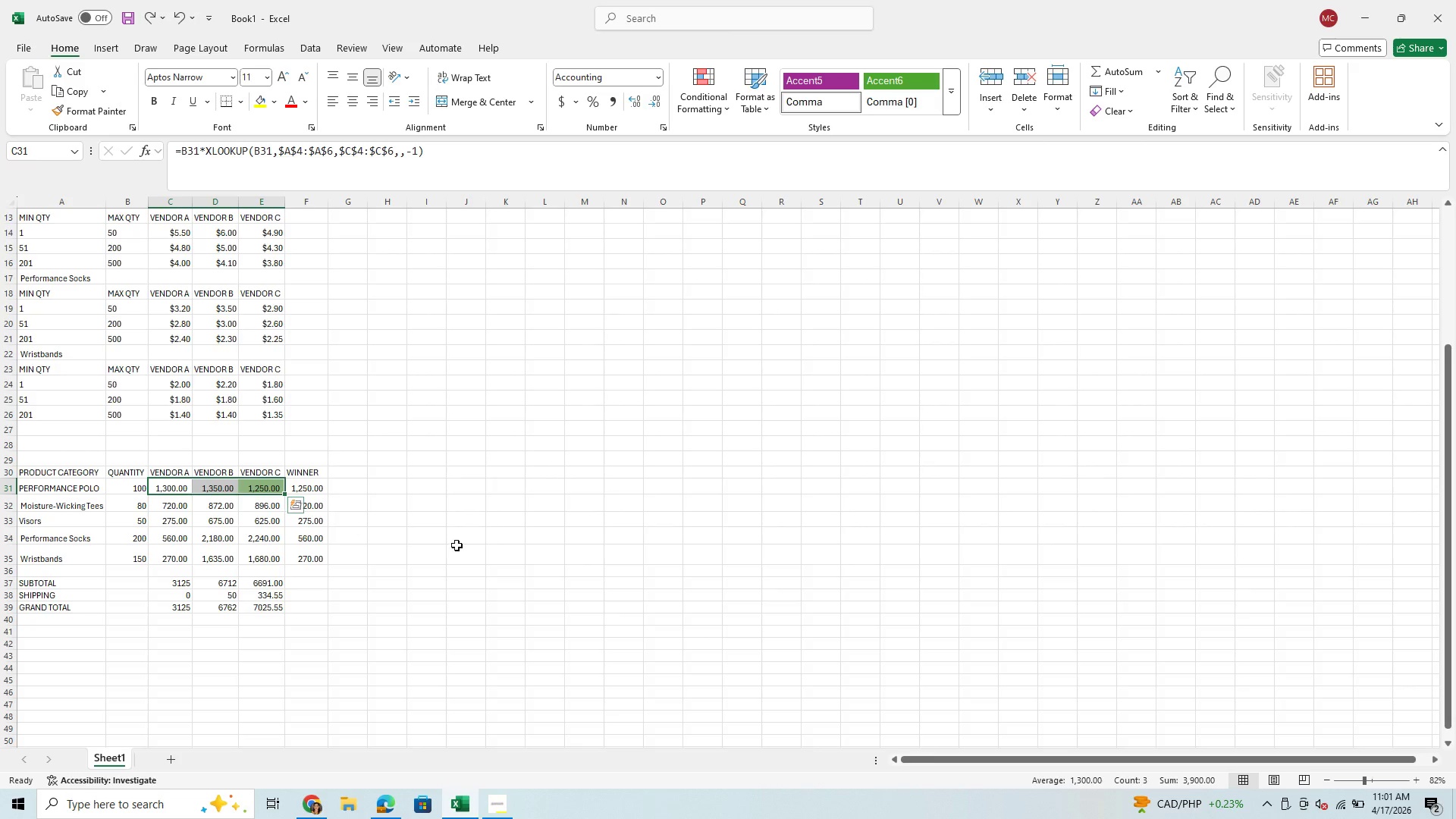 
left_click([466, 548])
 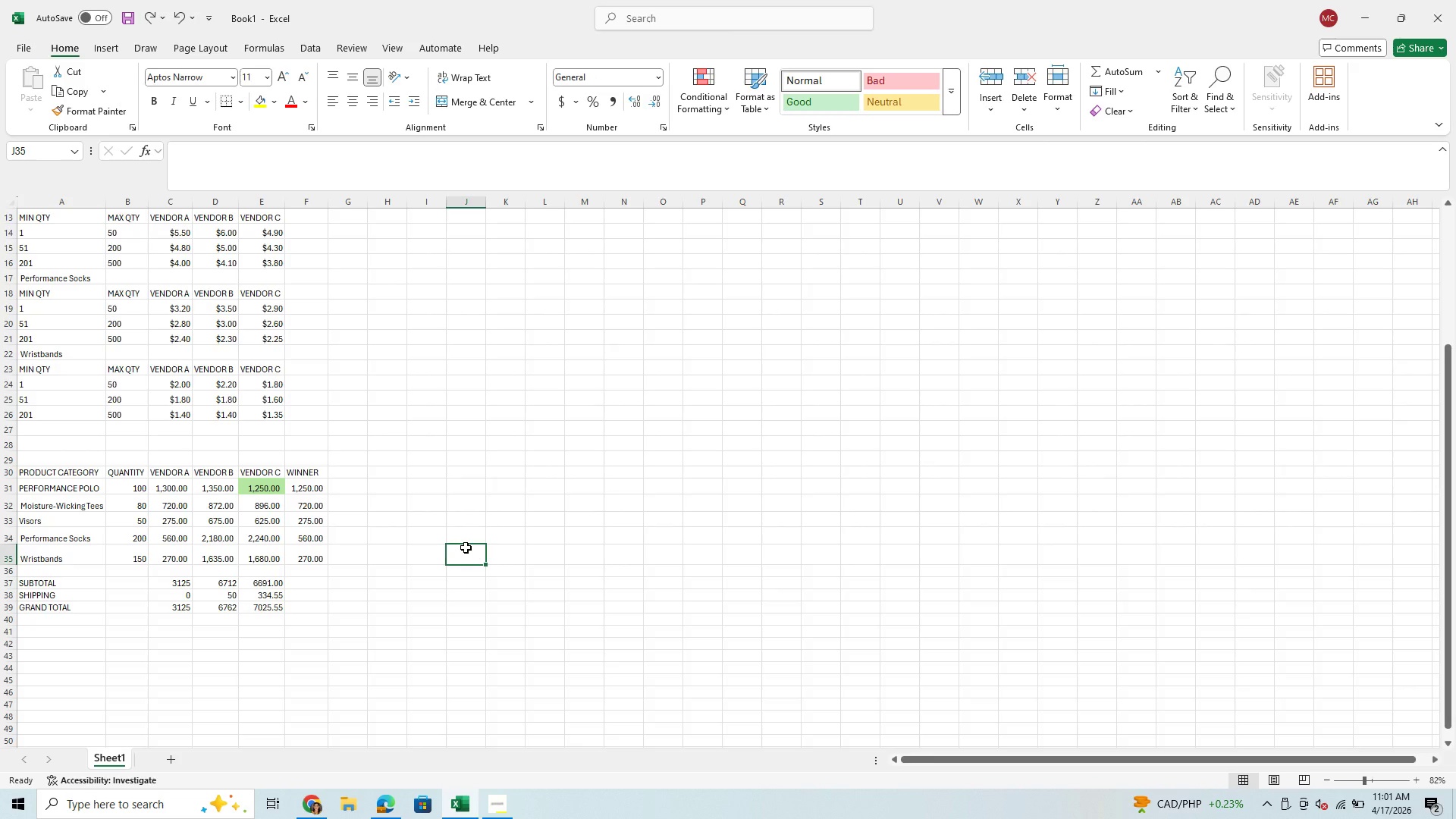 
wait(11.27)
 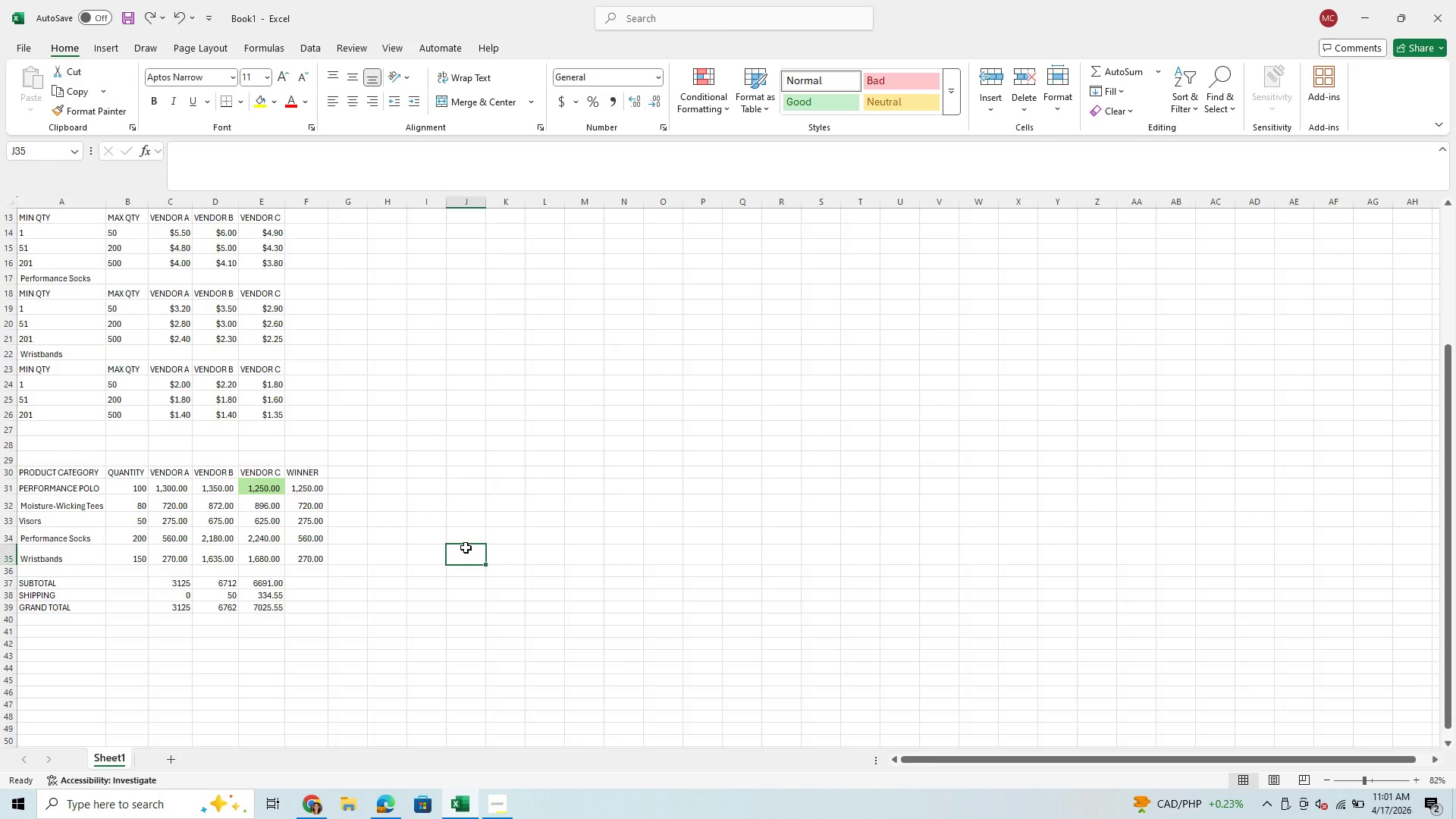 
left_click_drag(start_coordinate=[176, 506], to_coordinate=[249, 497])
 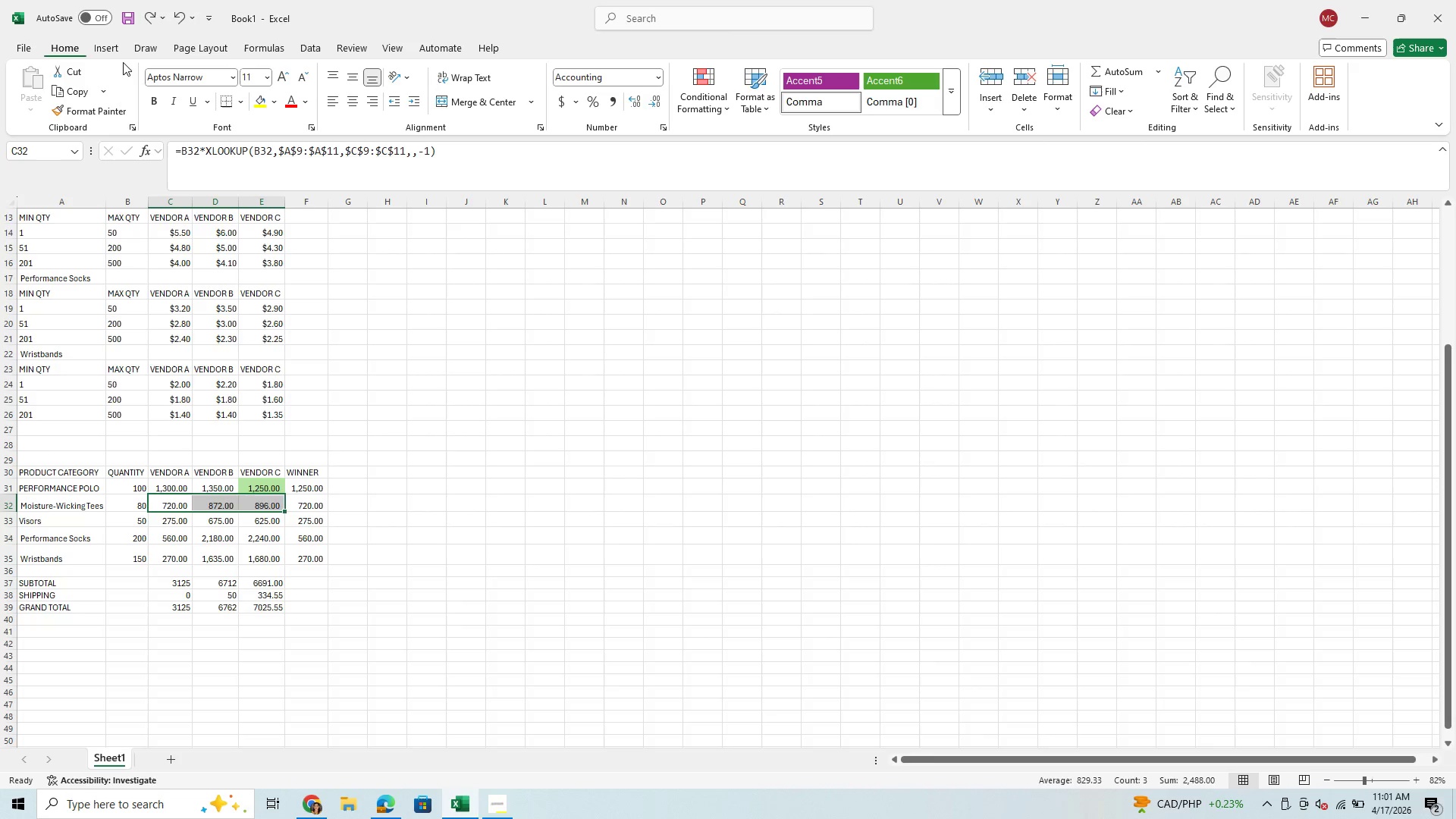 
left_click([701, 80])
 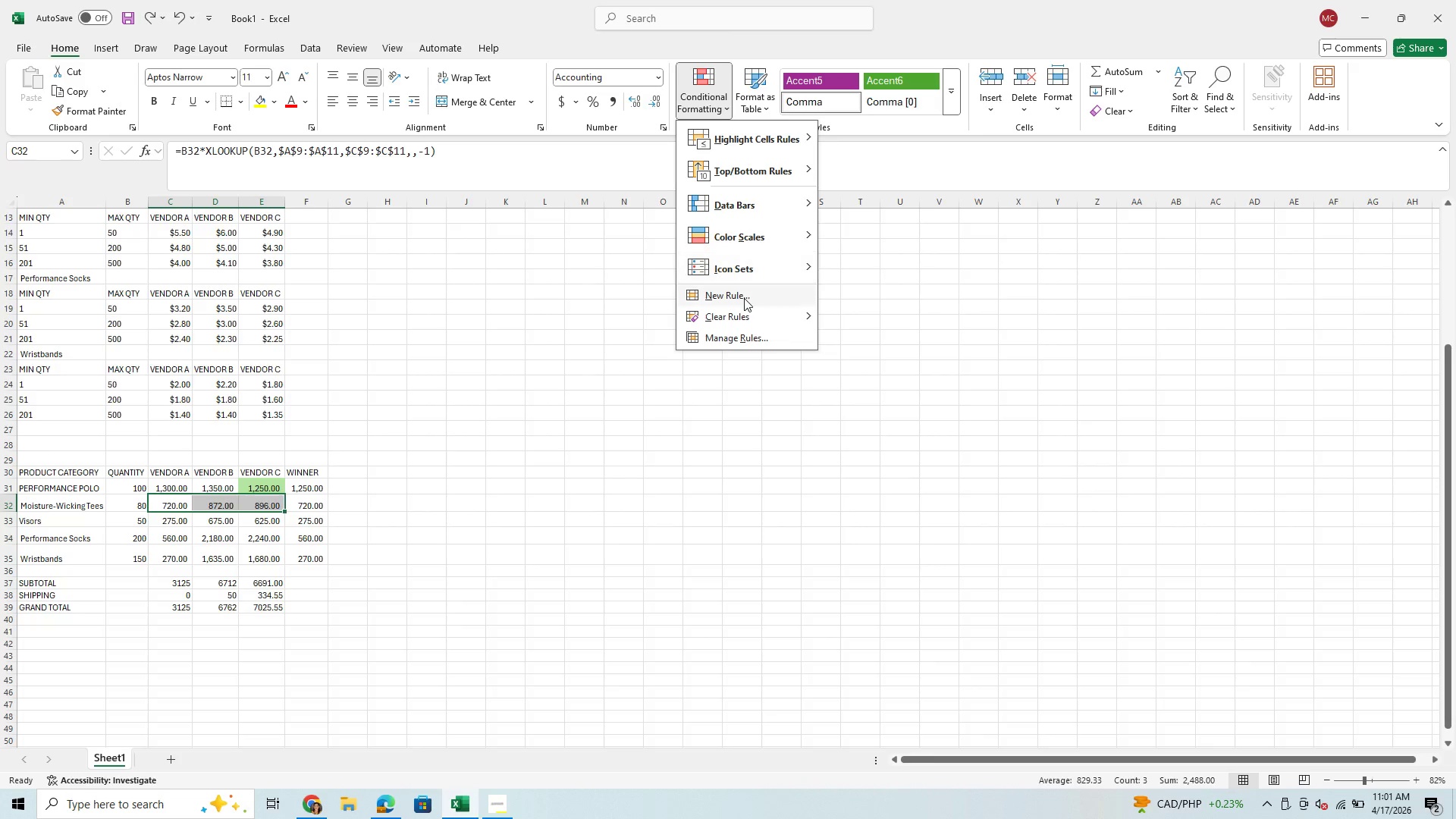 
left_click([744, 298])
 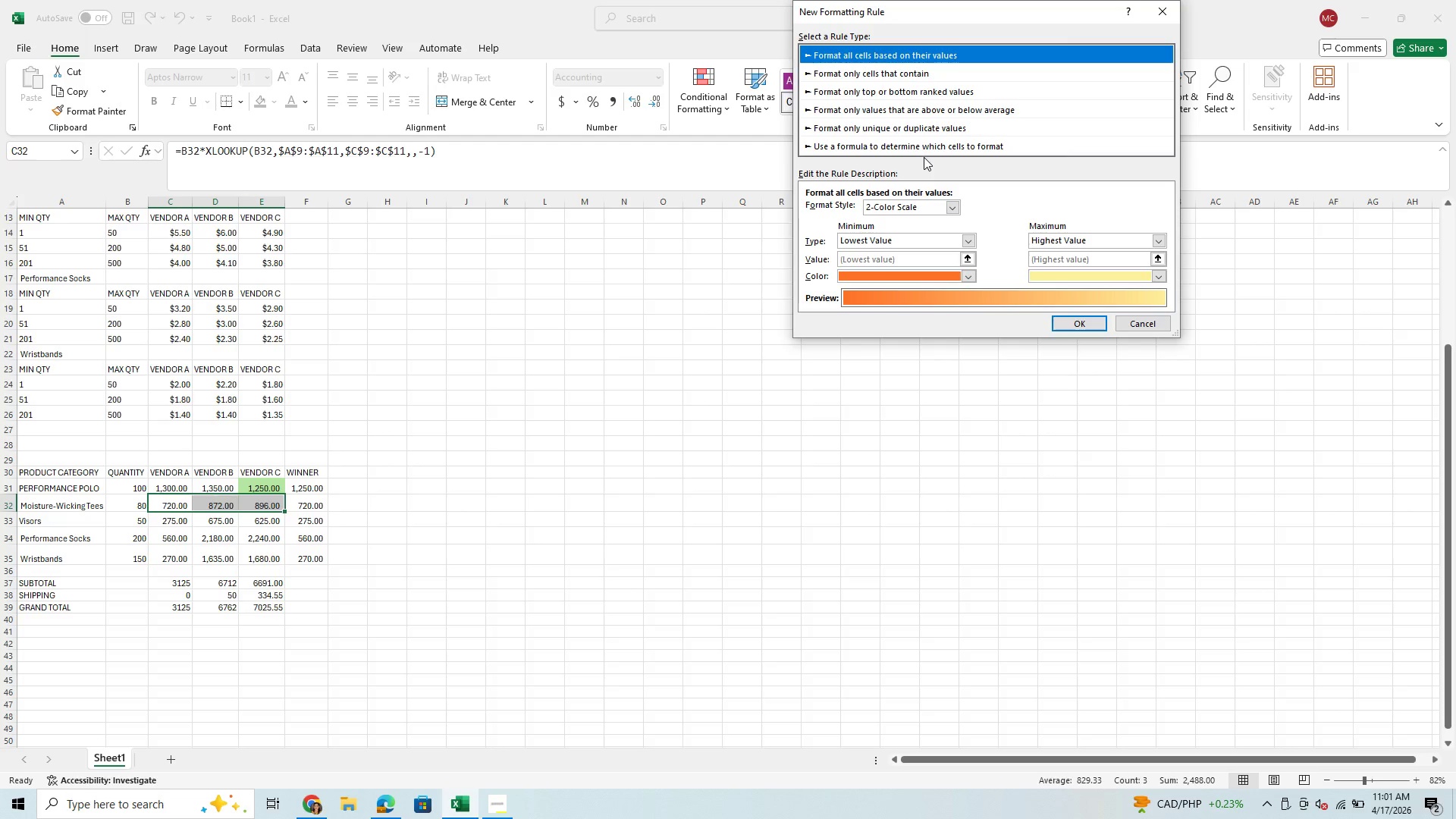 
left_click([928, 145])
 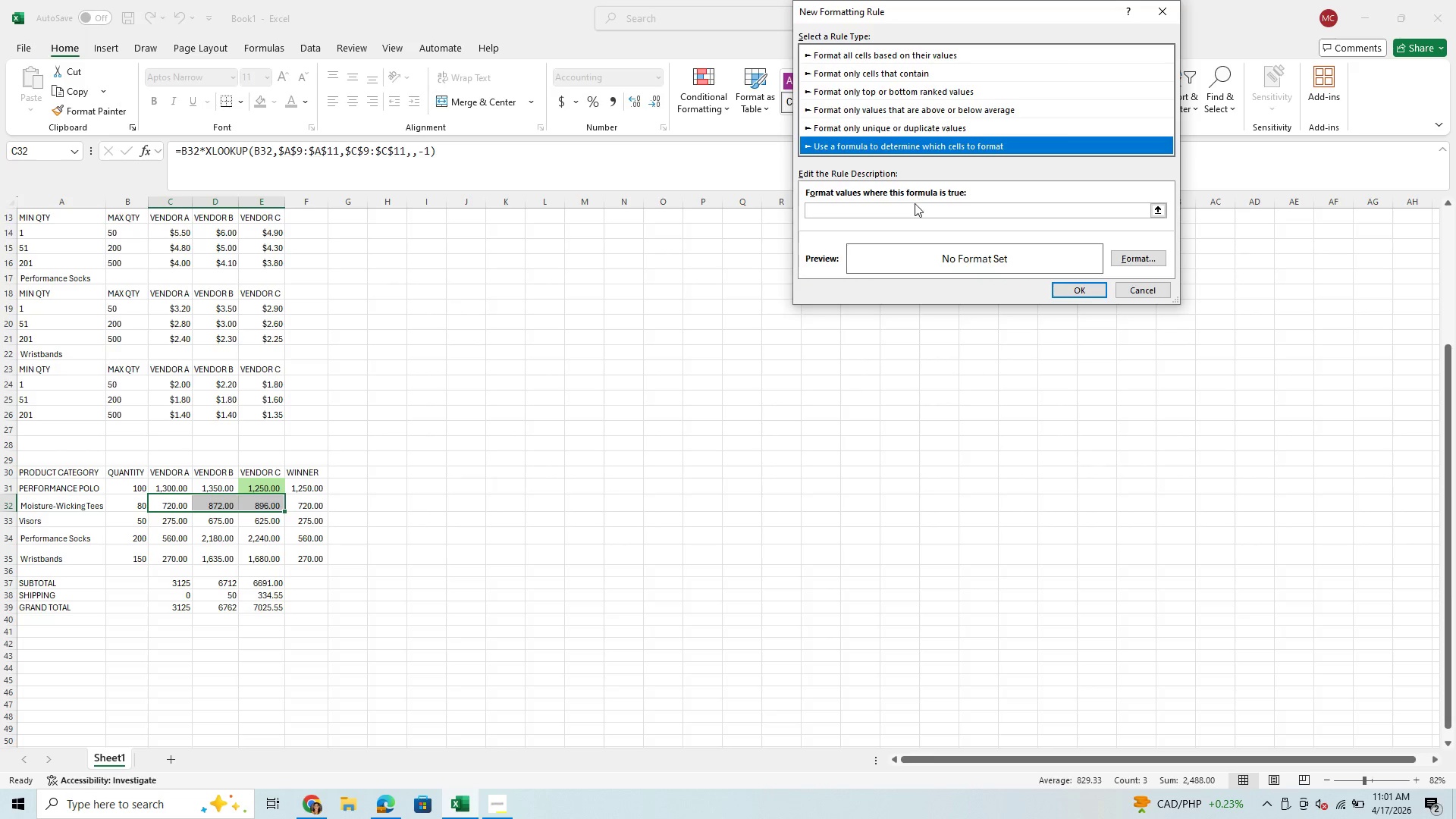 
left_click([914, 207])
 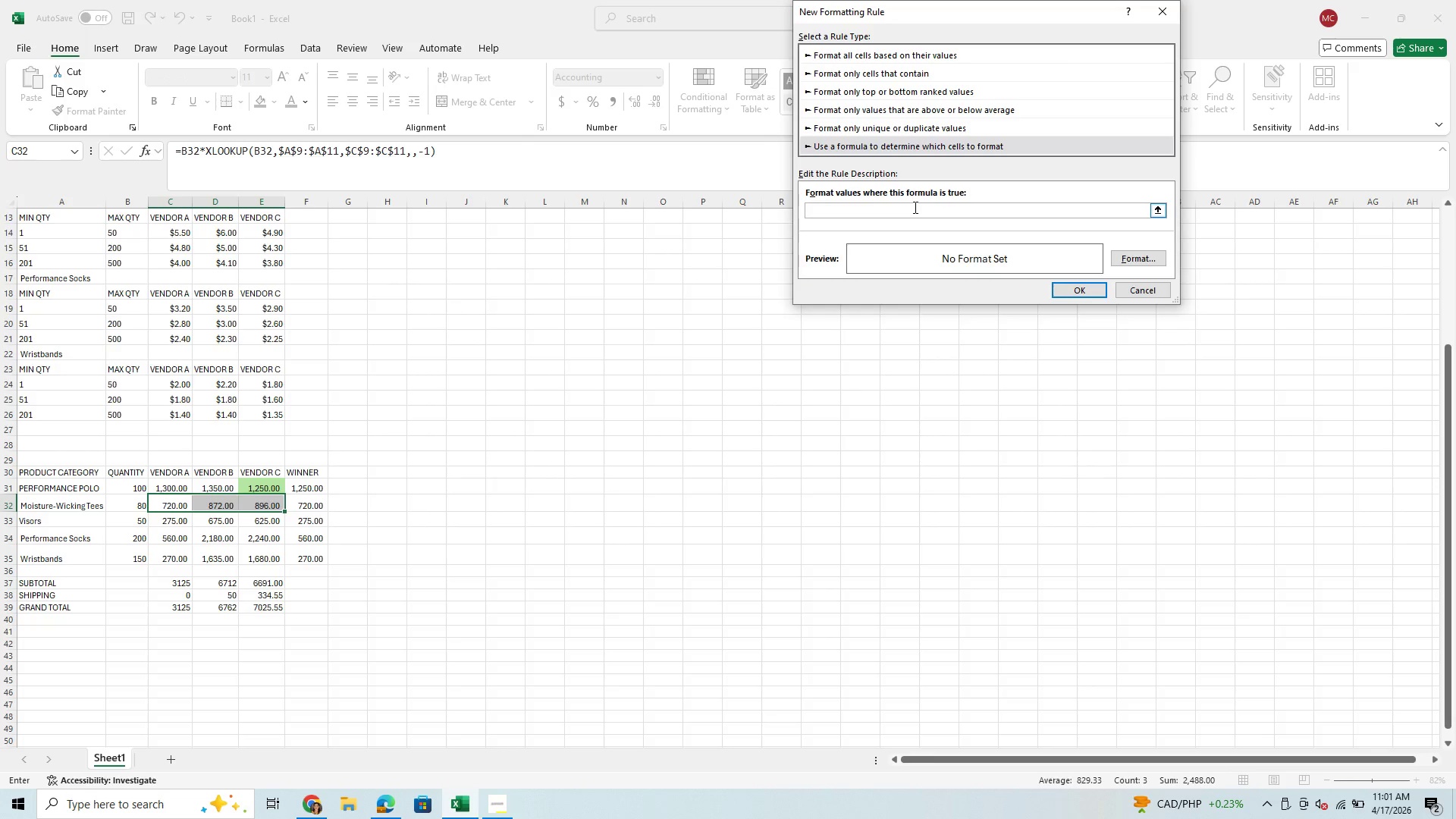 
type(=c32)
 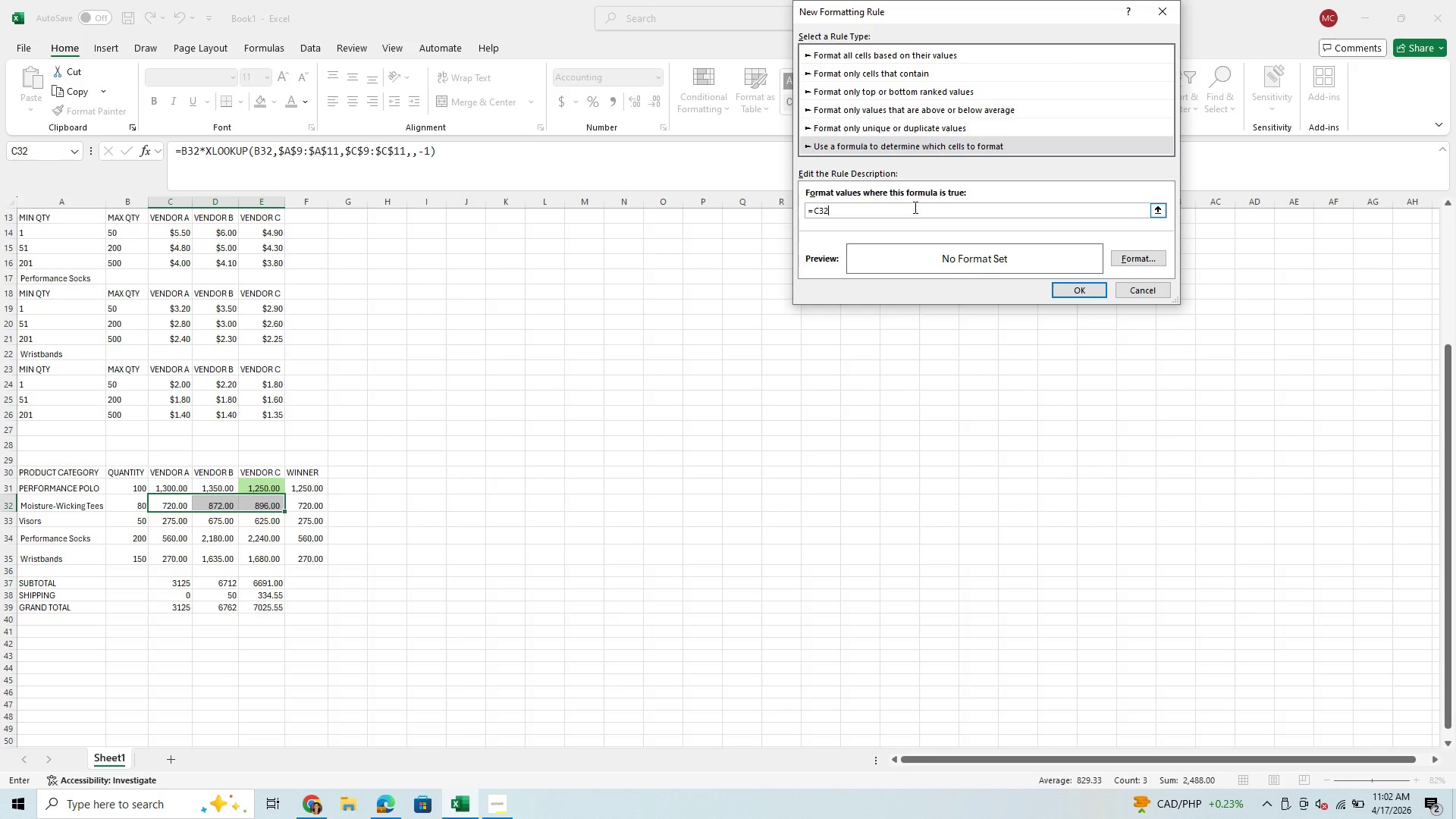 
type(=min($32)
 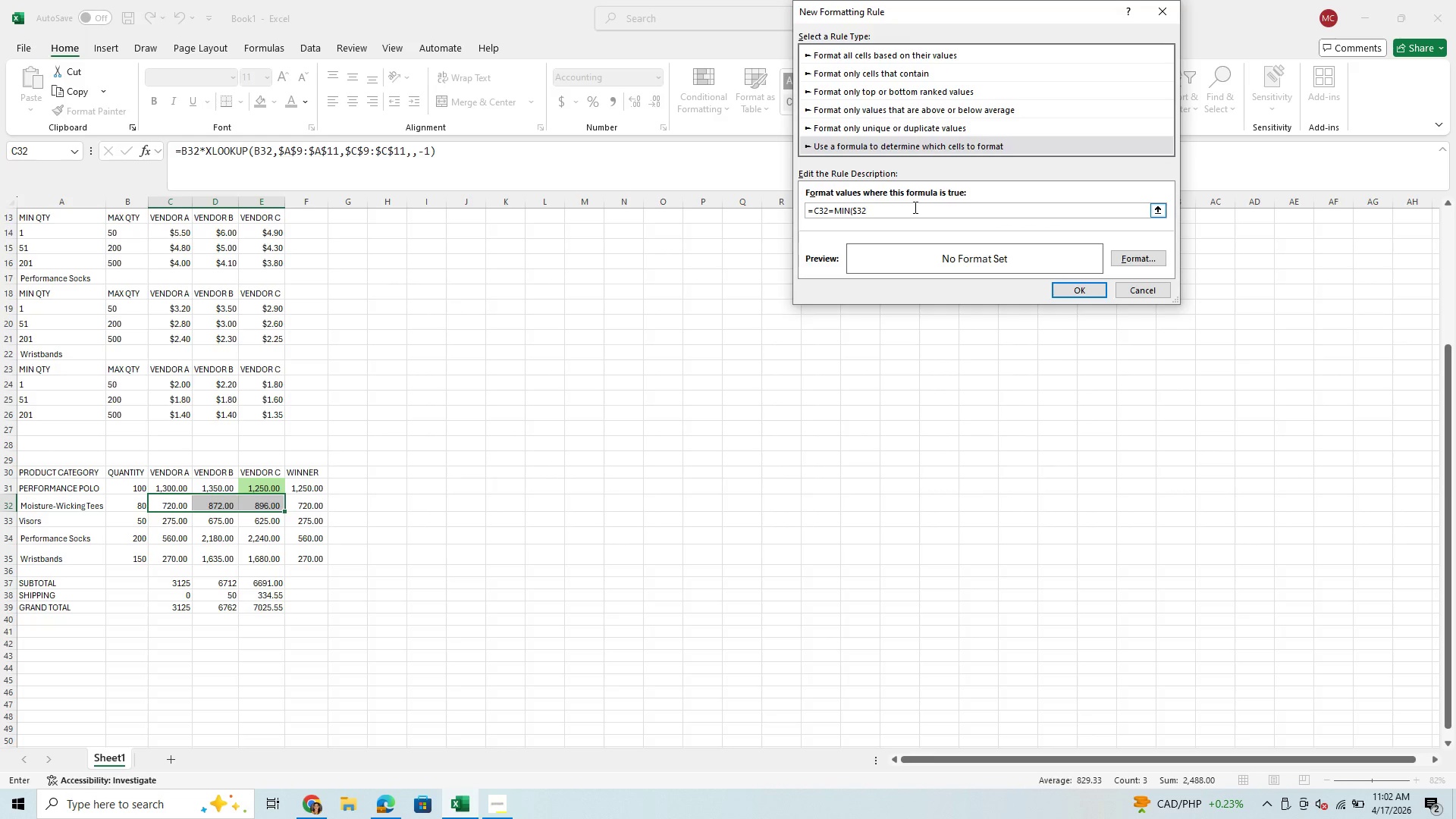 
wait(5.64)
 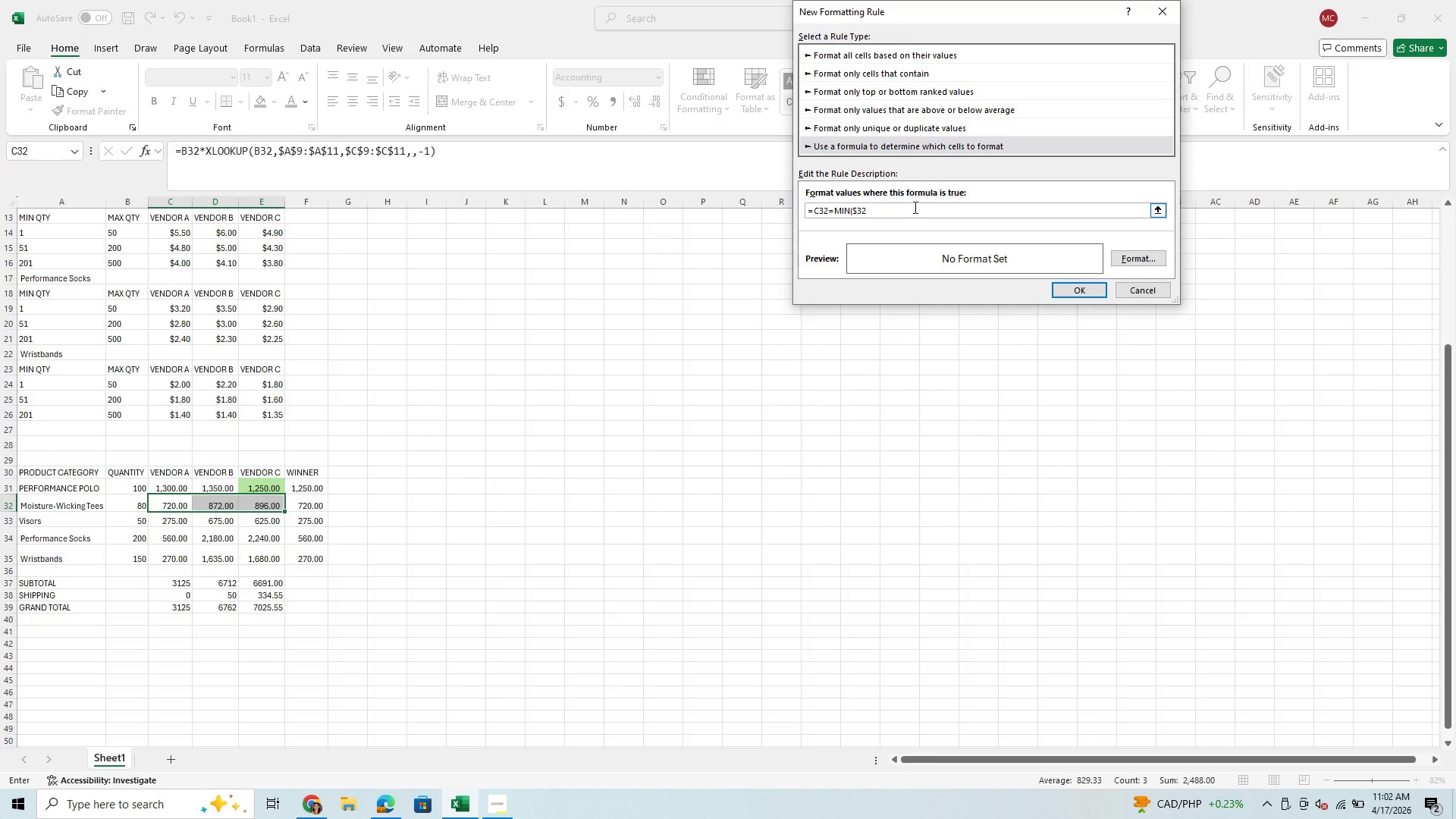 
key(Backspace)
 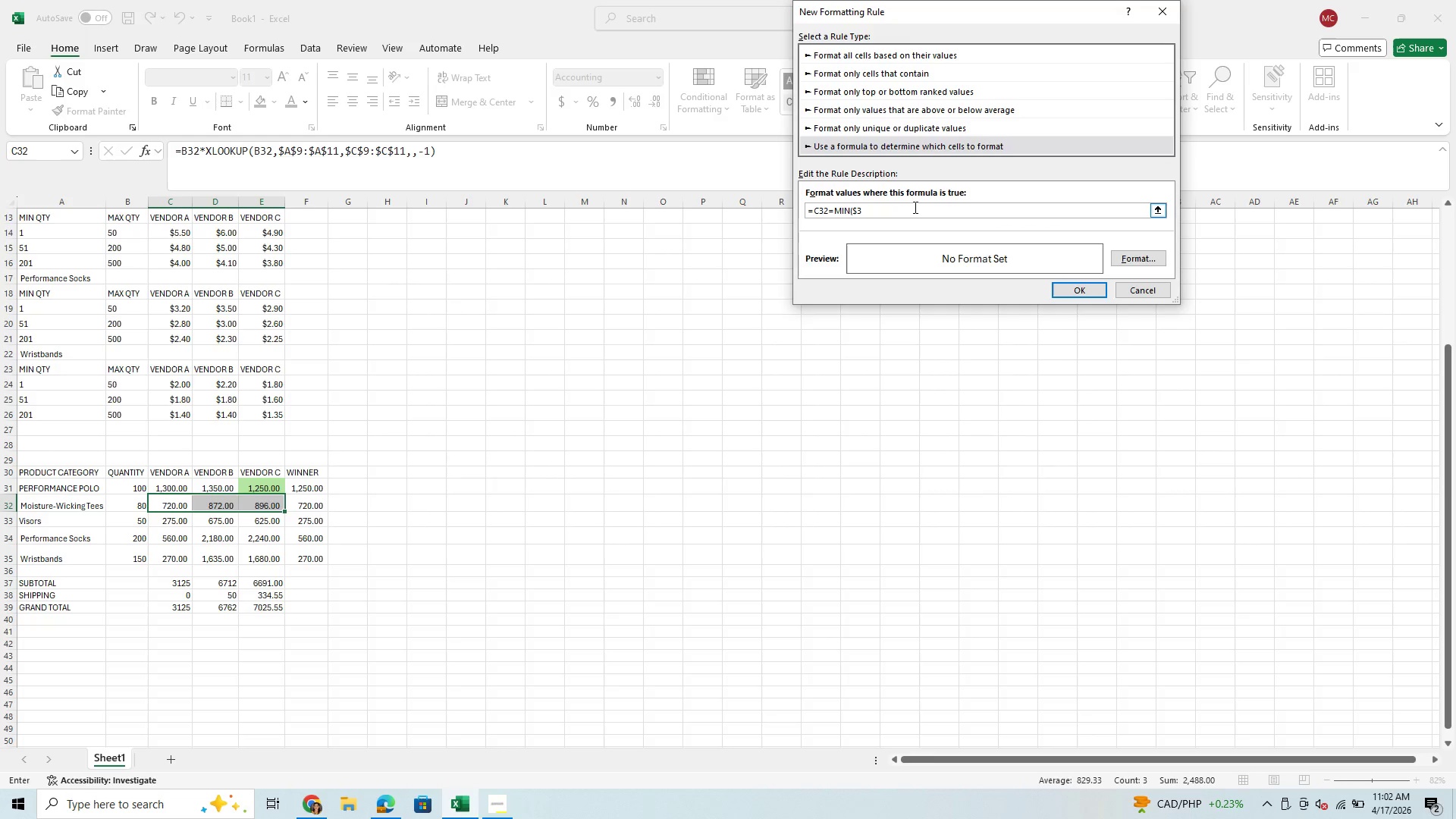 
key(Backspace)
 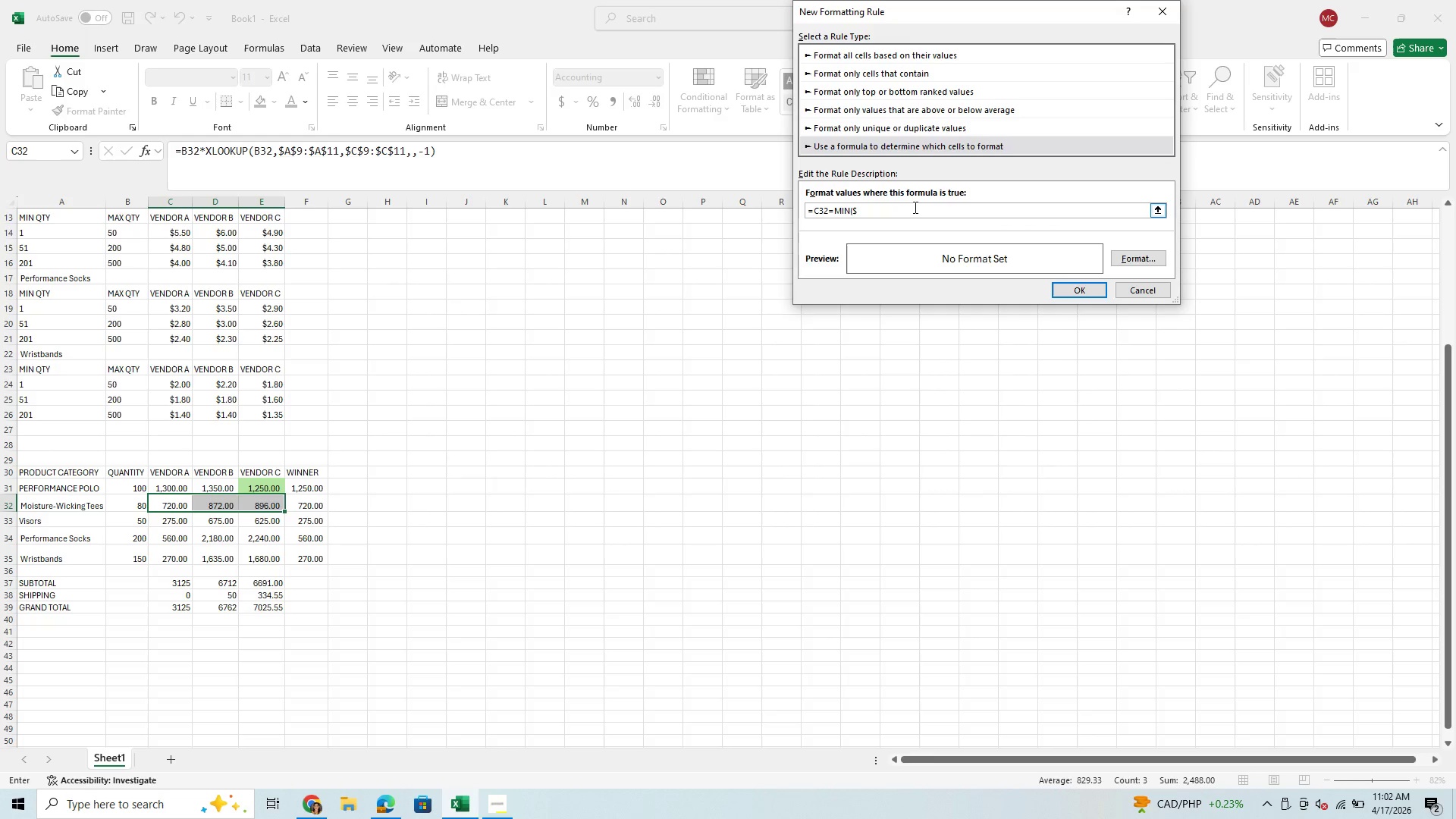 
key(Backspace)
 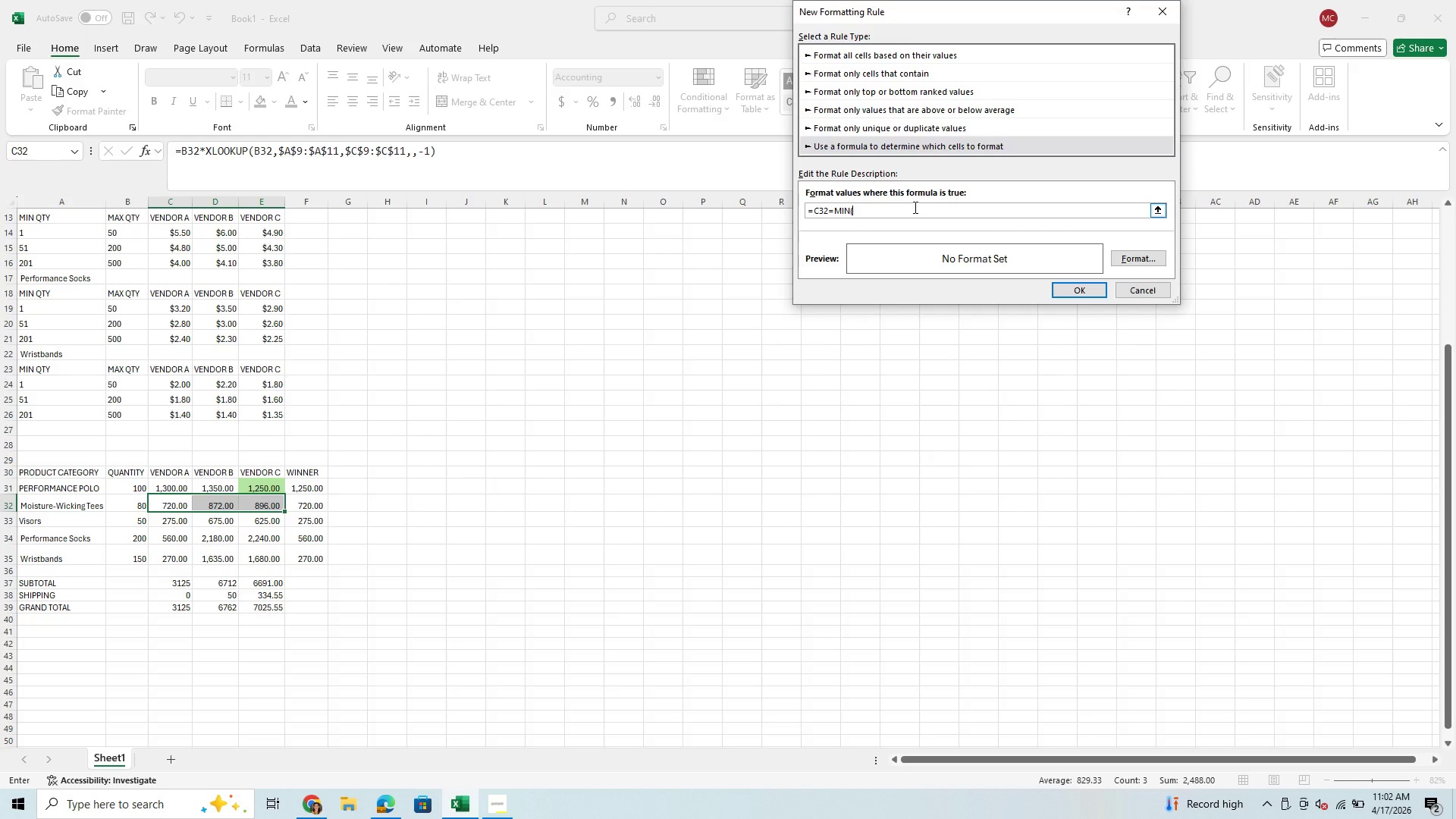 
wait(12.3)
 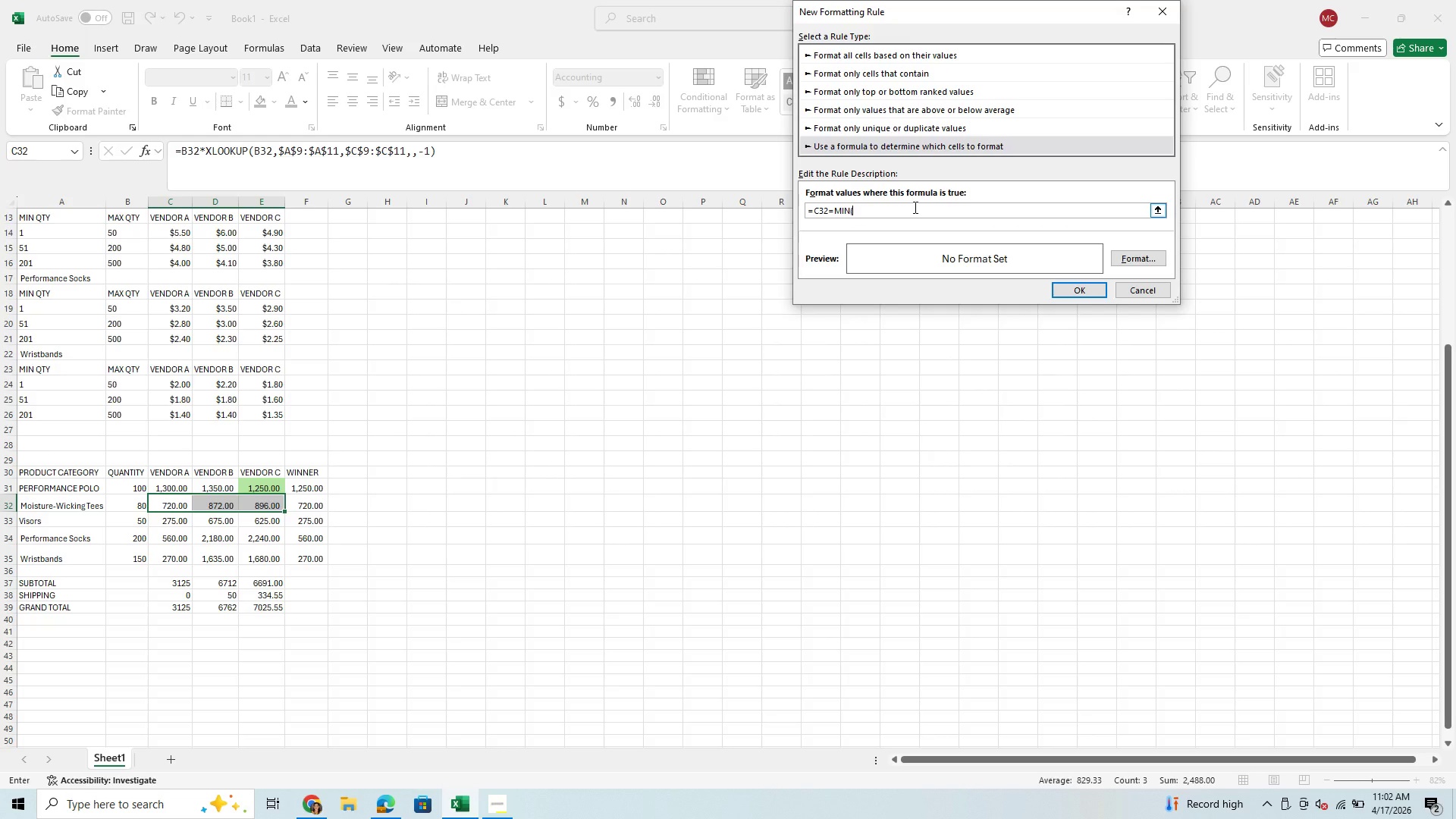 
type(c32)
key(Backspace)
key(Backspace)
key(Backspace)
type($c32:e31)
key(Backspace)
 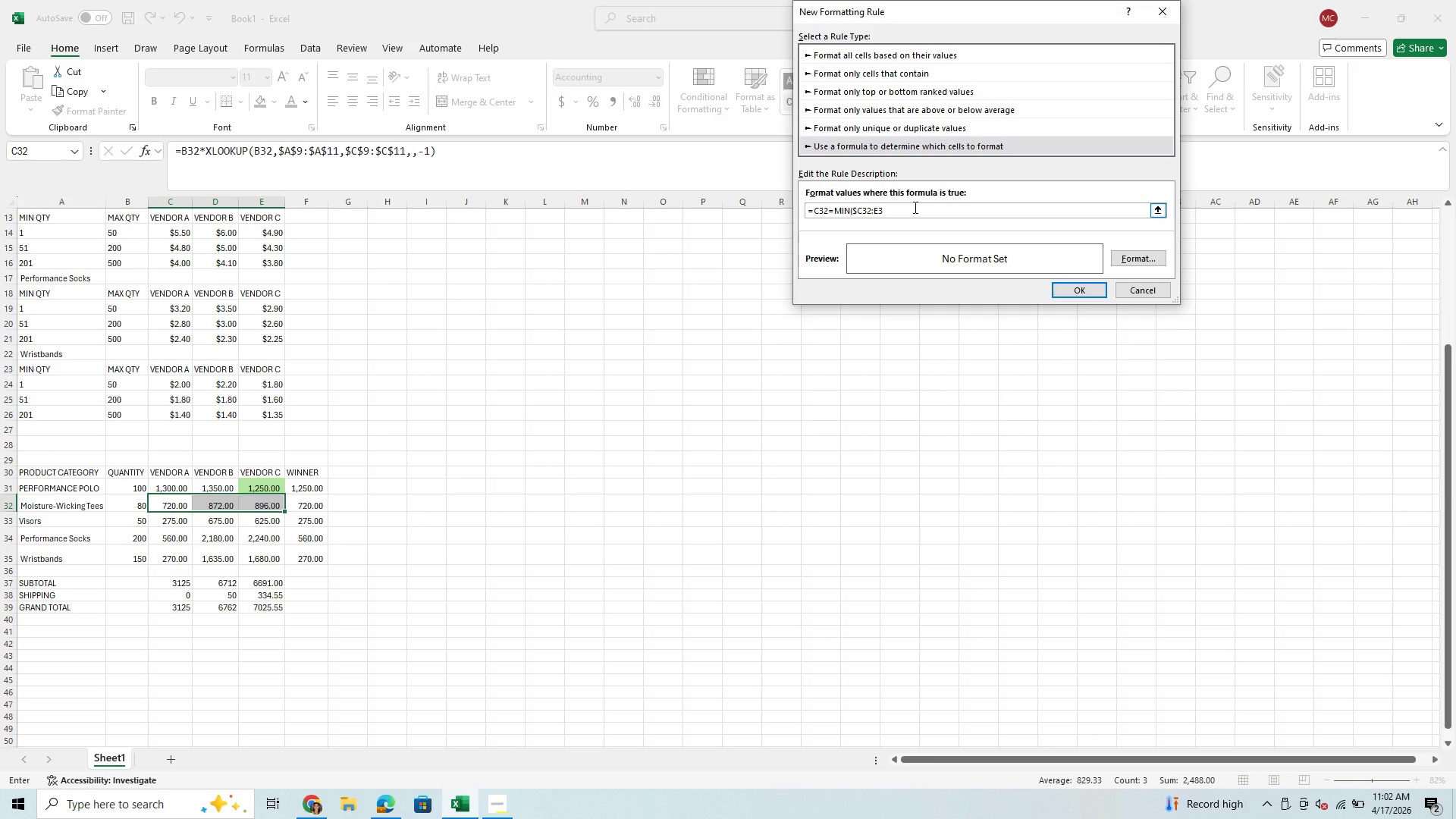 
key(1)
 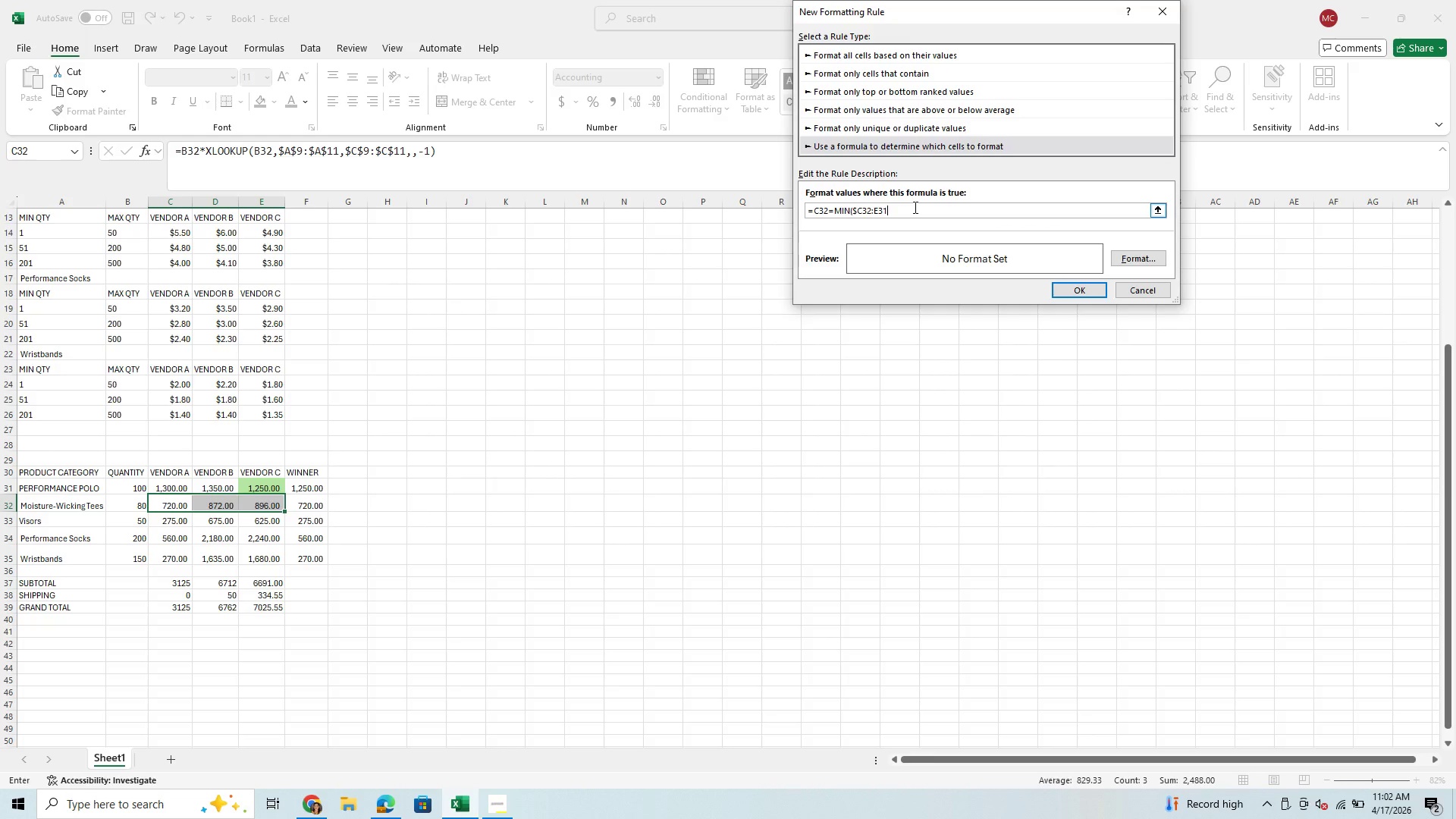 
key(Shift+0)
 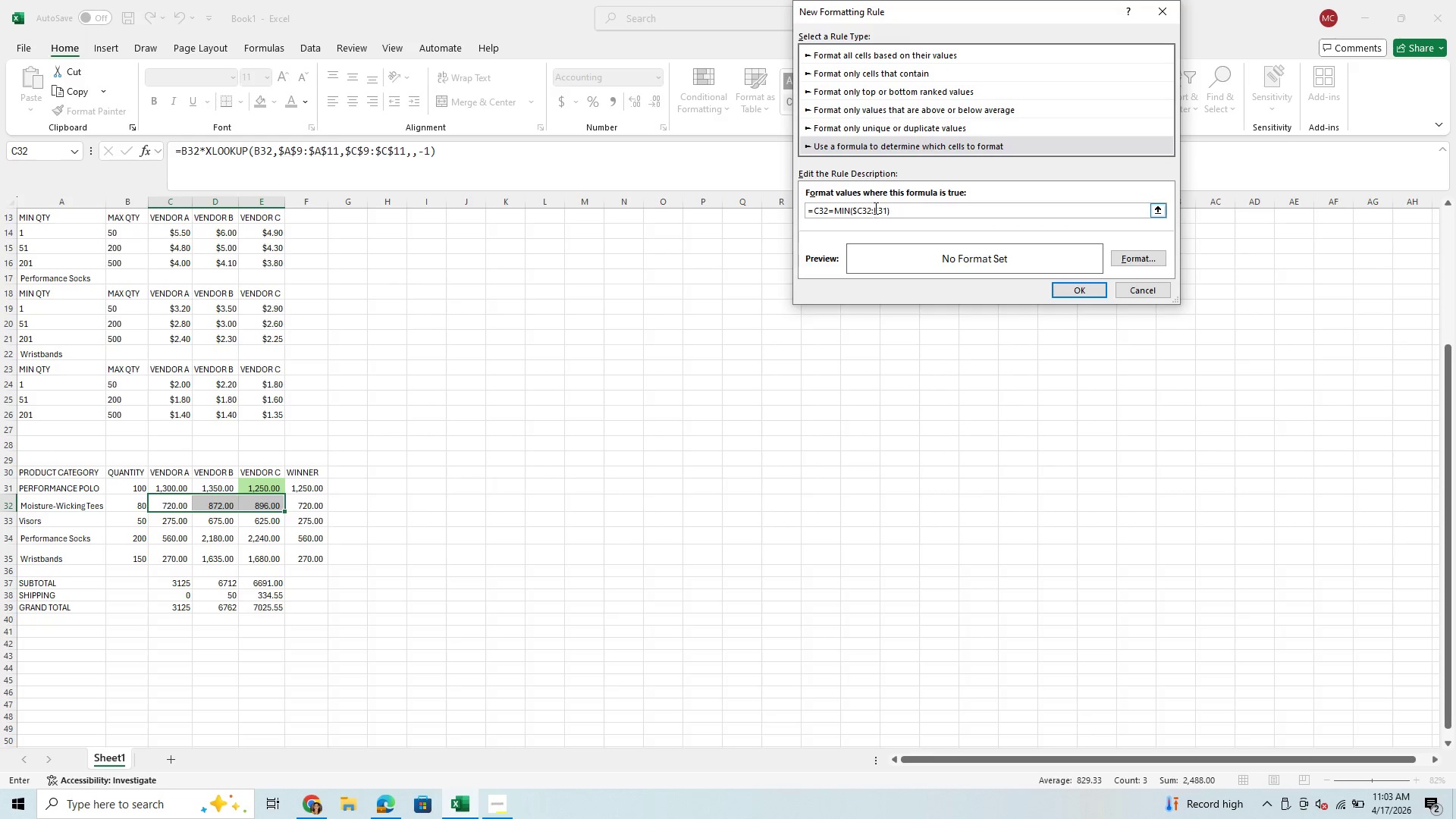 
wait(5.47)
 